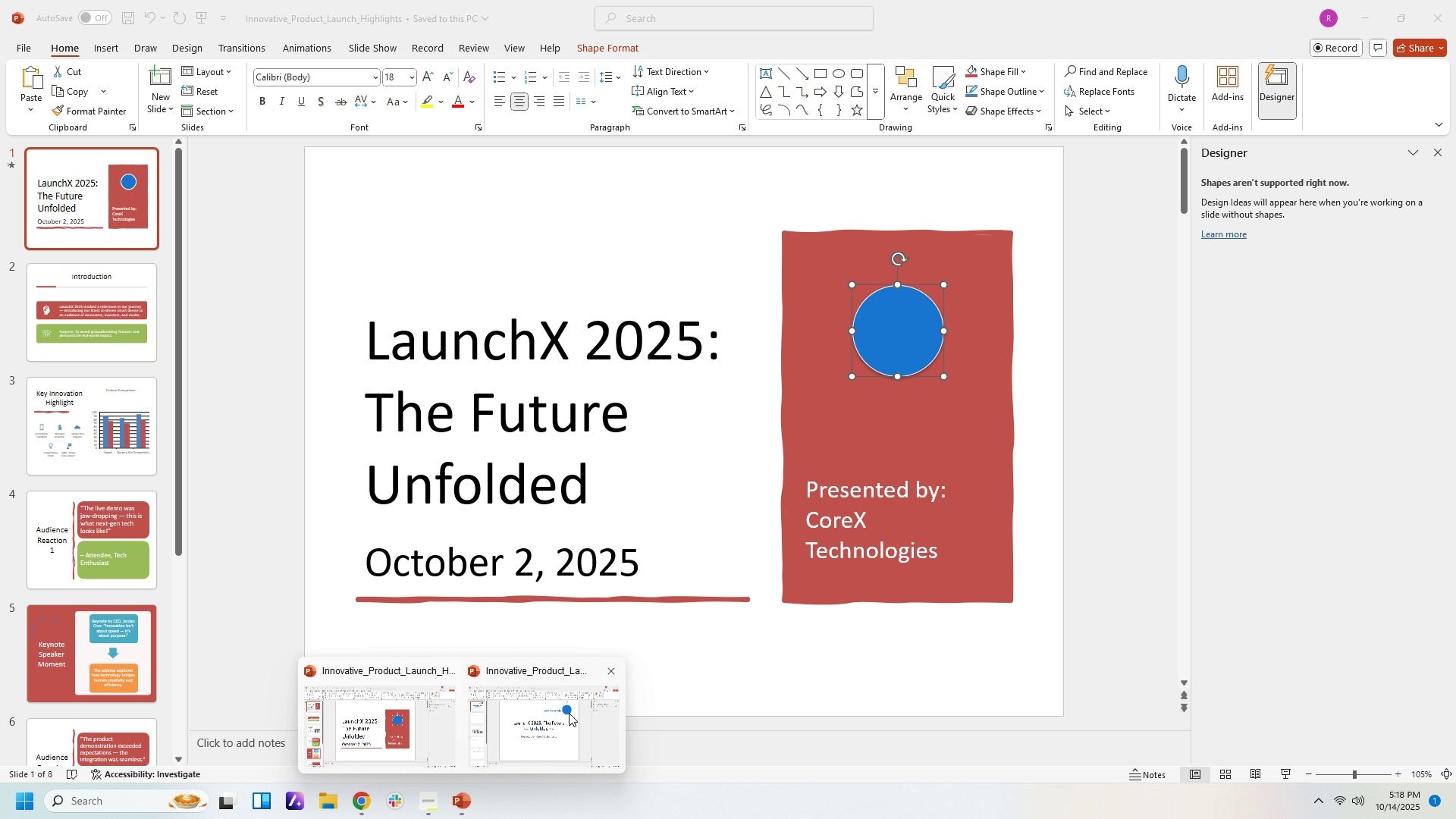 
left_click([569, 713])
 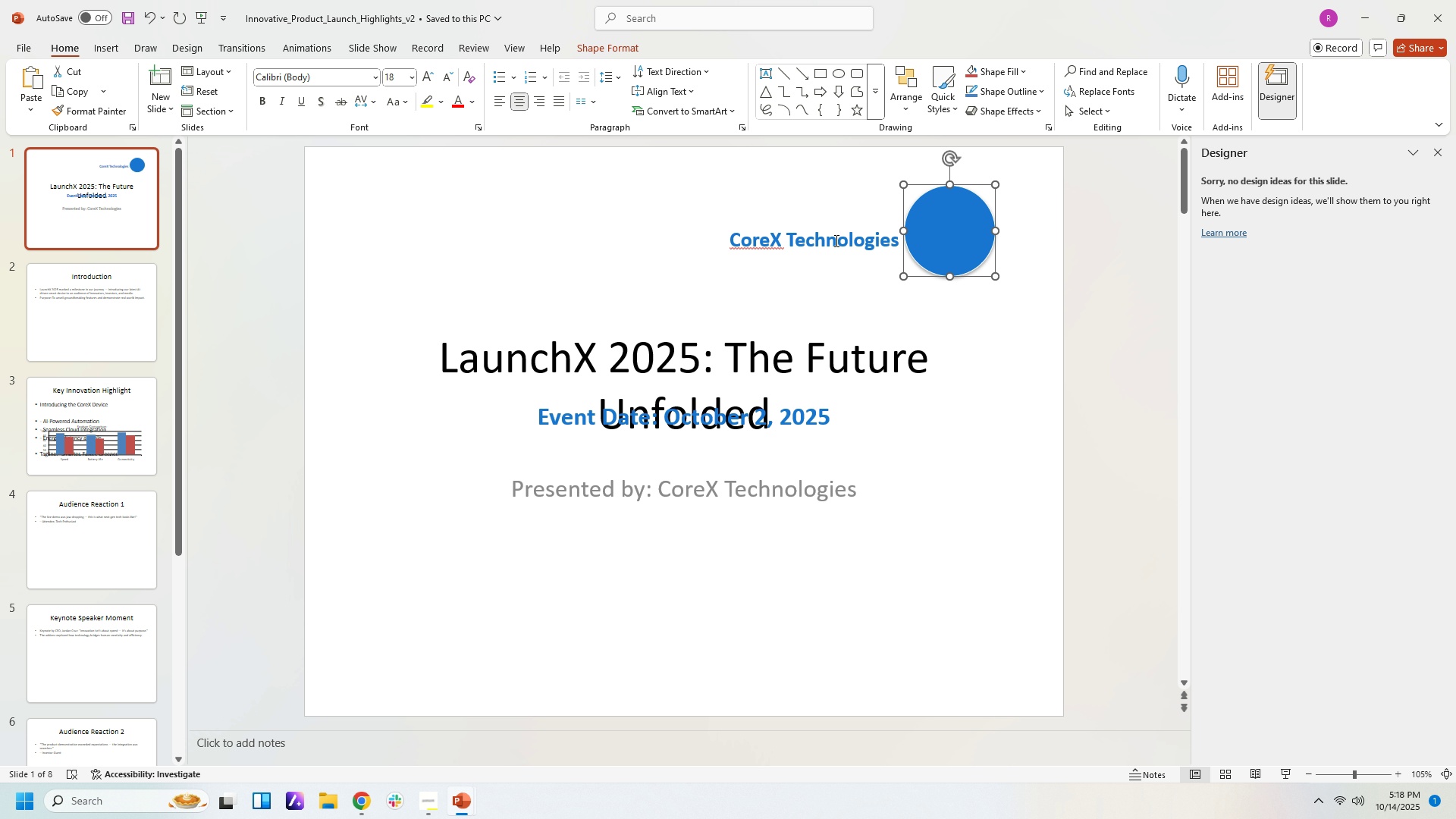 
left_click([835, 240])
 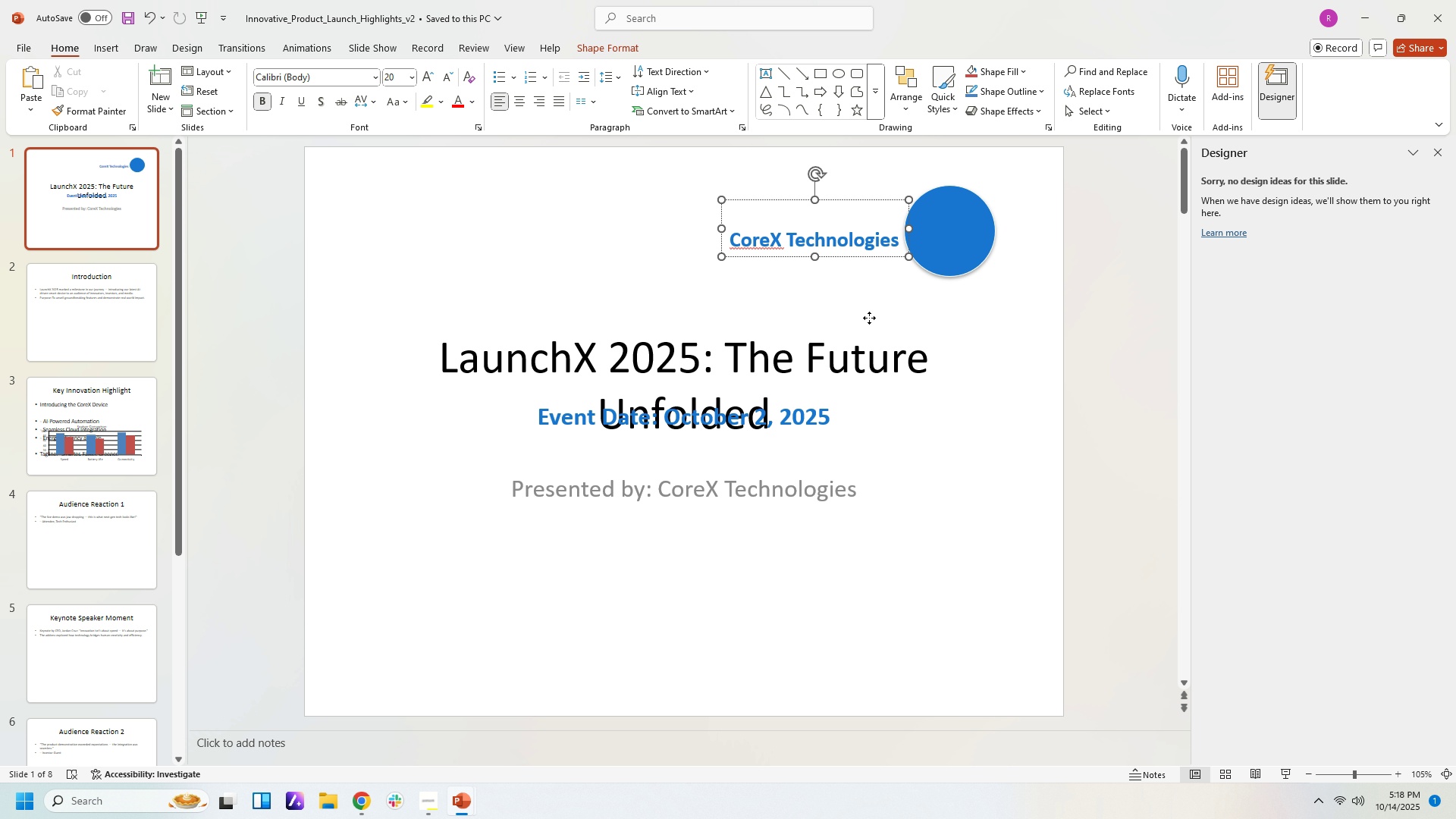 
left_click([869, 318])
 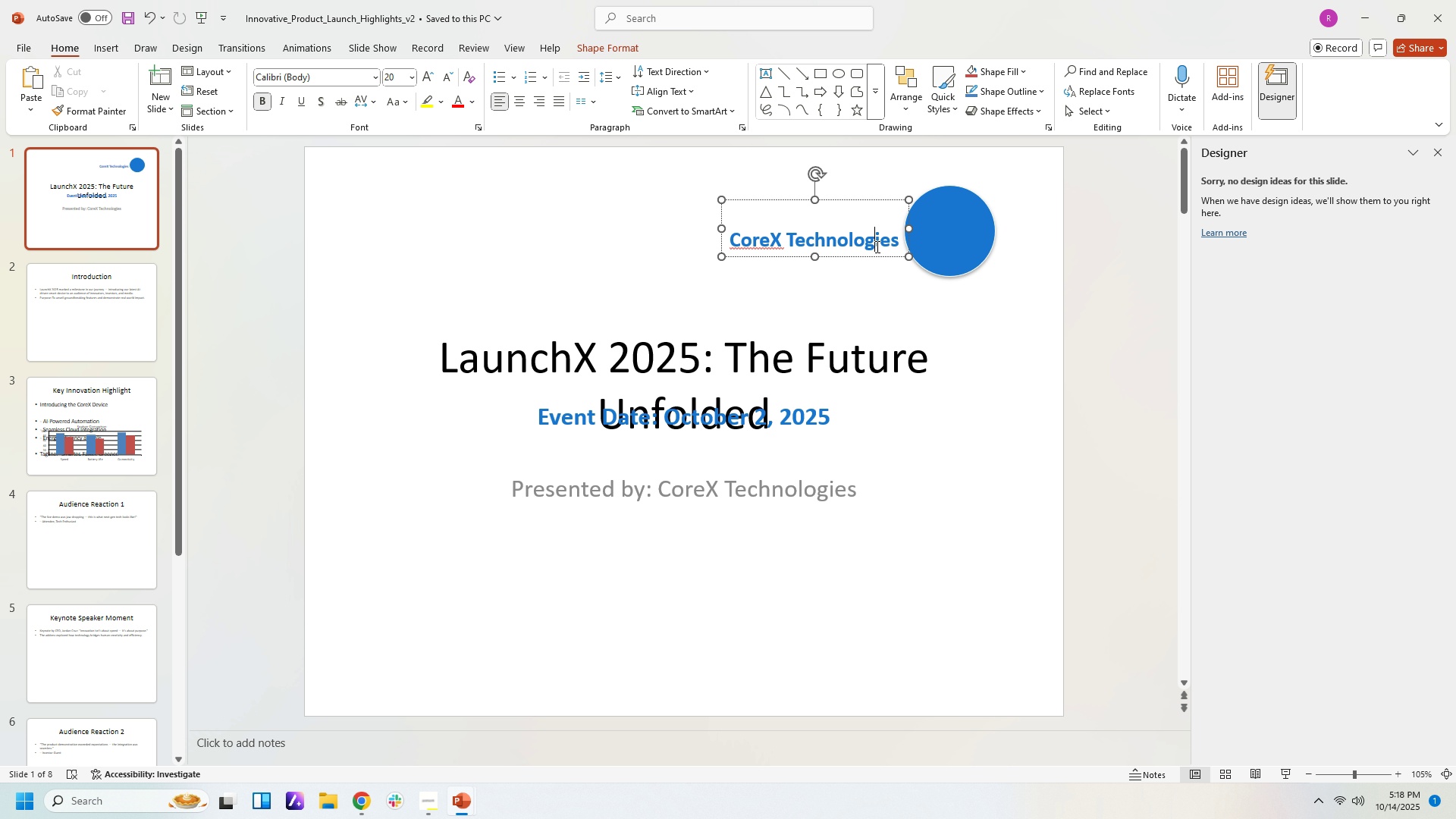 
left_click([876, 246])
 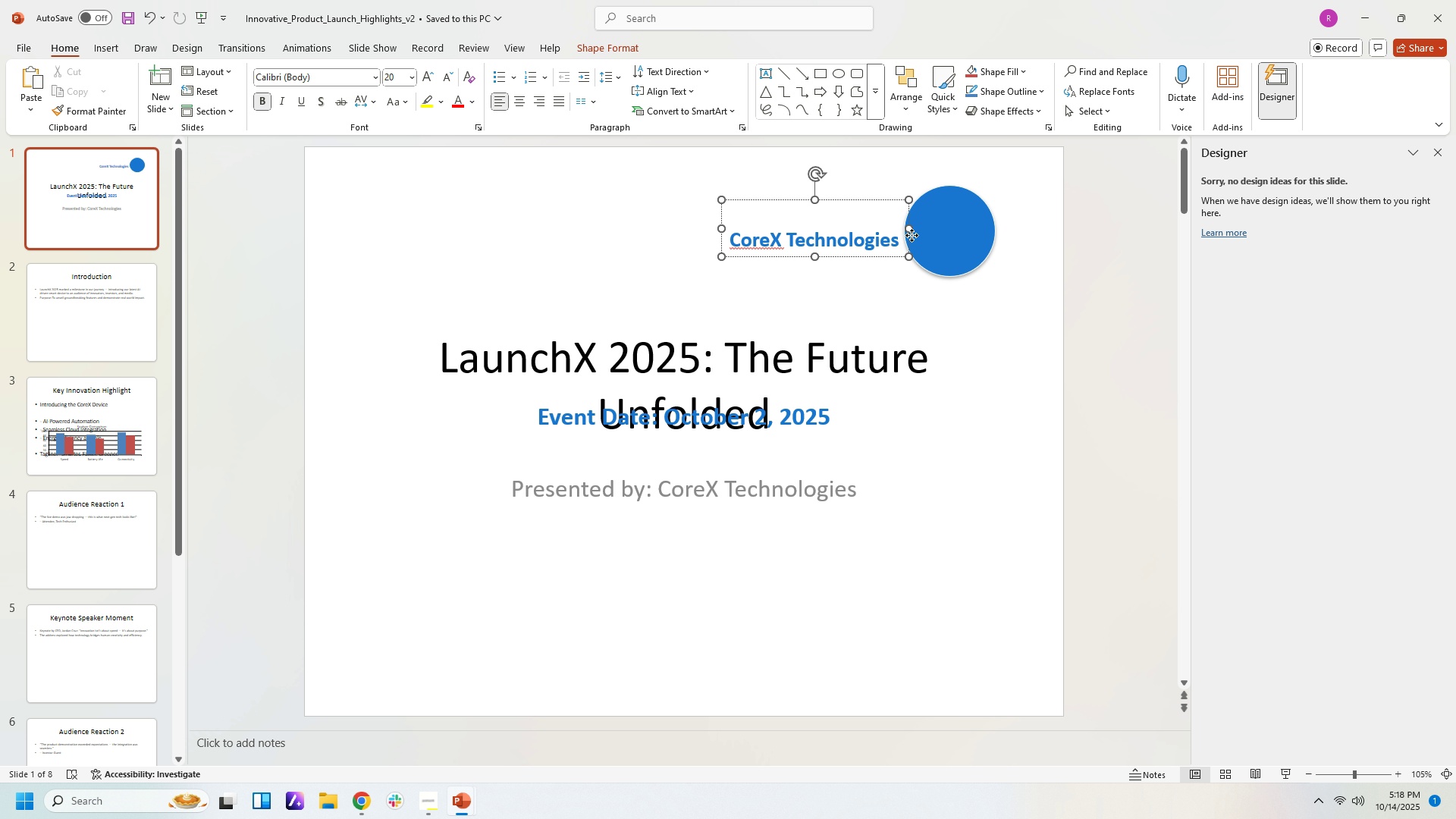 
left_click([912, 235])
 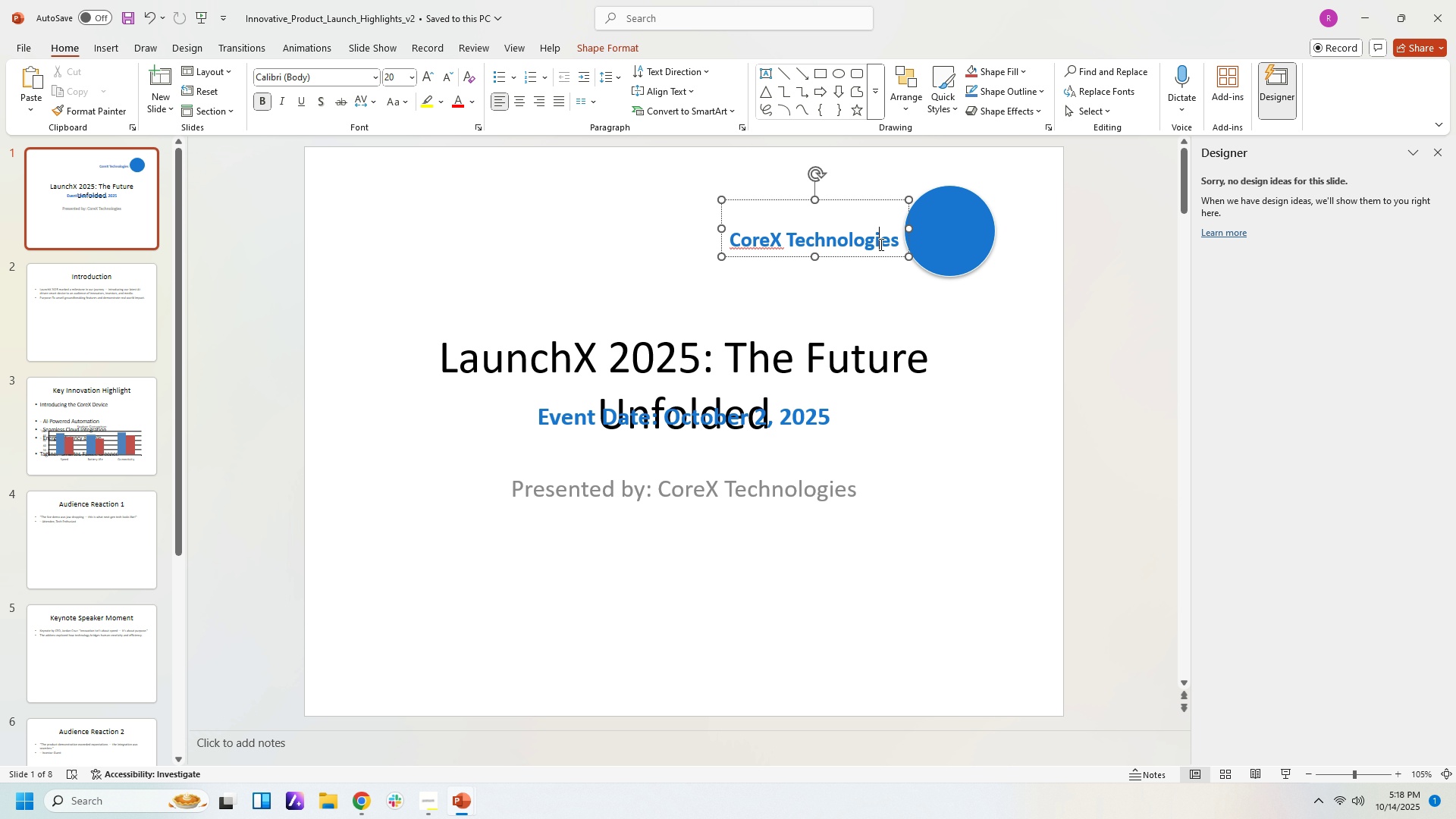 
left_click([880, 244])
 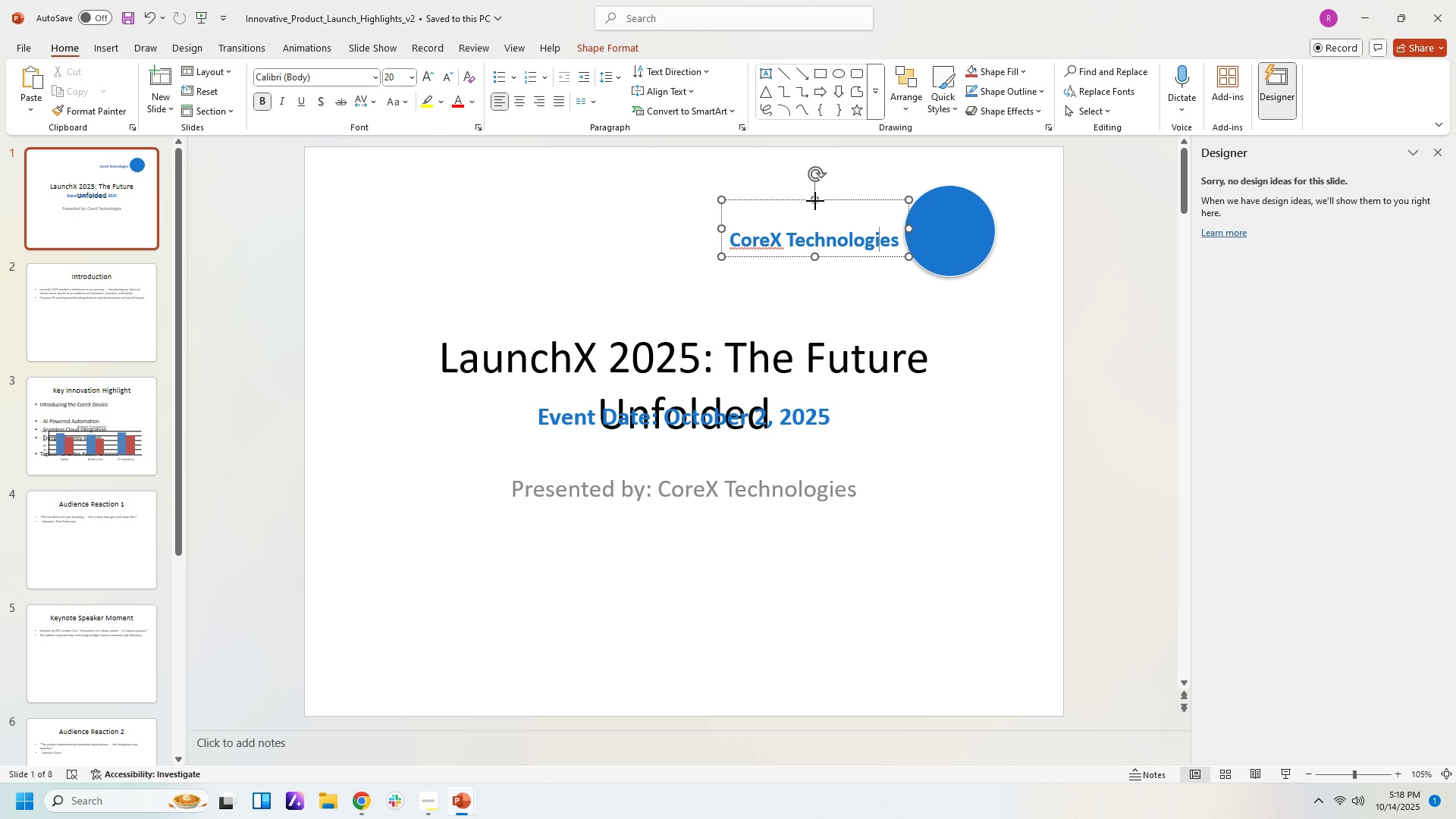 
left_click_drag(start_coordinate=[815, 201], to_coordinate=[827, 190])
 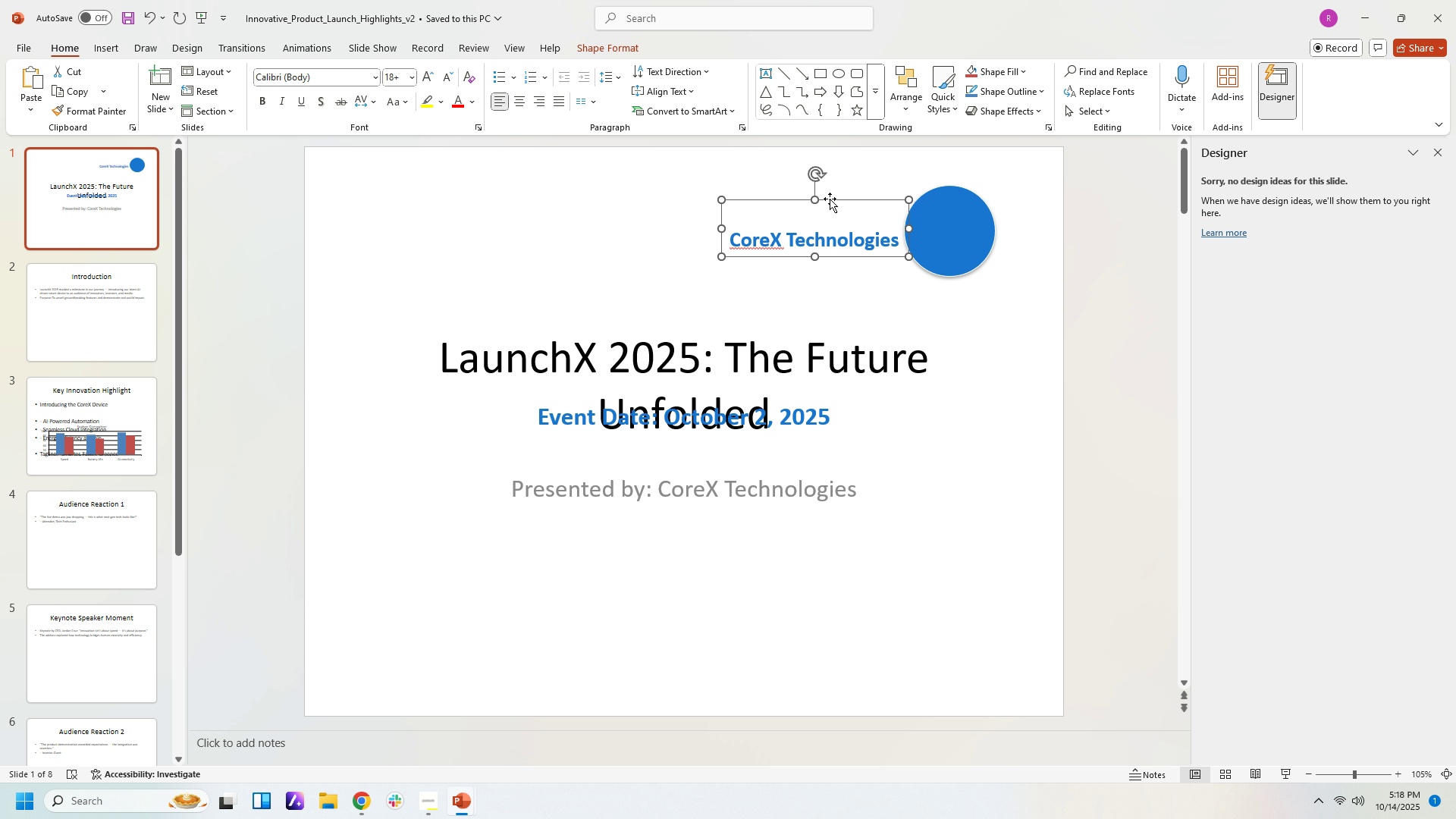 
key(Control+X)
 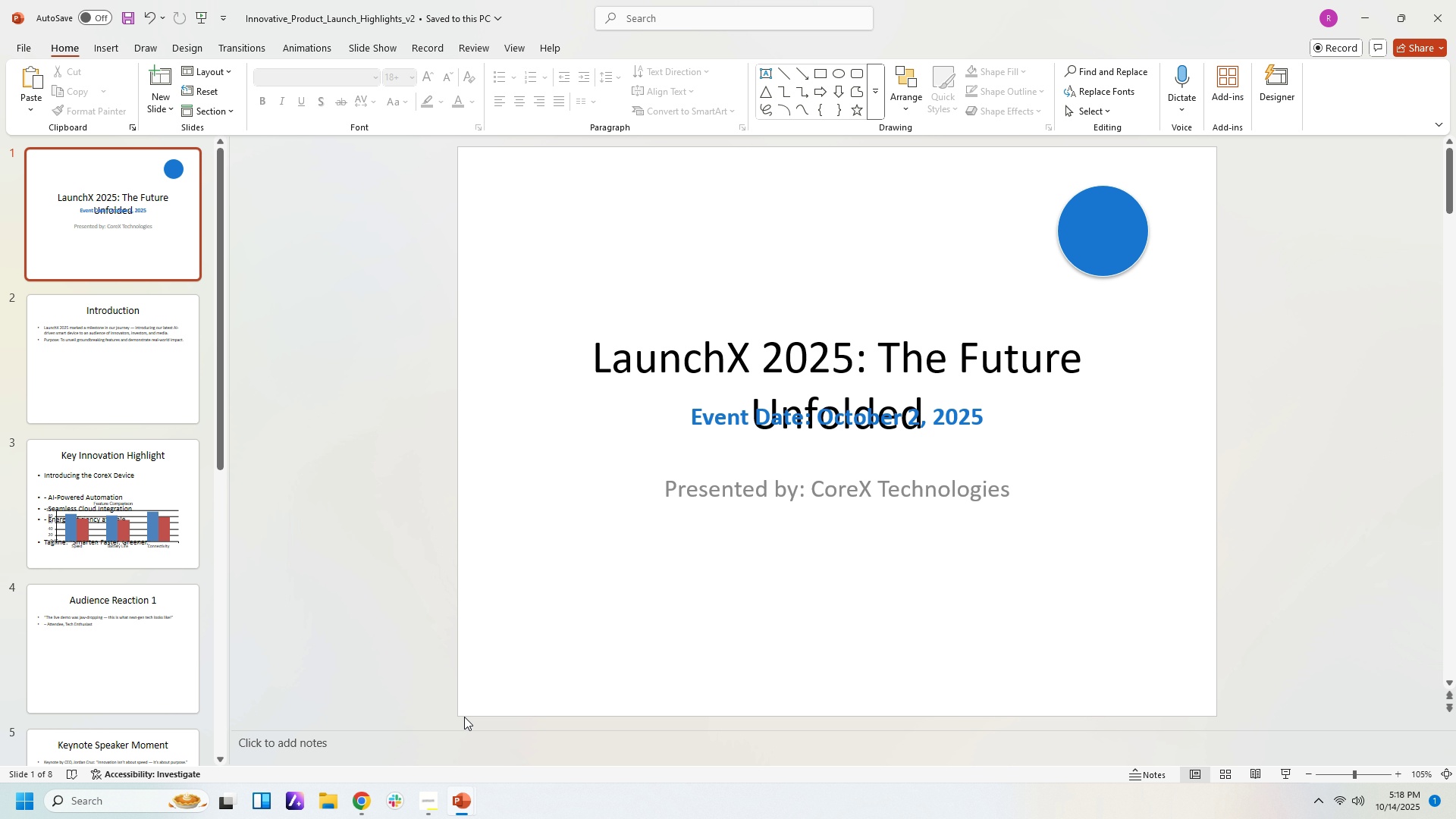 
left_click([457, 792])
 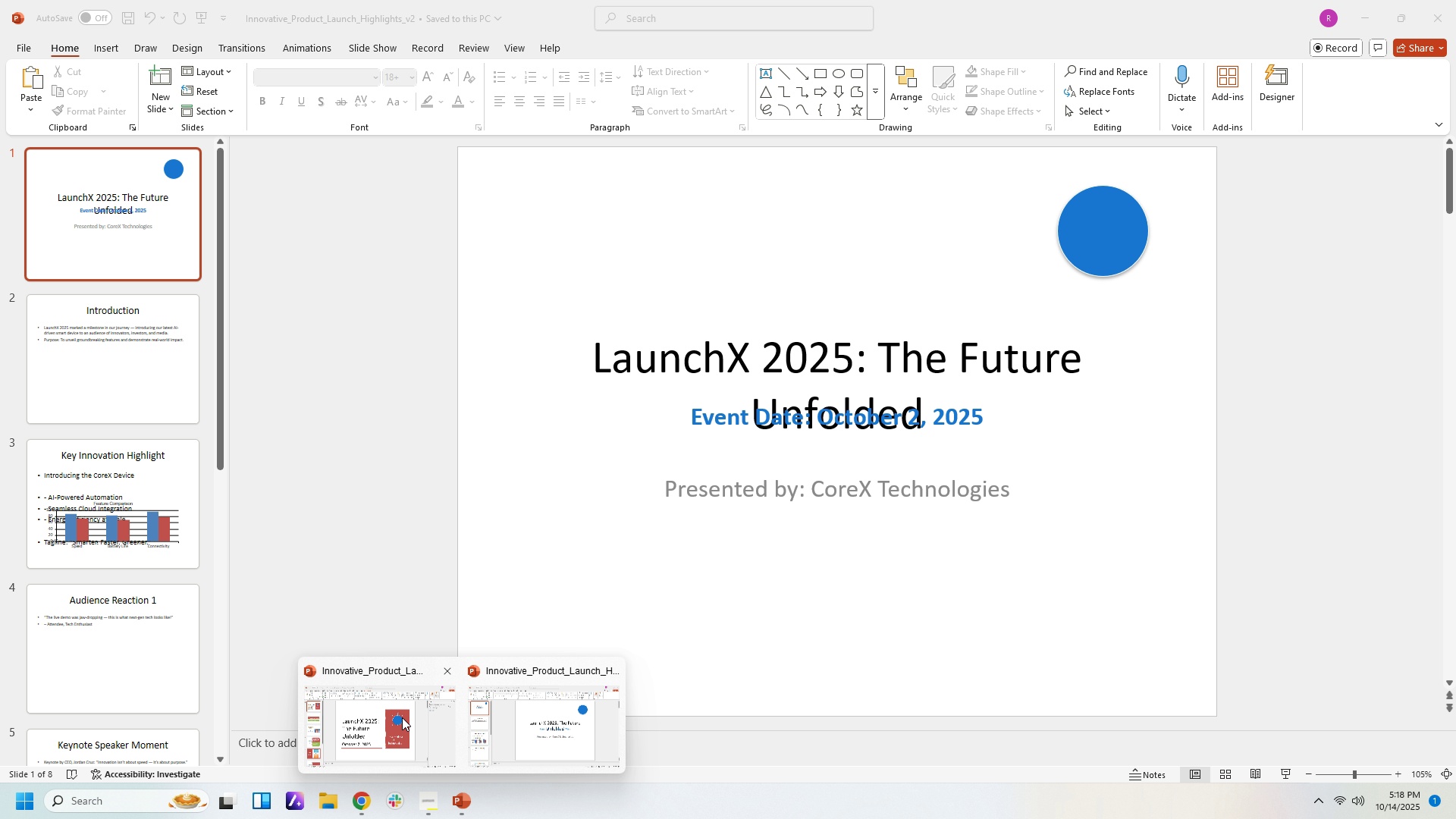 
left_click([402, 717])
 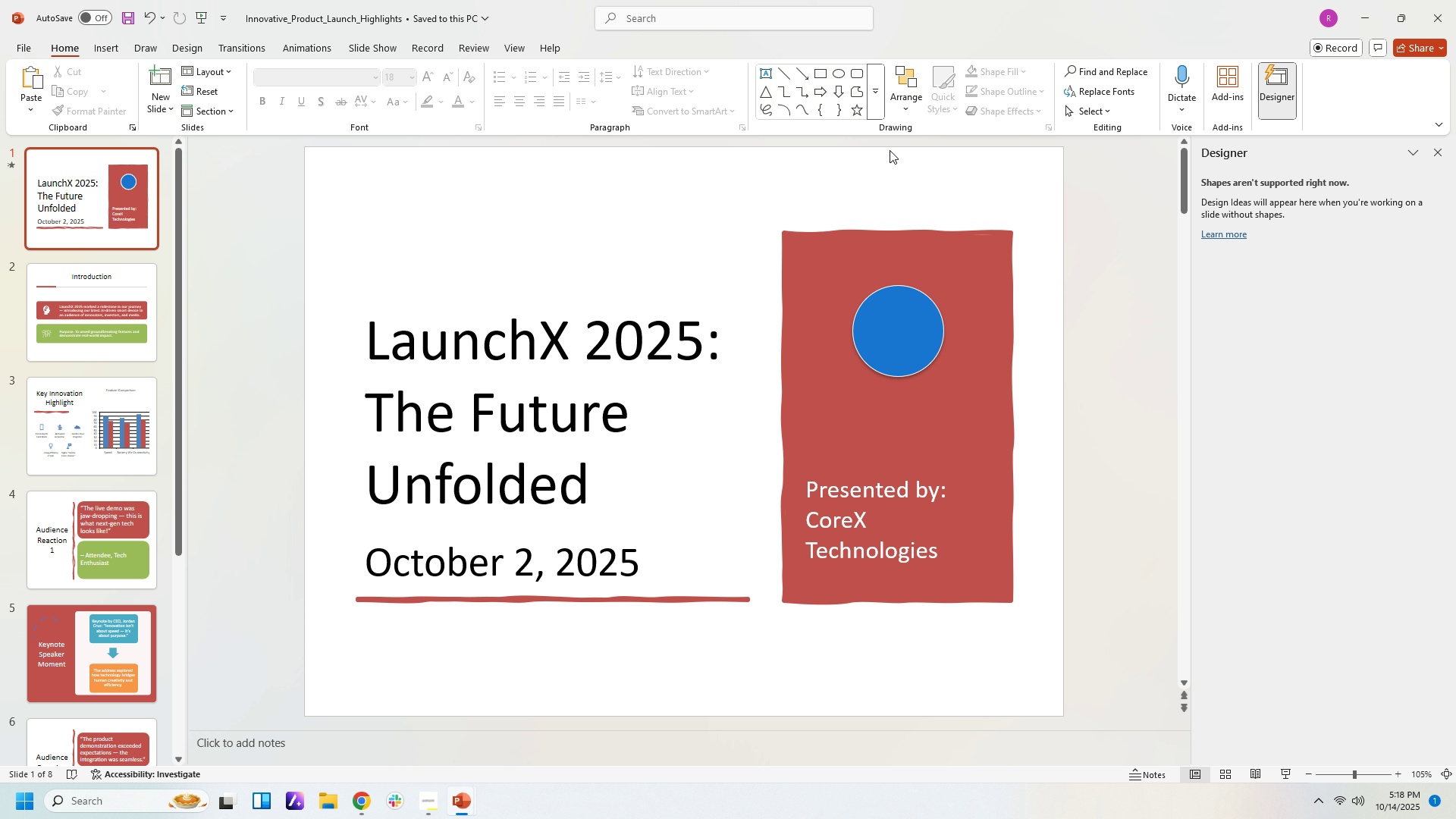 
left_click([890, 150])
 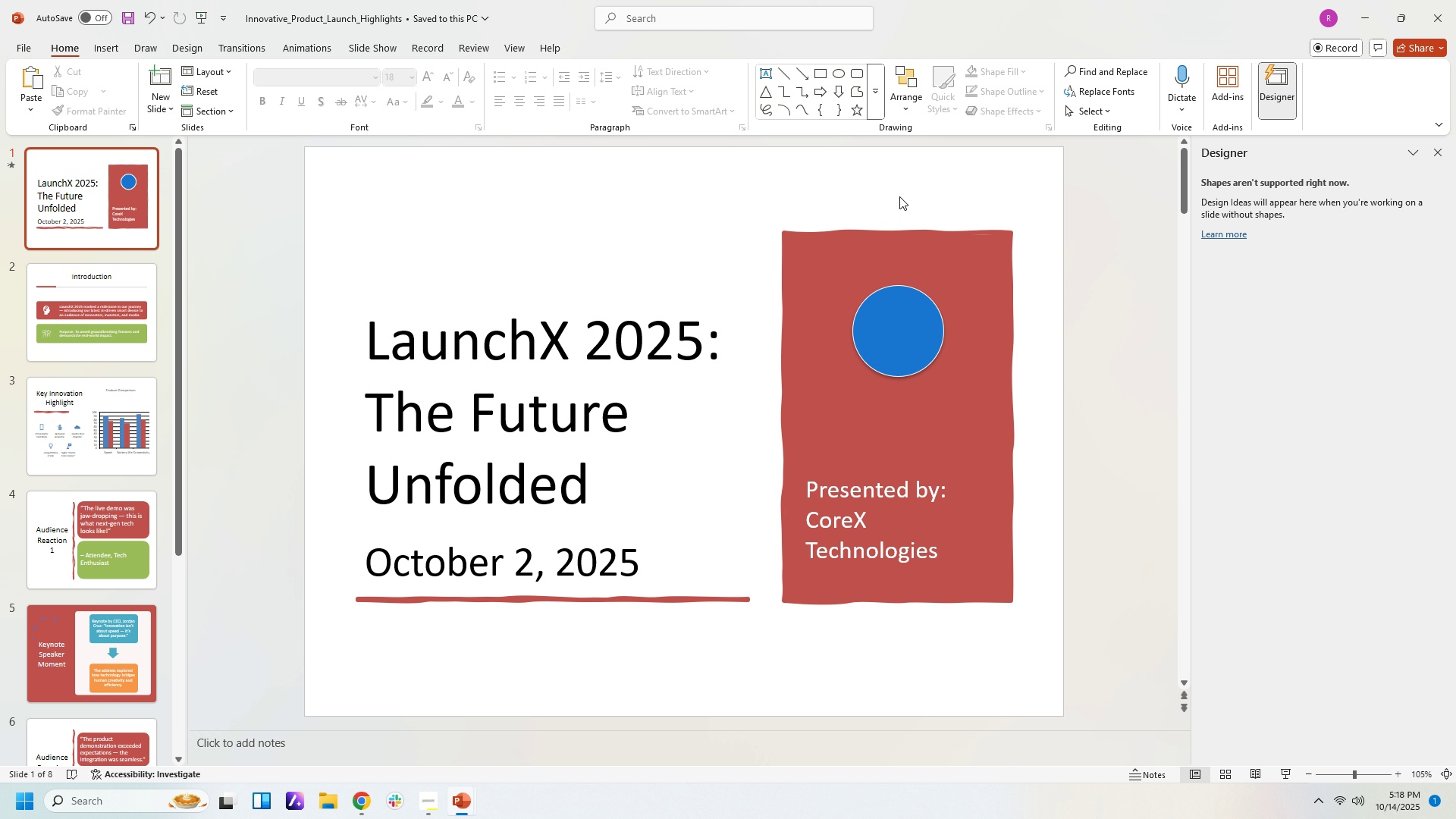 
key(Control+V)
 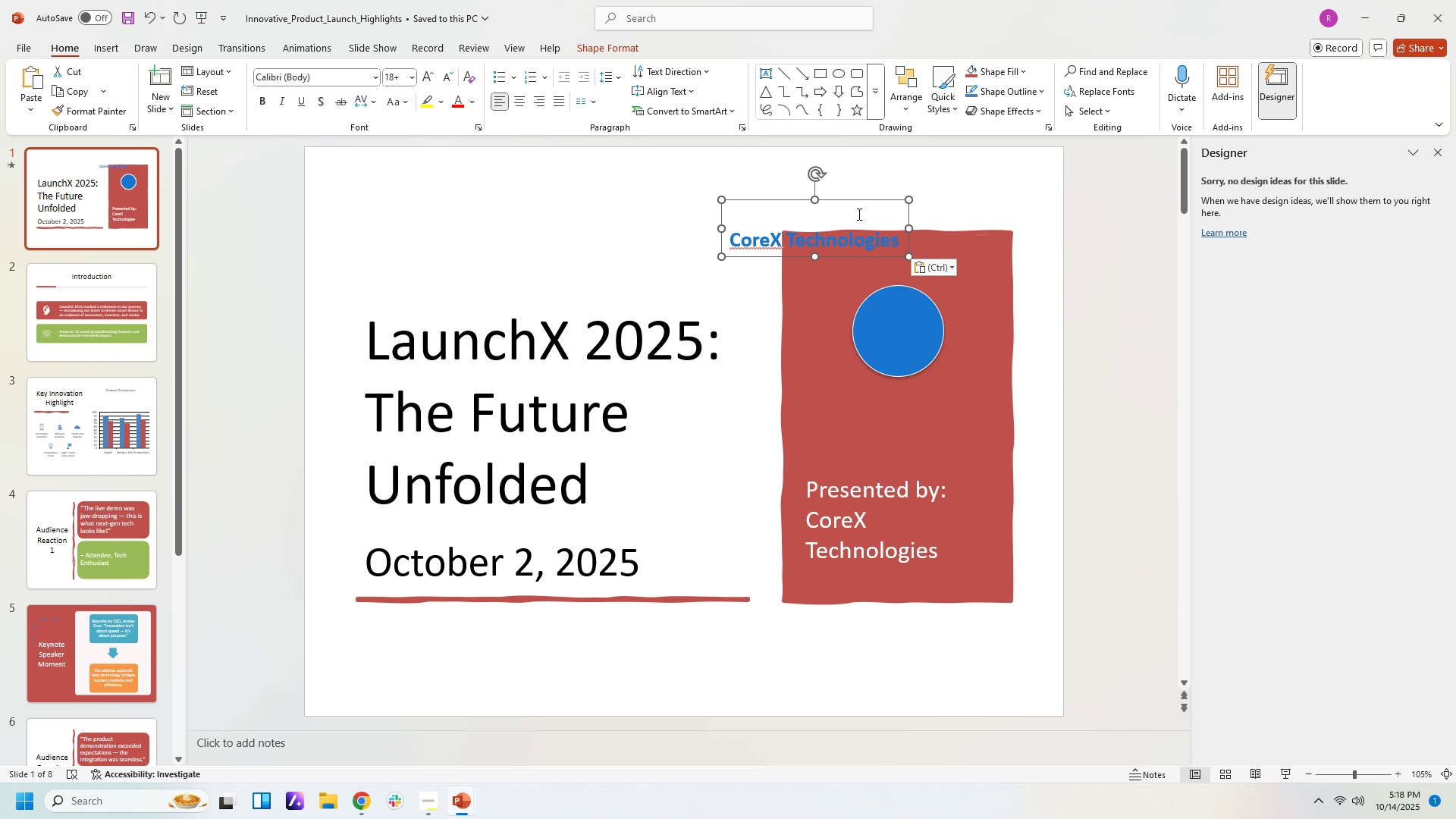 
left_click([858, 215])
 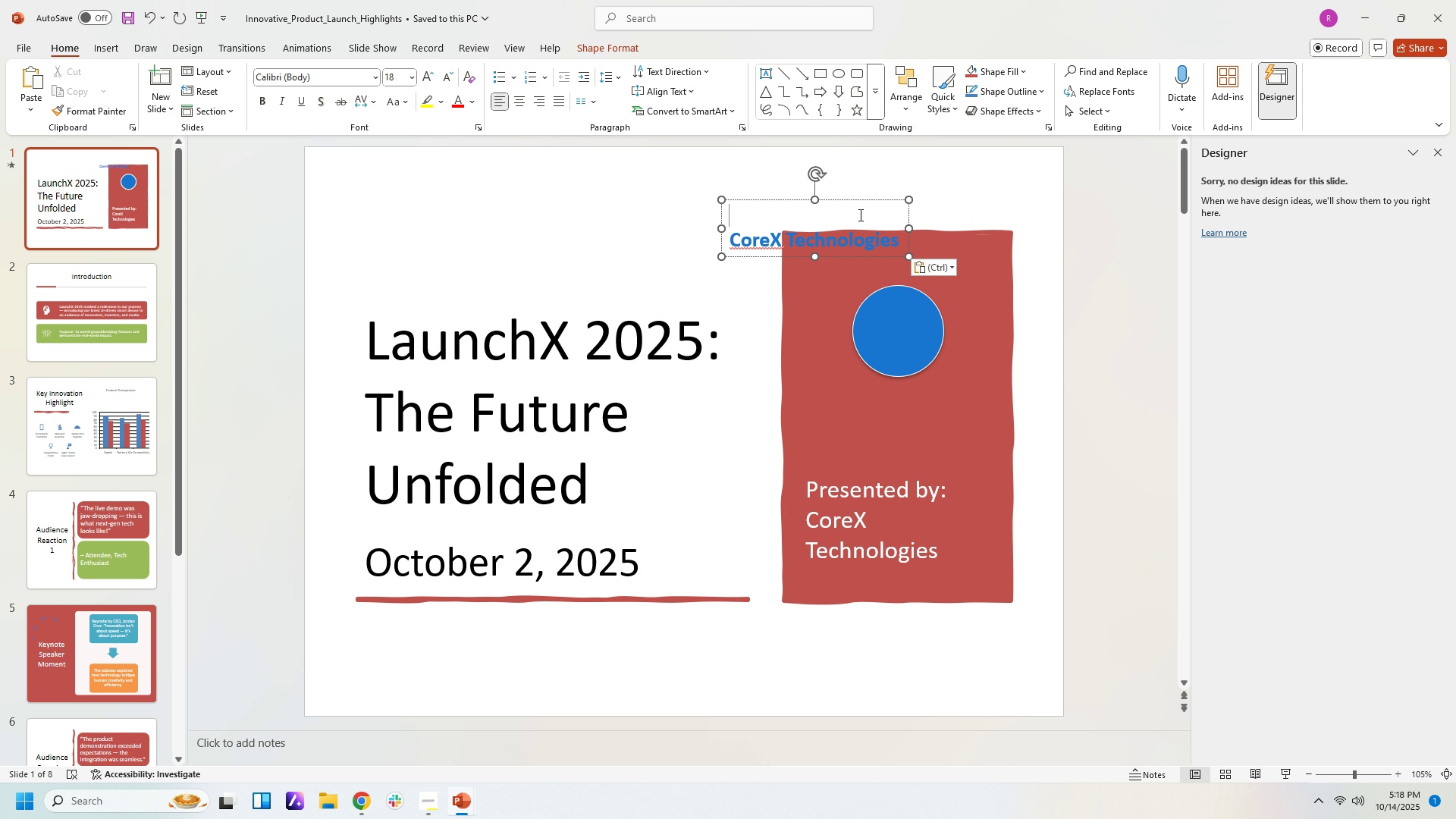 
key(ArrowDown)
 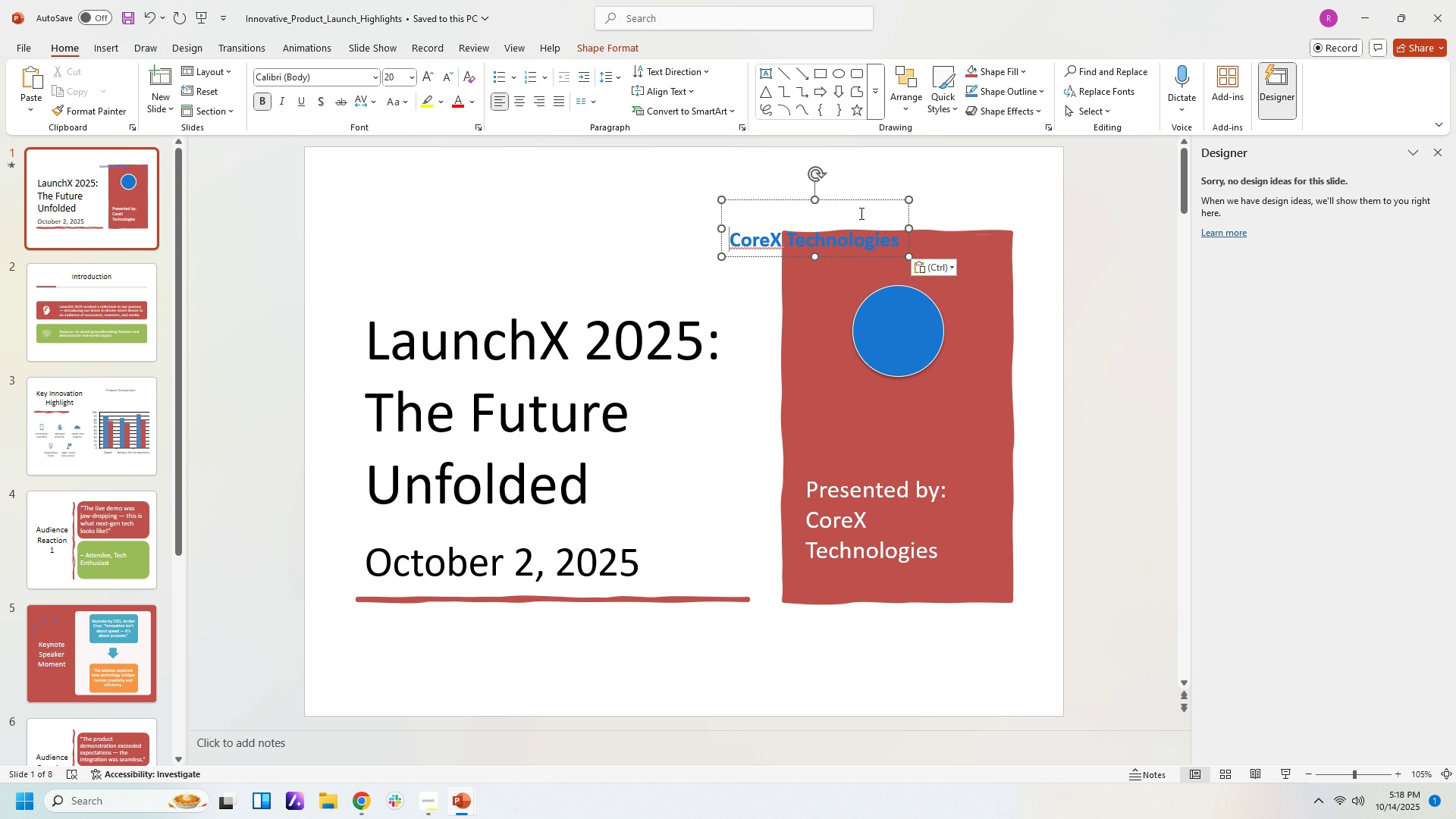 
key(Backspace)
 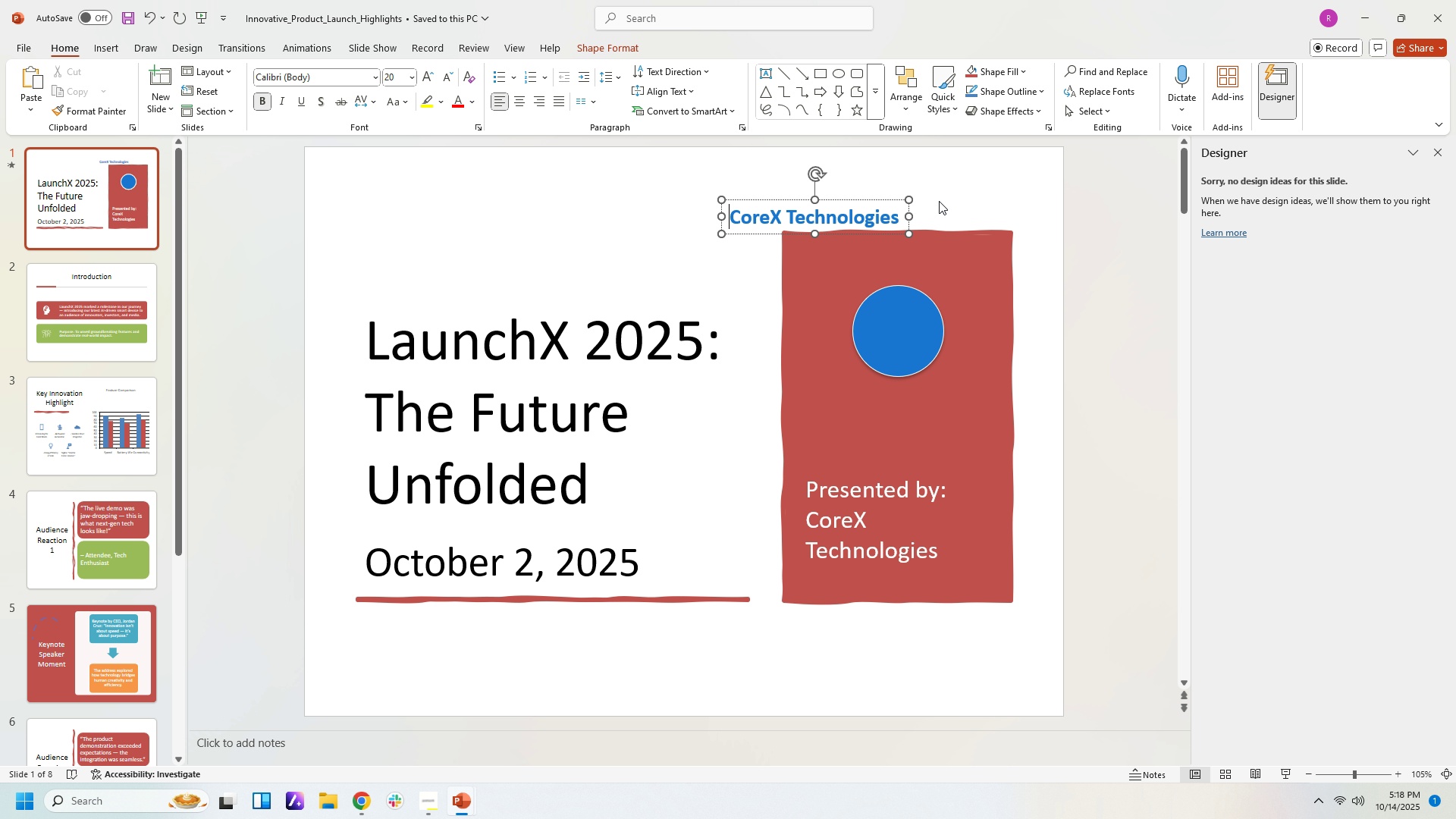 
left_click([942, 197])
 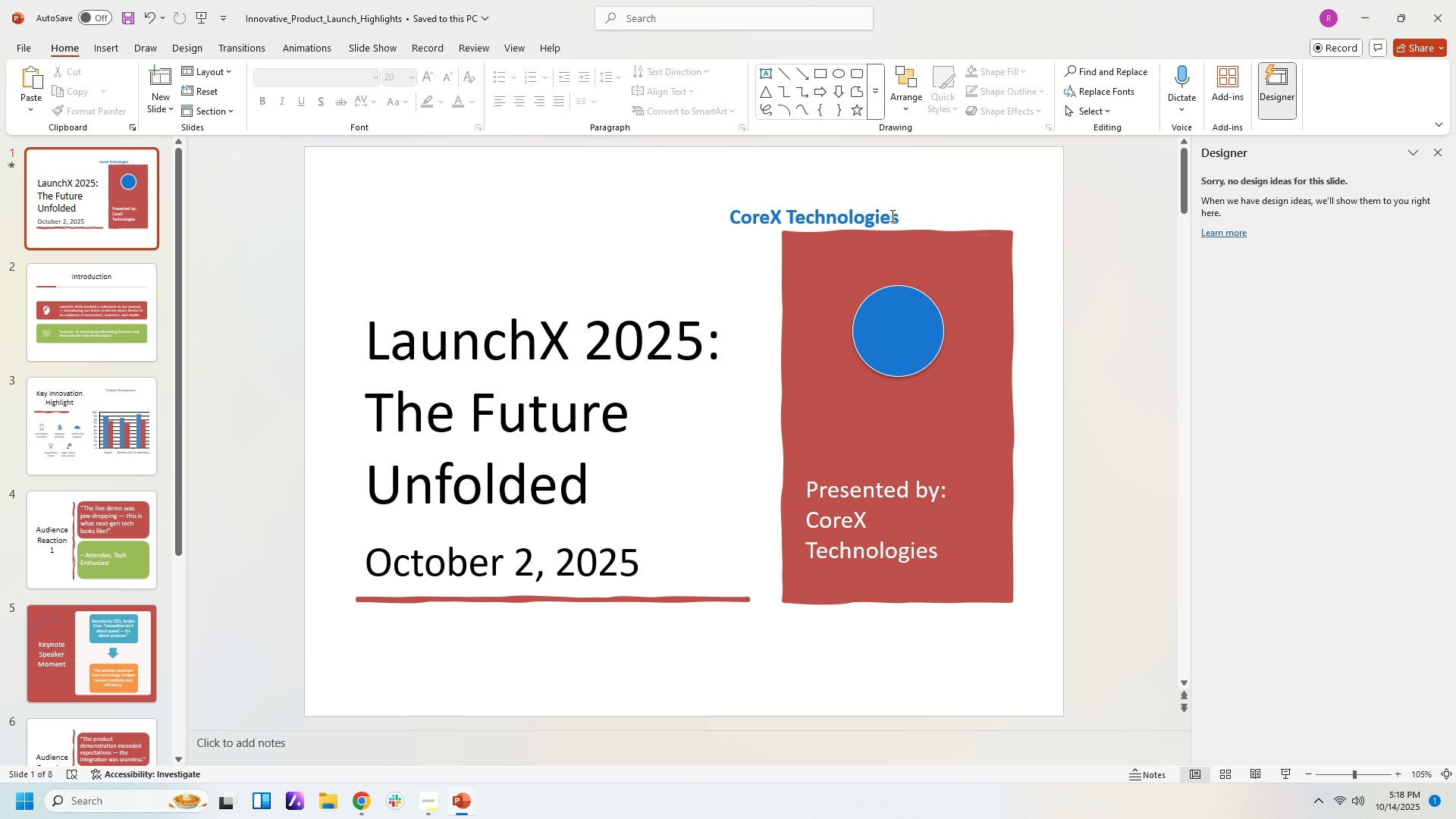 
left_click([890, 216])
 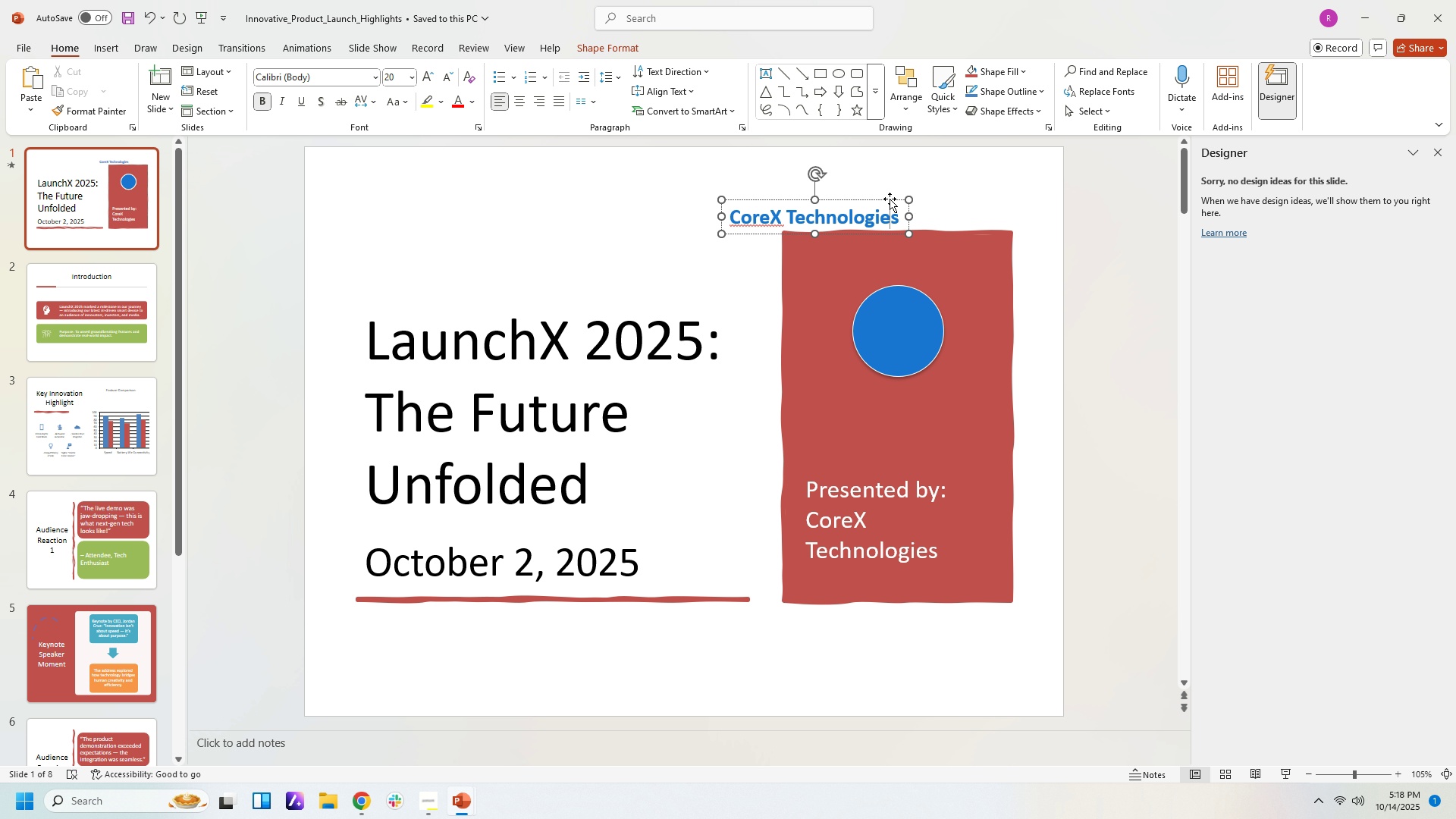 
left_click_drag(start_coordinate=[890, 199], to_coordinate=[971, 374])
 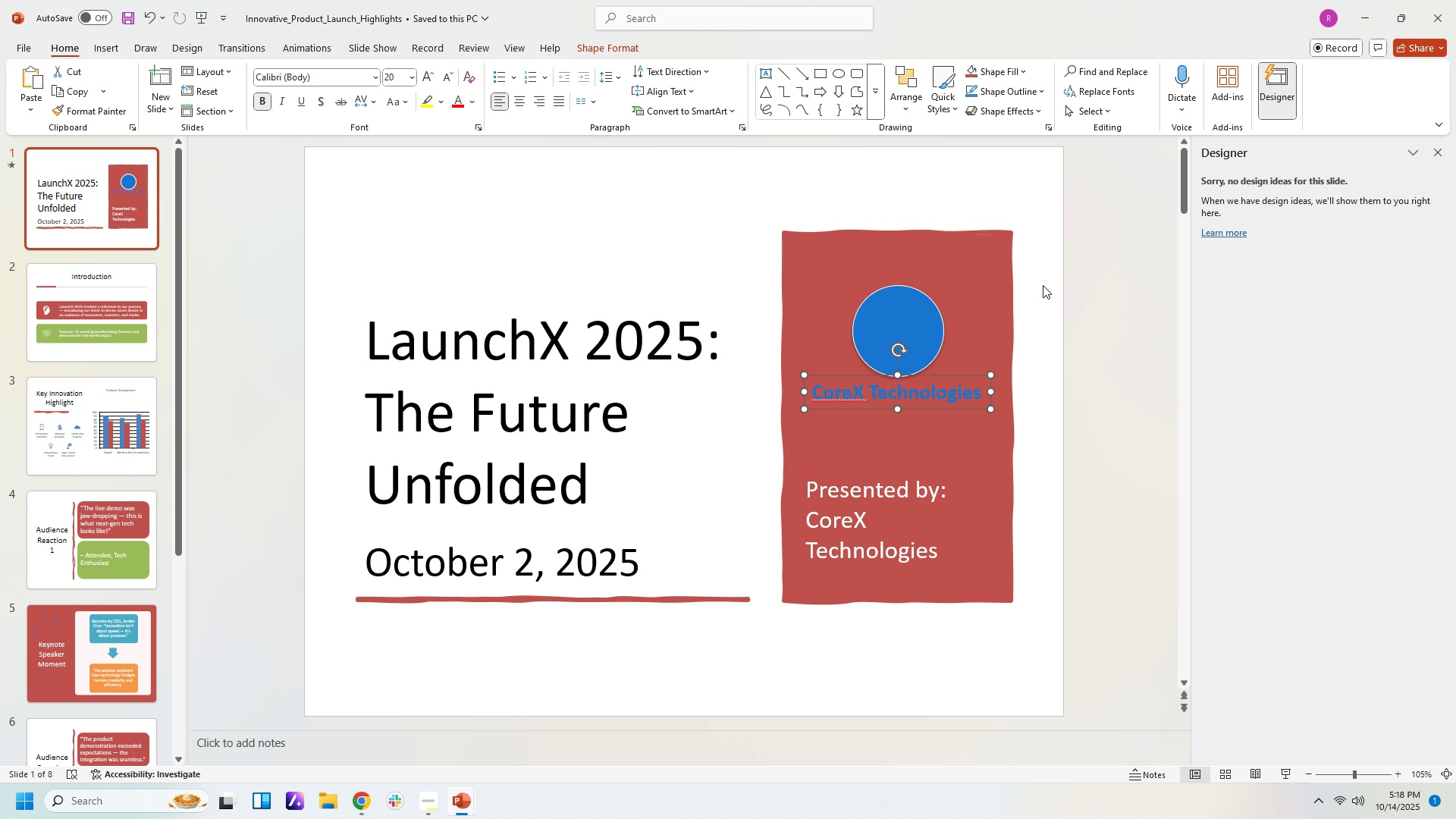 
left_click([1054, 281])
 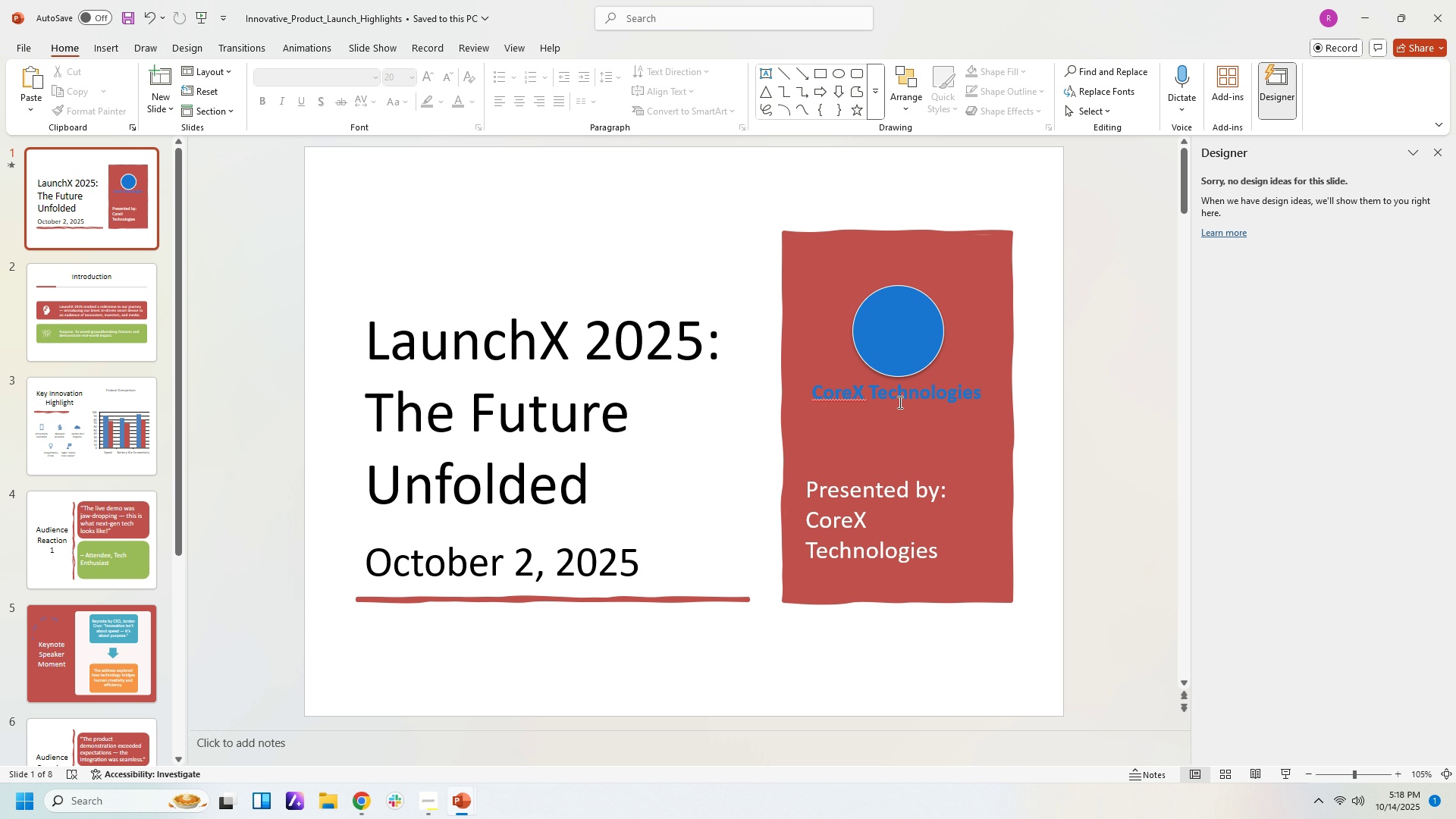 
left_click([909, 391])
 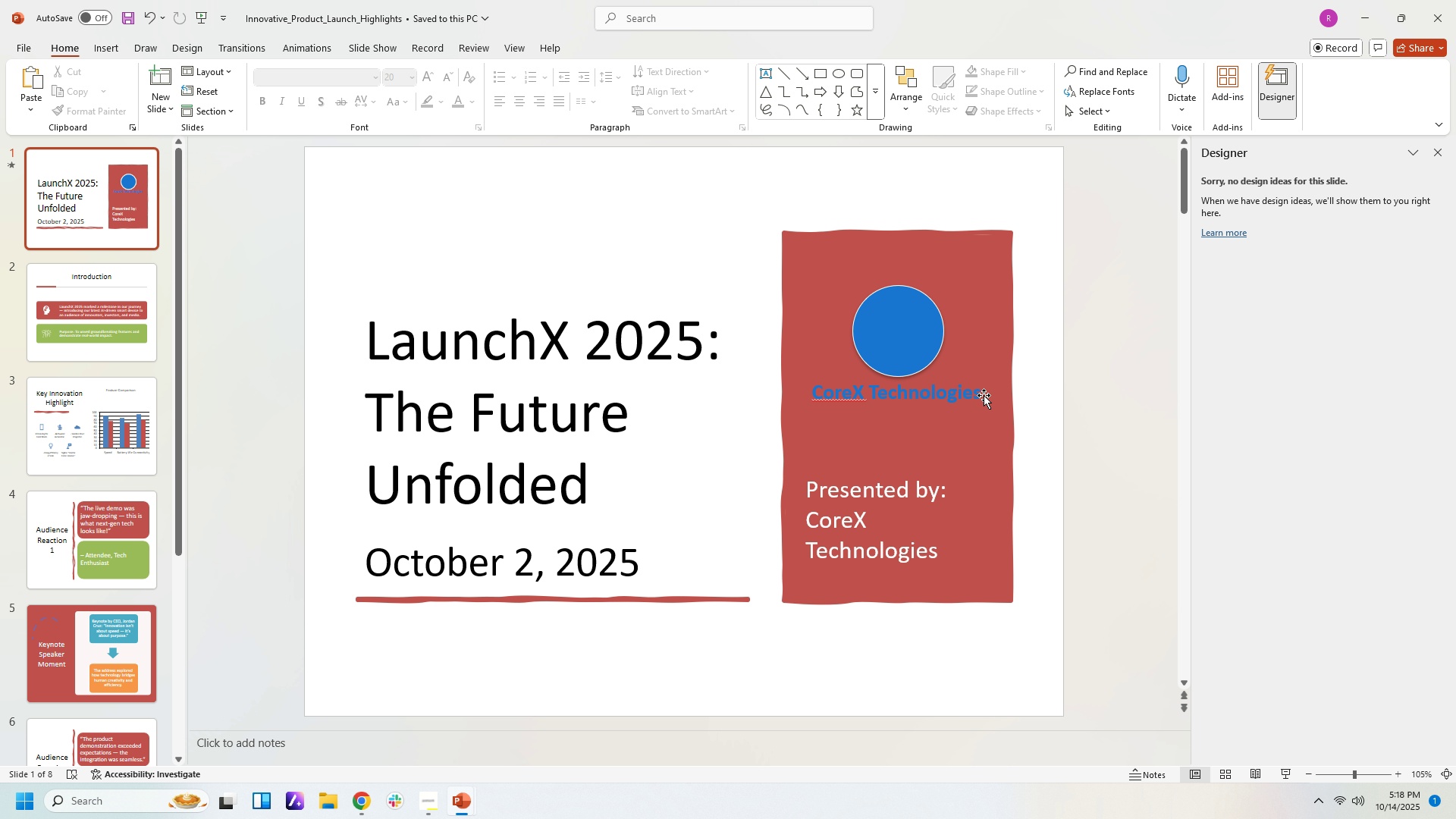 
left_click([980, 394])
 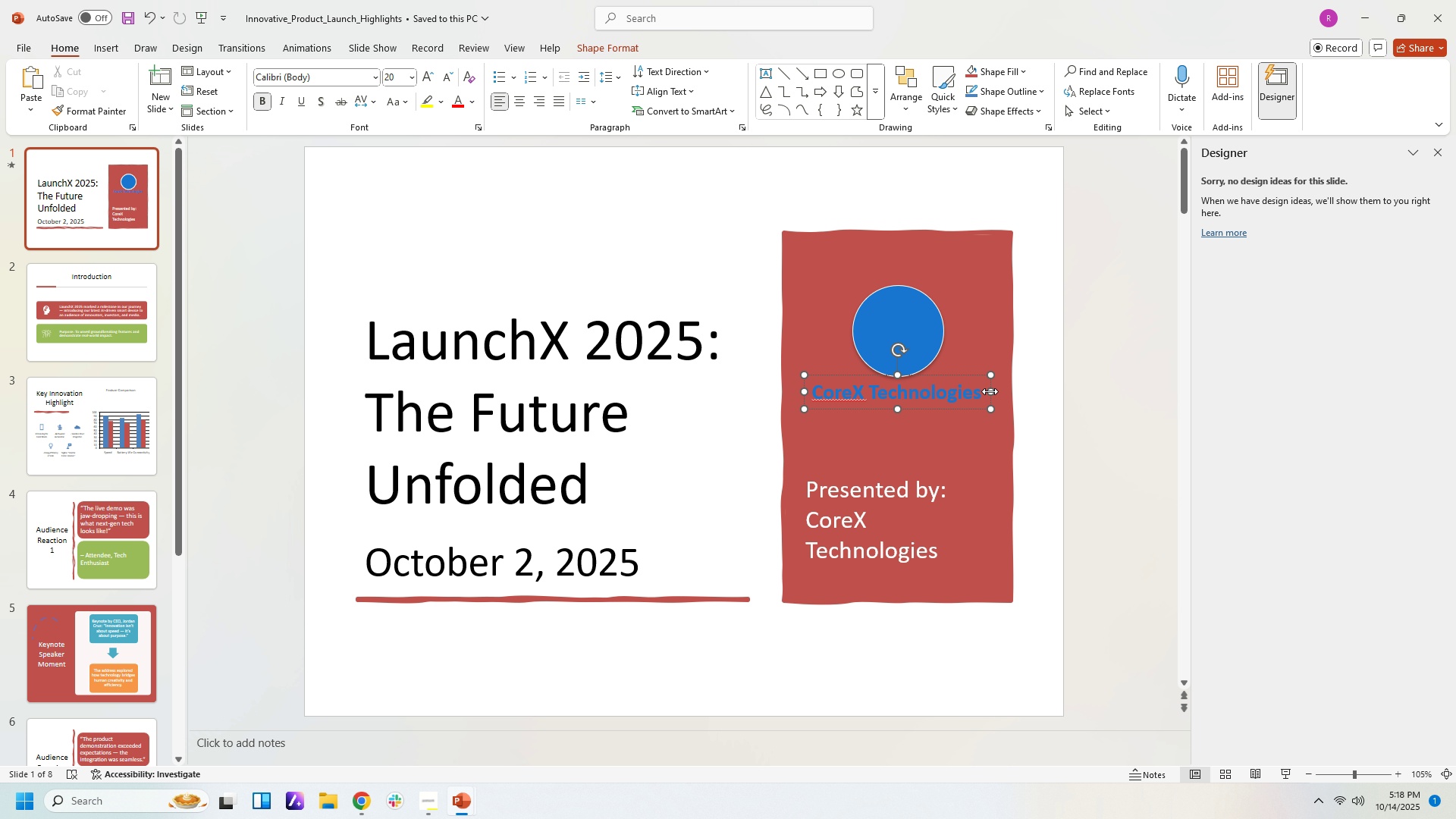 
left_click([990, 391])
 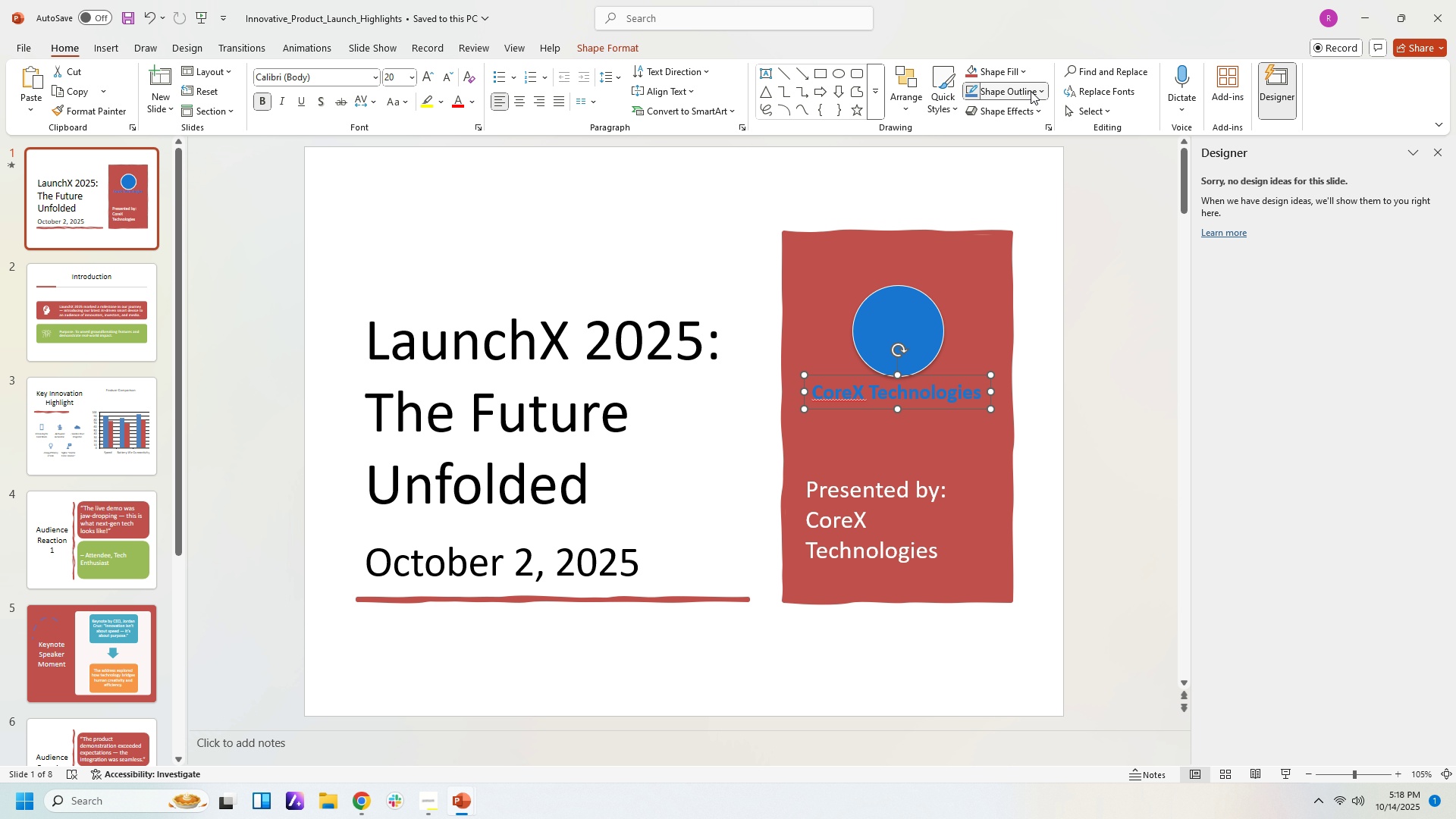 
left_click([1031, 91])
 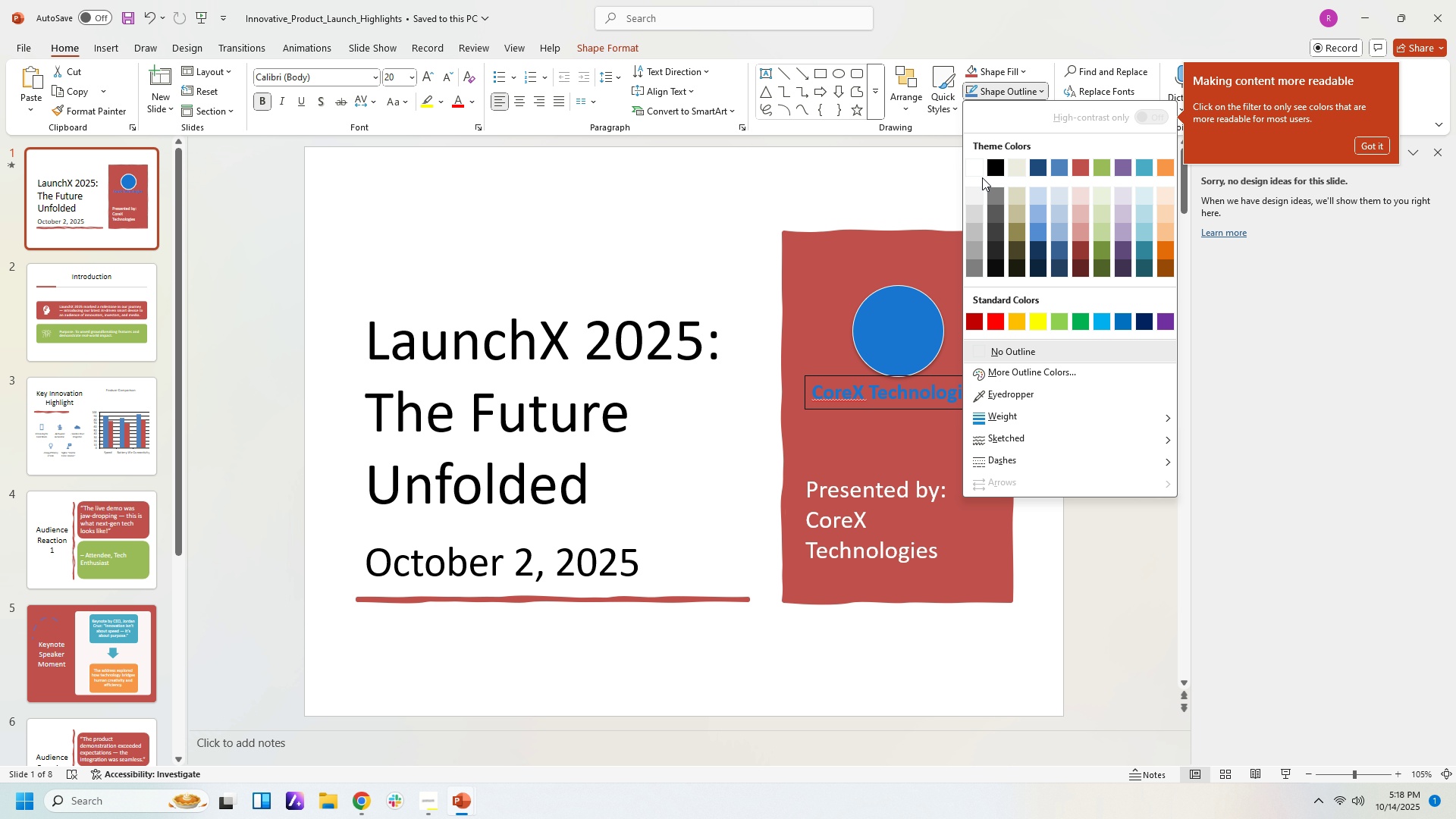 
left_click([977, 169])
 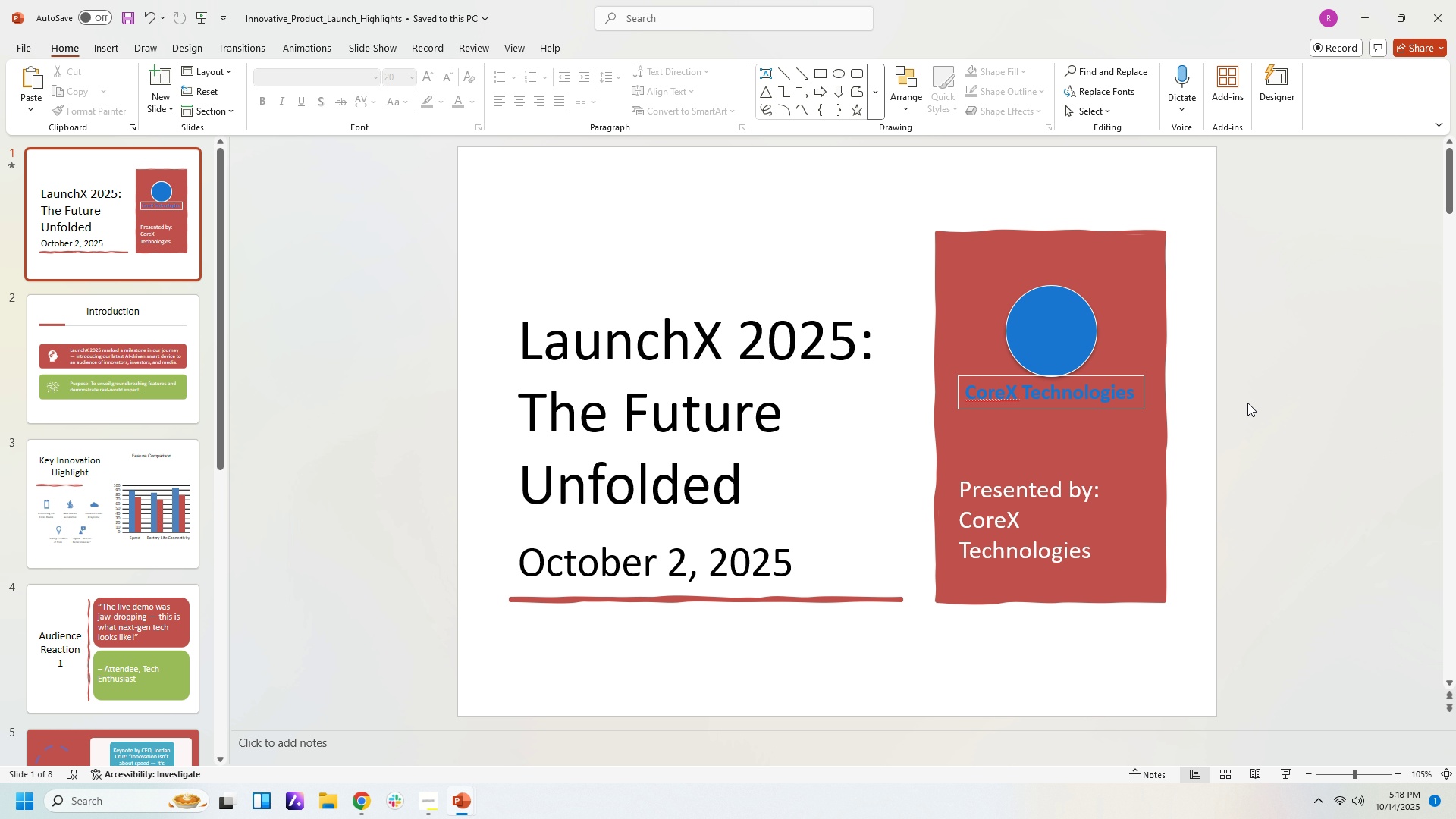 
left_click_drag(start_coordinate=[1144, 402], to_coordinate=[1144, 339])
 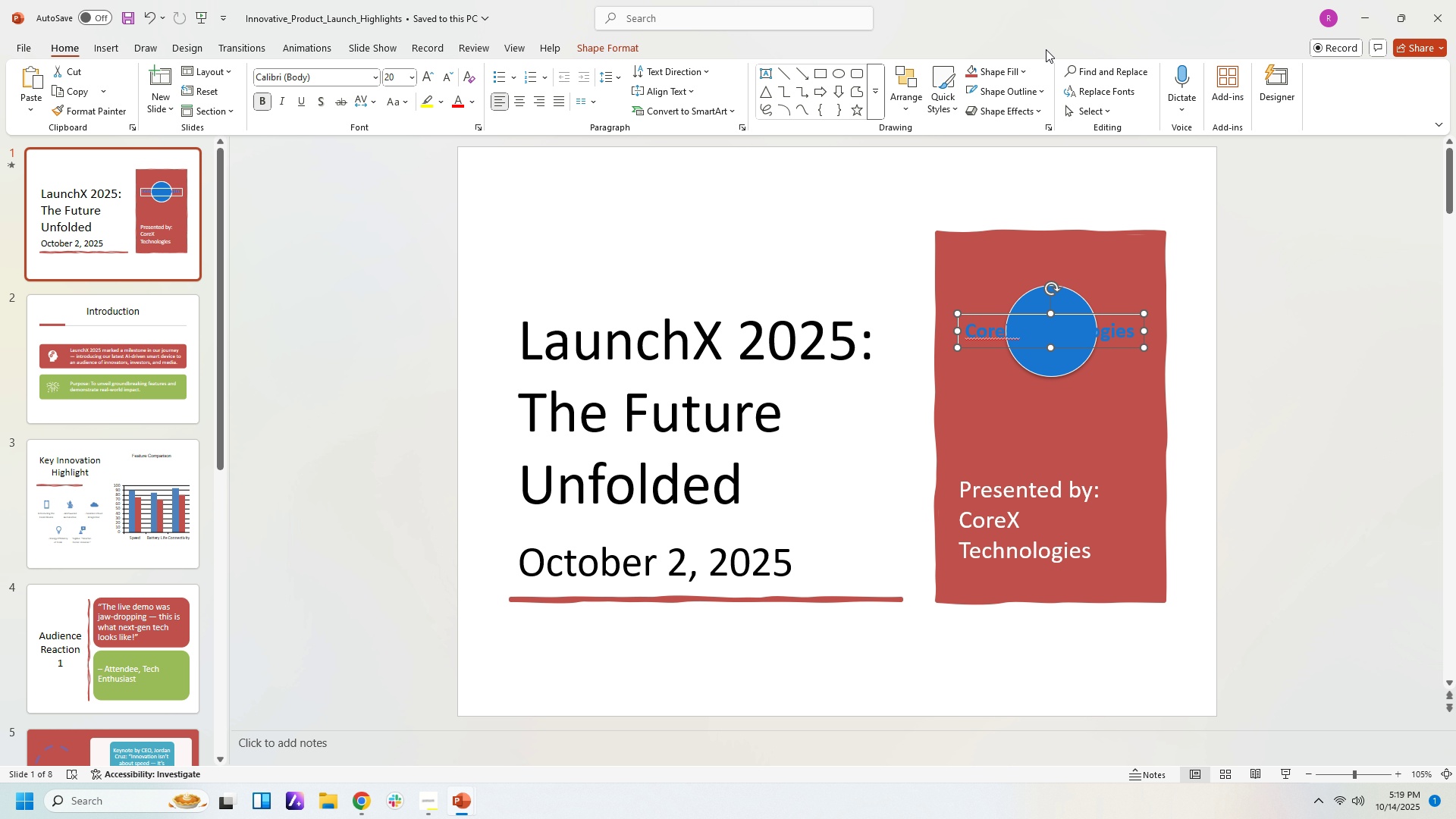 
wait(5.99)
 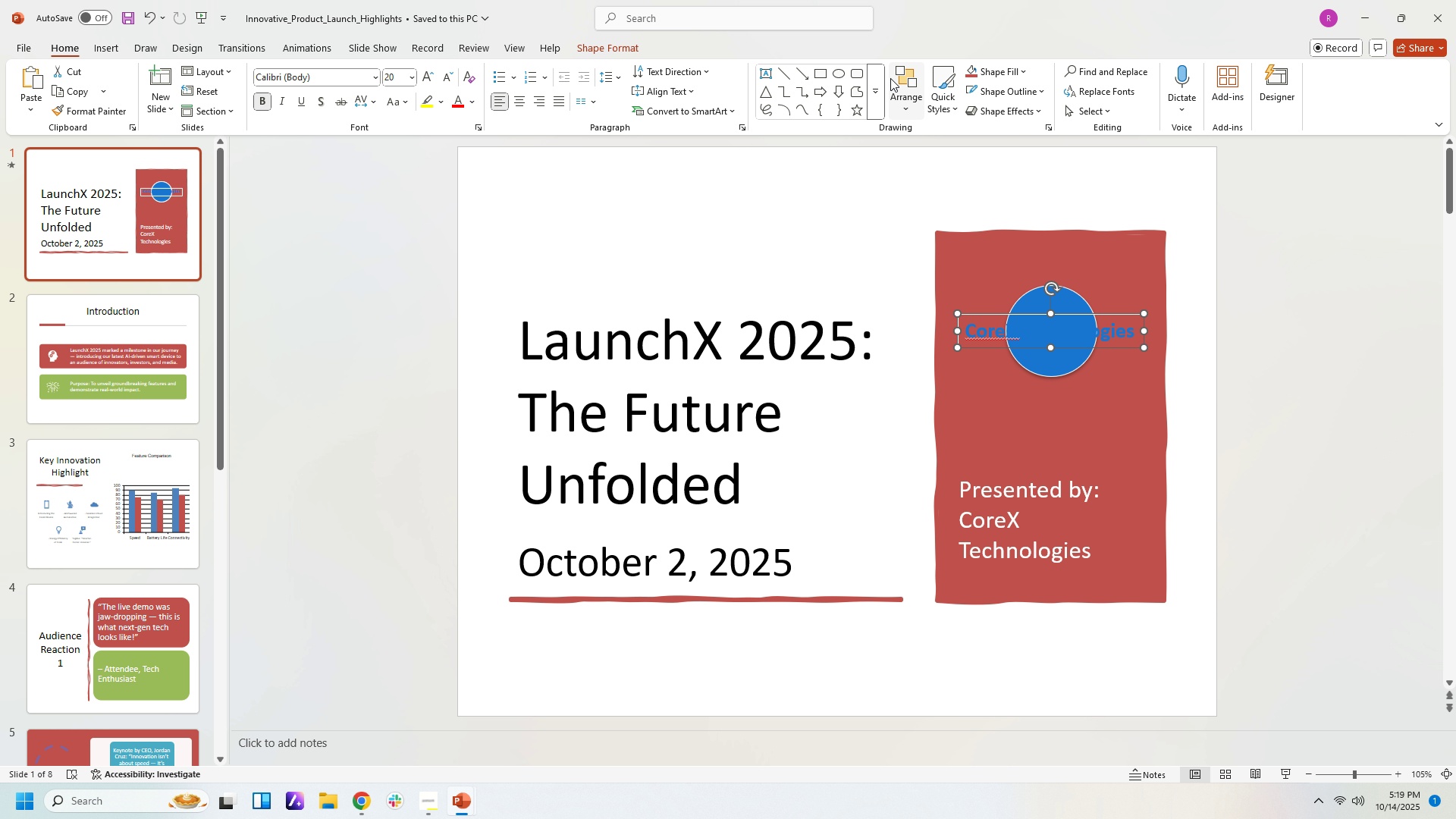 
double_click([607, 46])
 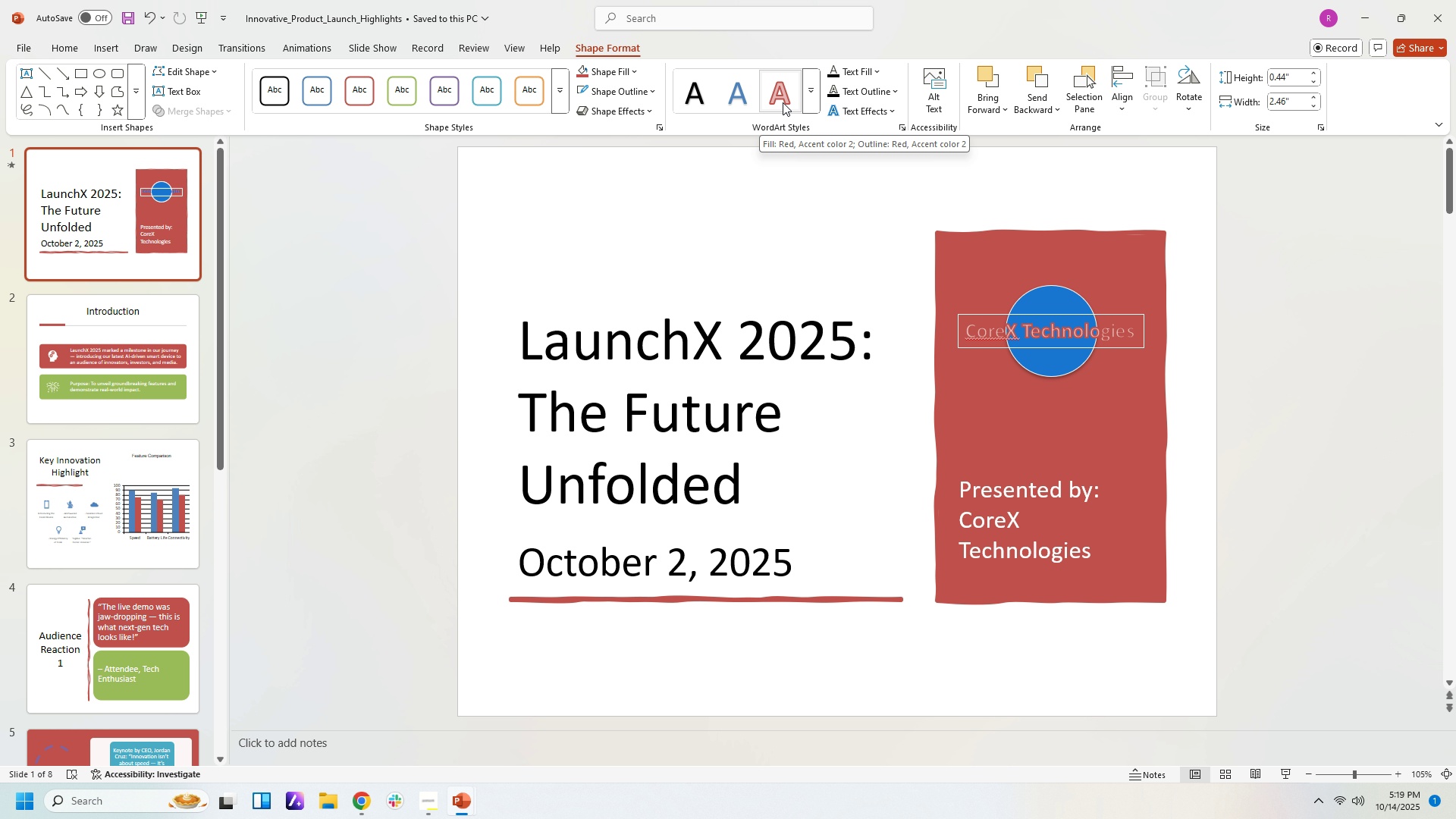 
mouse_move([780, 102])
 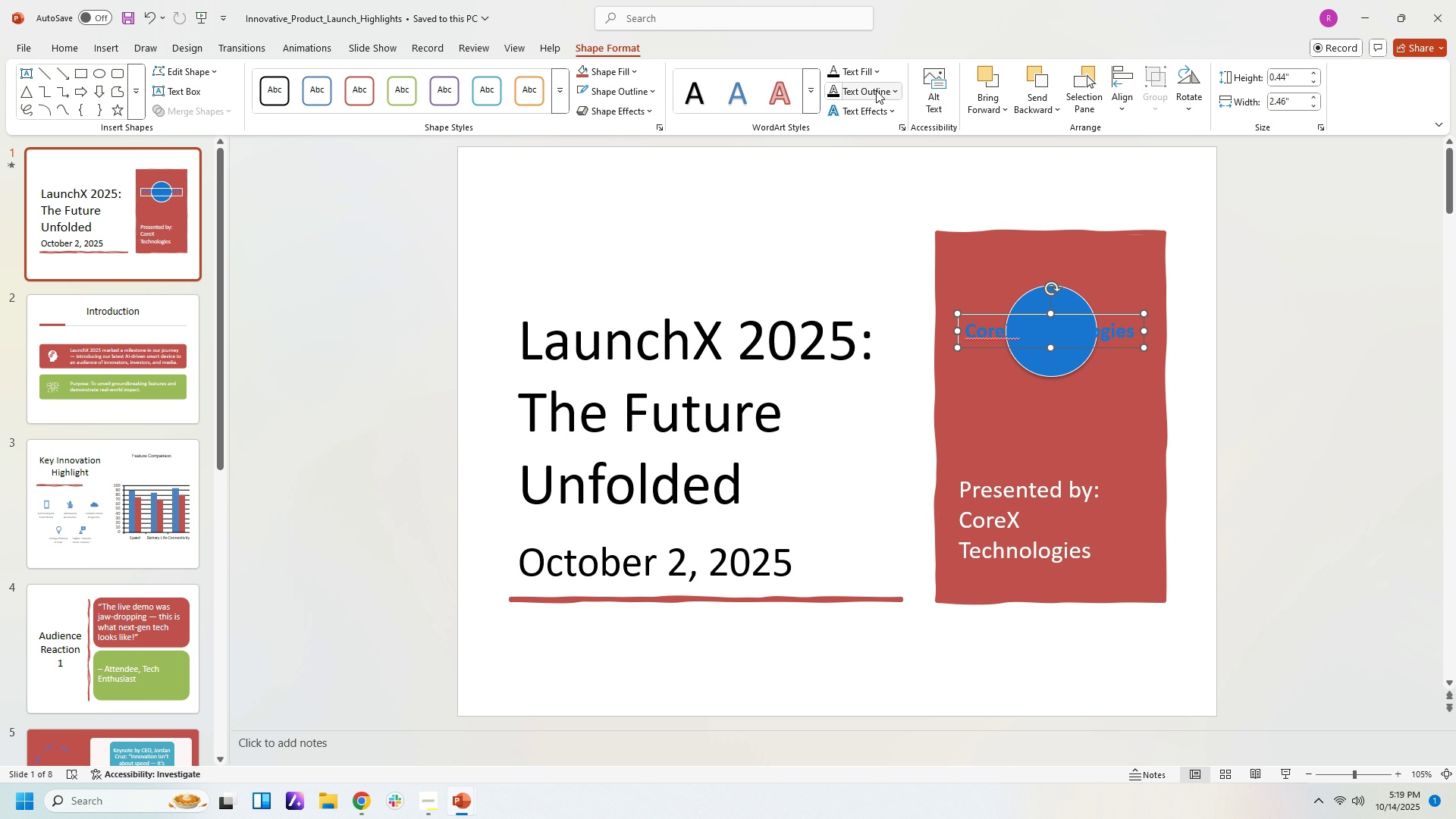 
left_click([876, 90])
 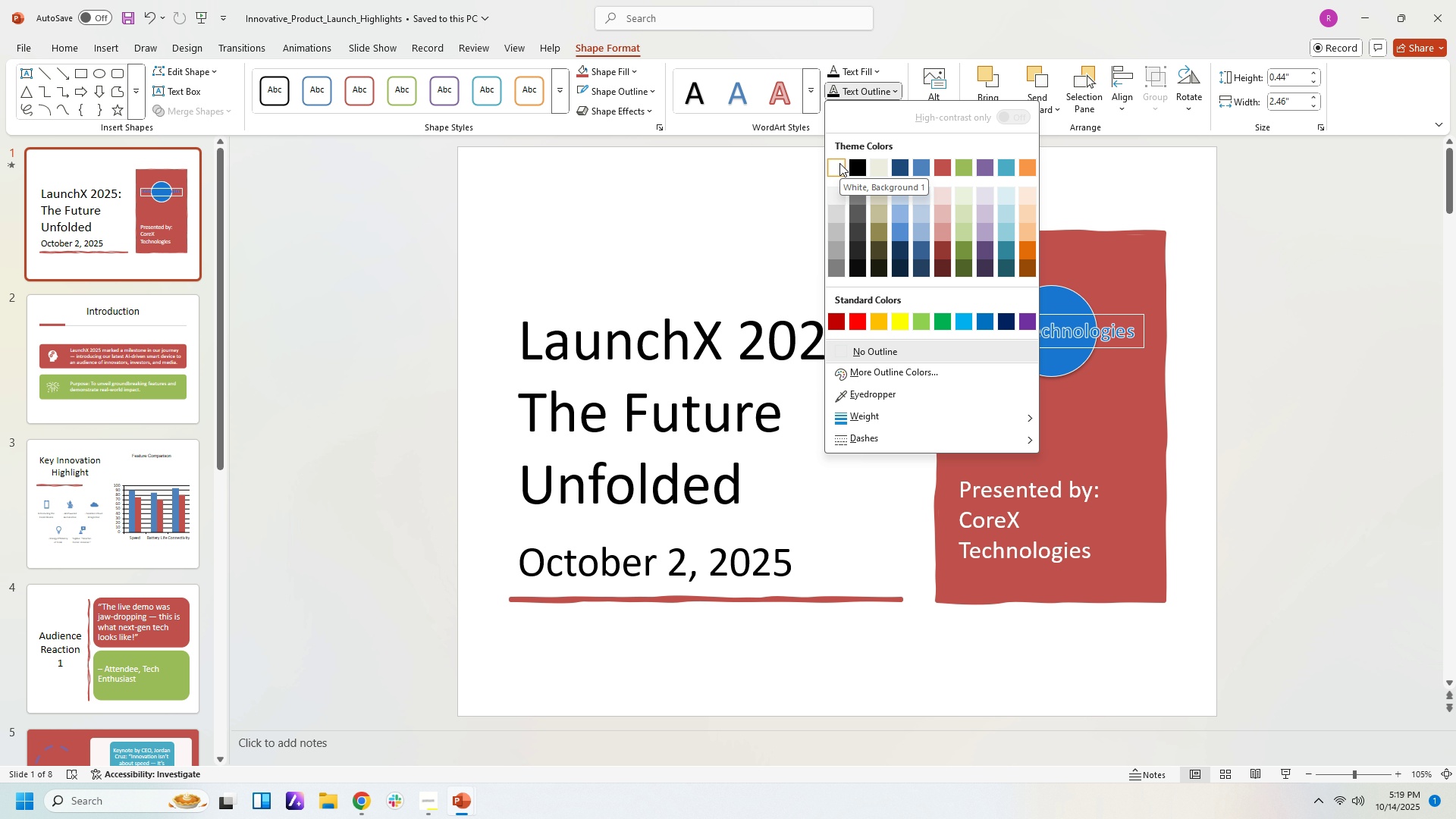 
left_click([839, 163])
 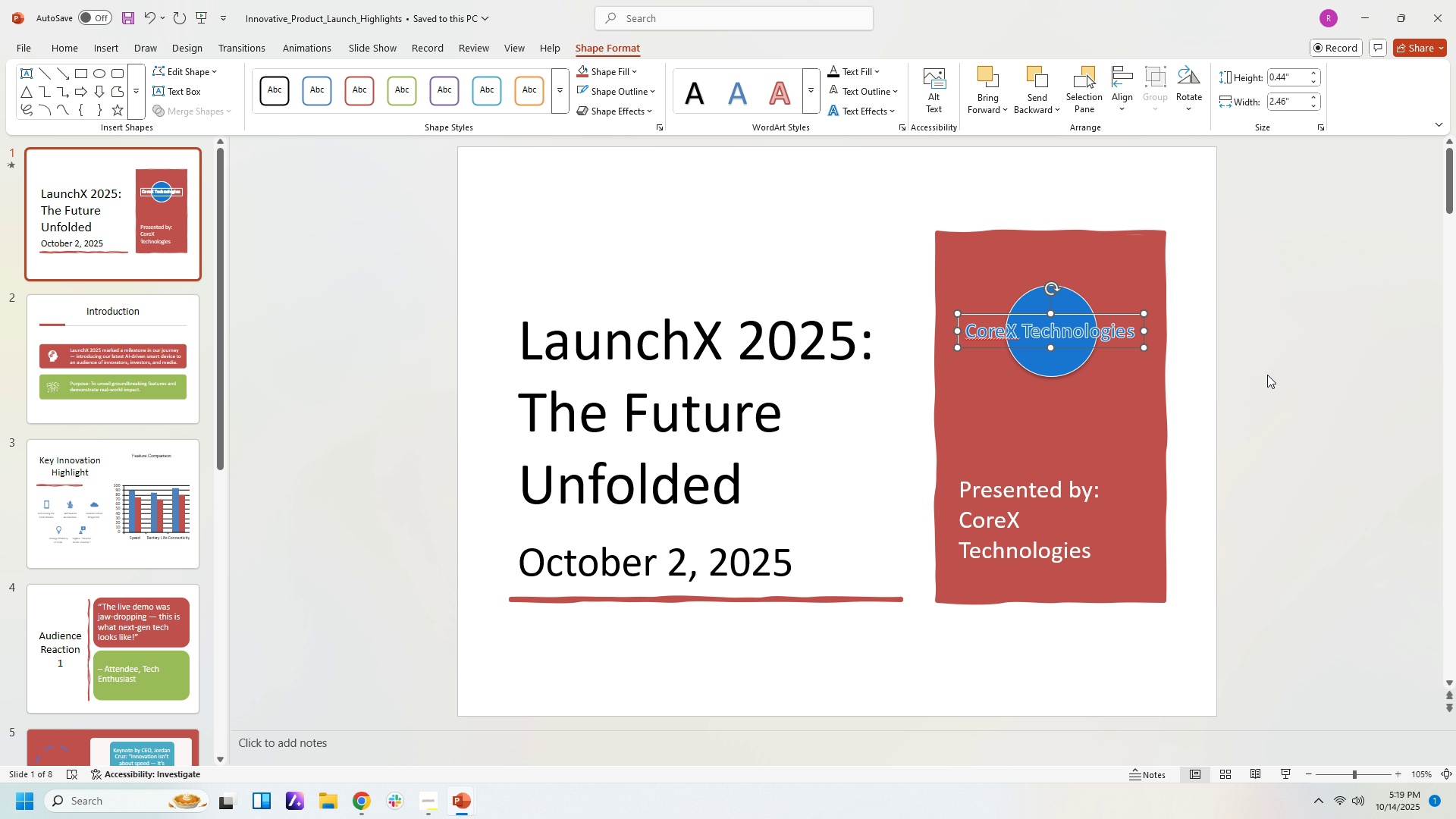 
left_click([1267, 375])
 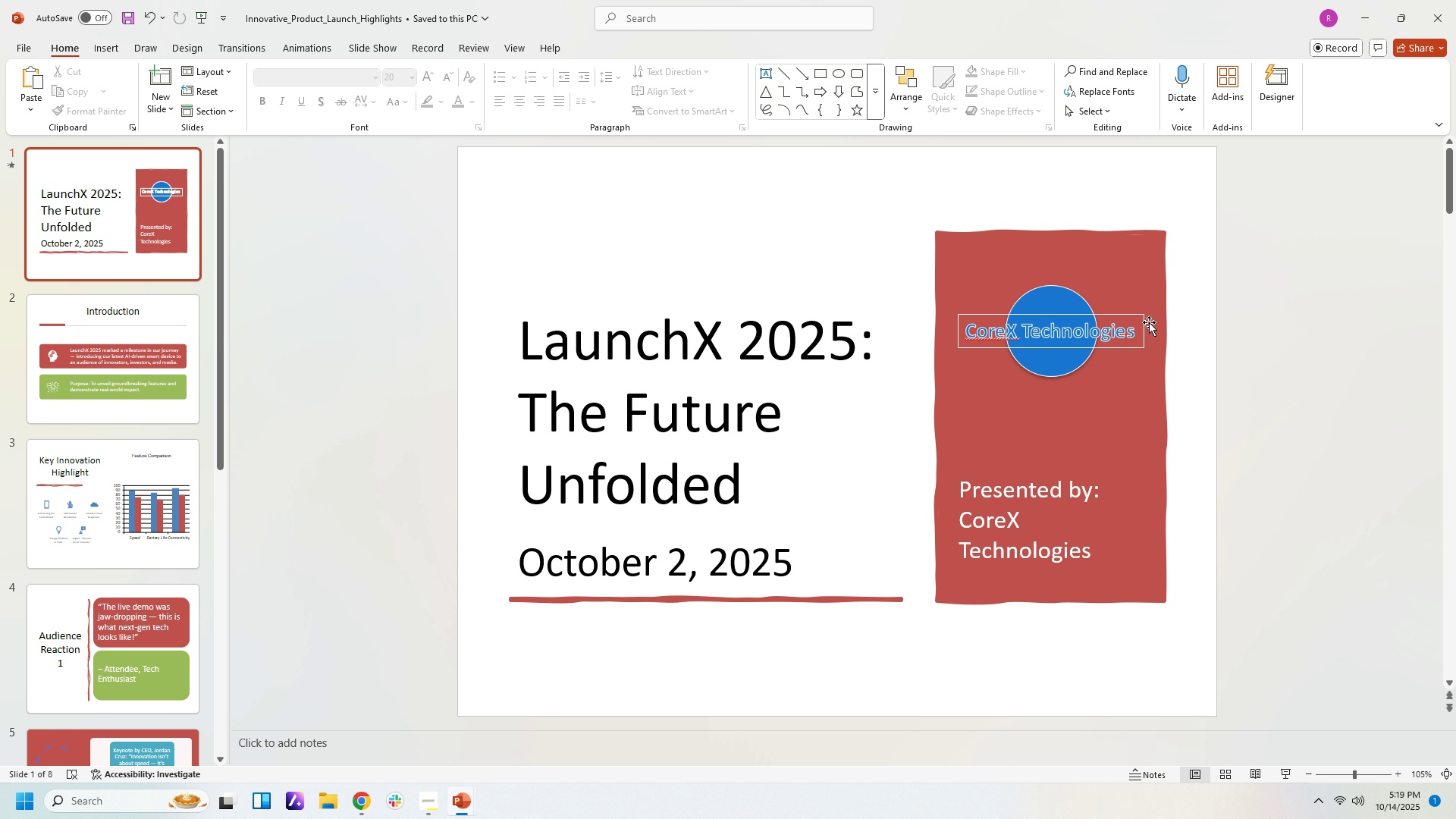 
left_click([1144, 319])
 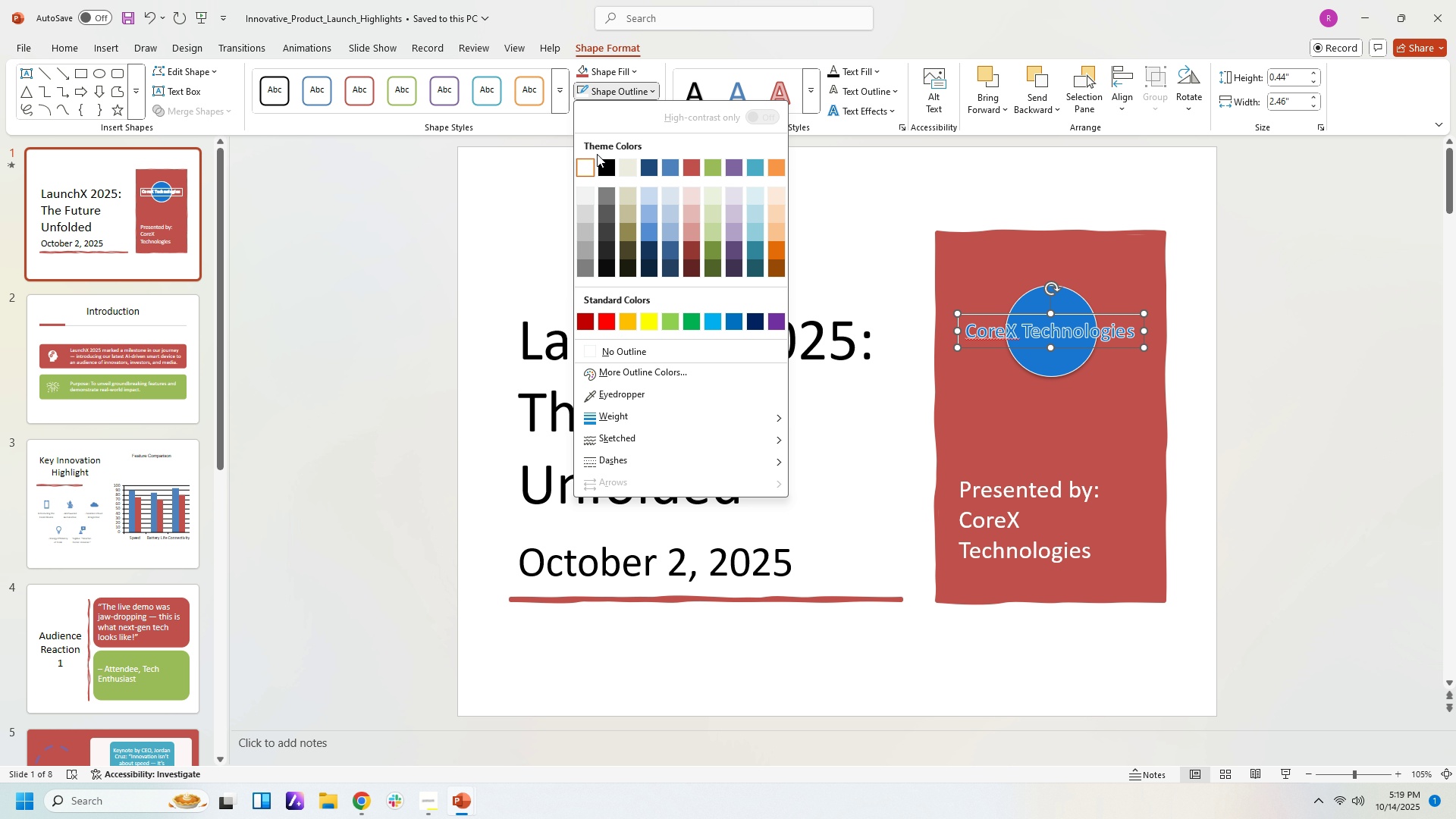 
left_click([670, 350])
 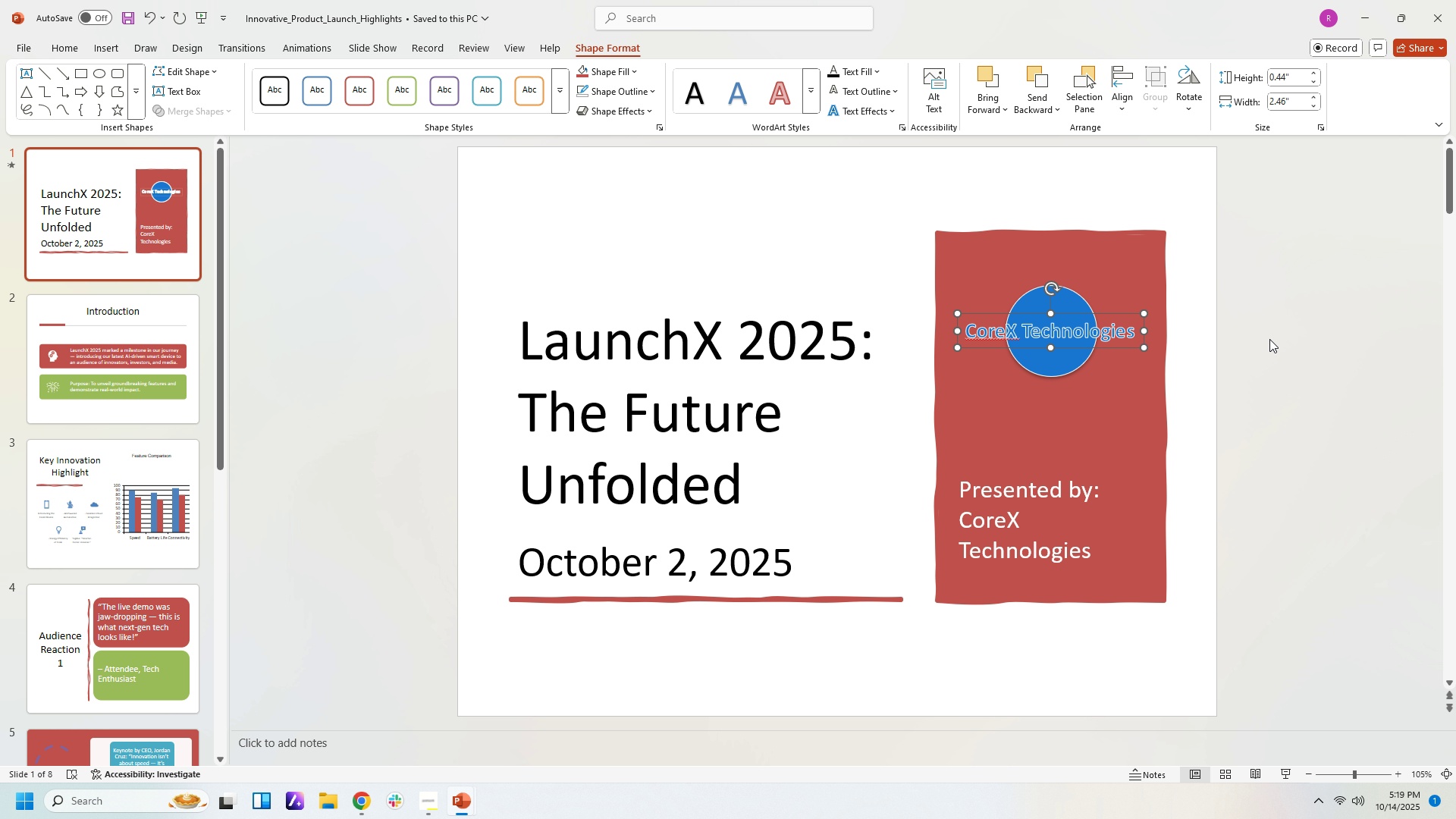 
left_click([1269, 339])
 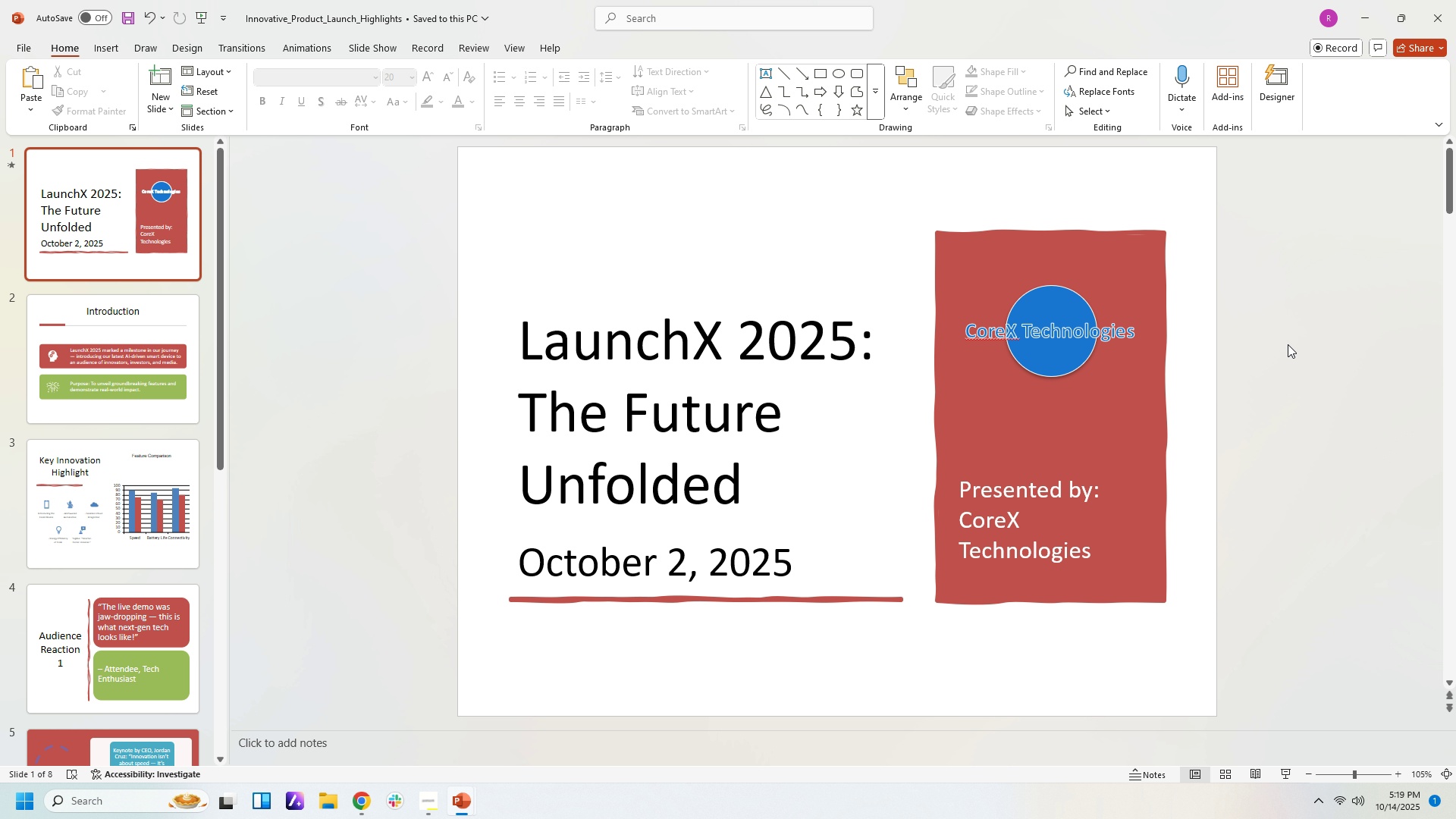 
left_click_drag(start_coordinate=[1228, 306], to_coordinate=[993, 372])
 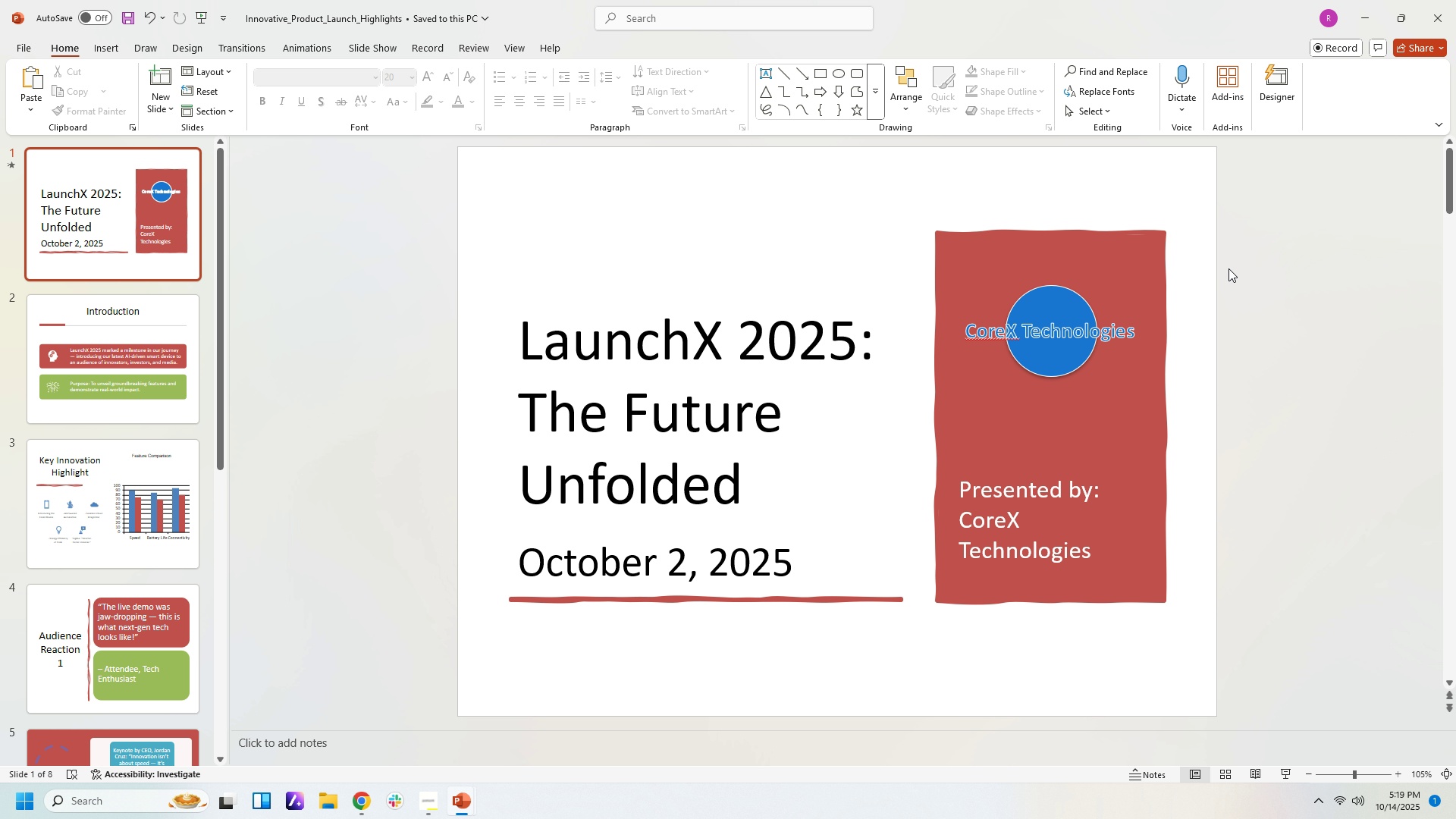 
left_click_drag(start_coordinate=[1198, 283], to_coordinate=[939, 388])
 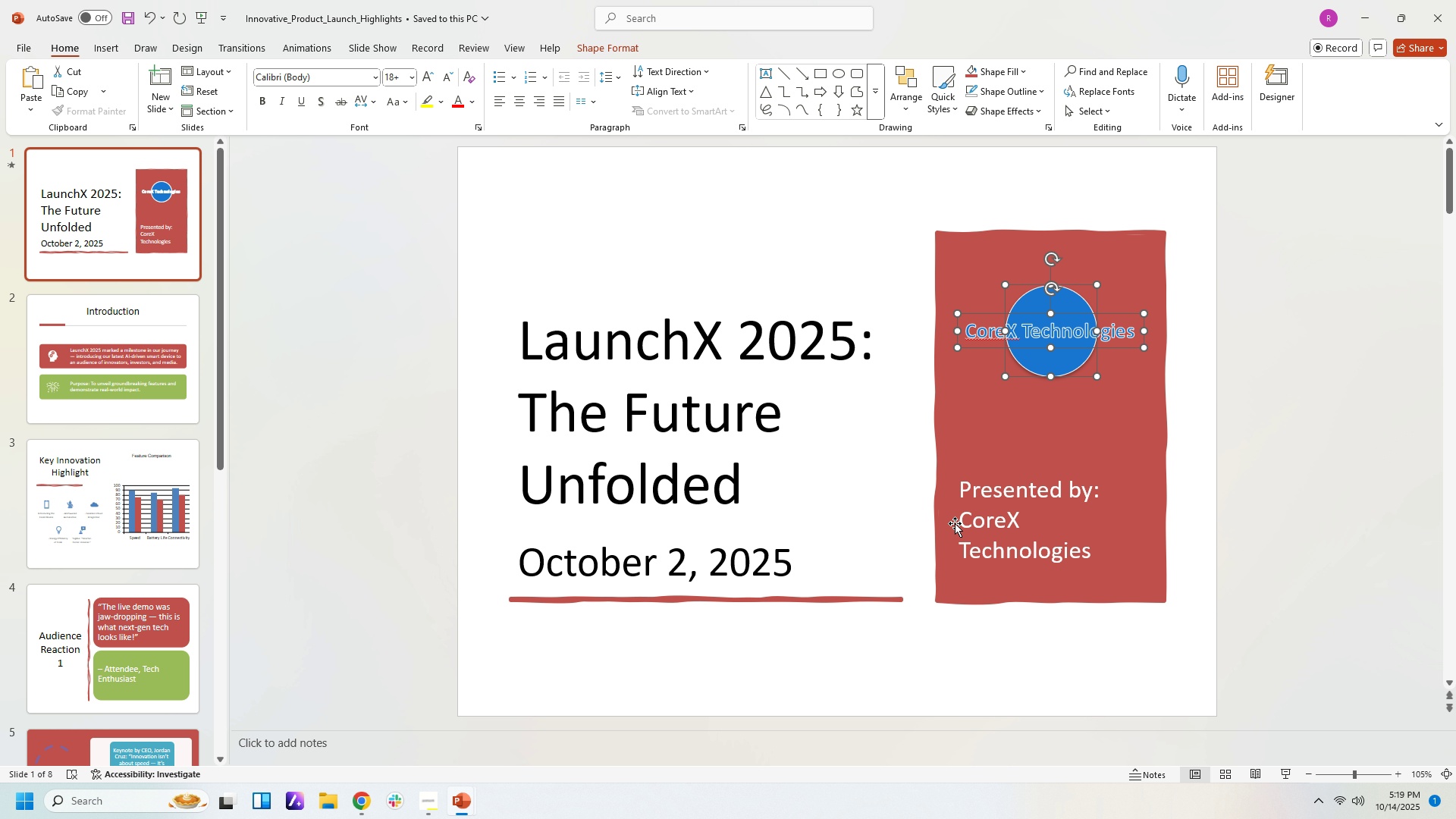 
wait(6.06)
 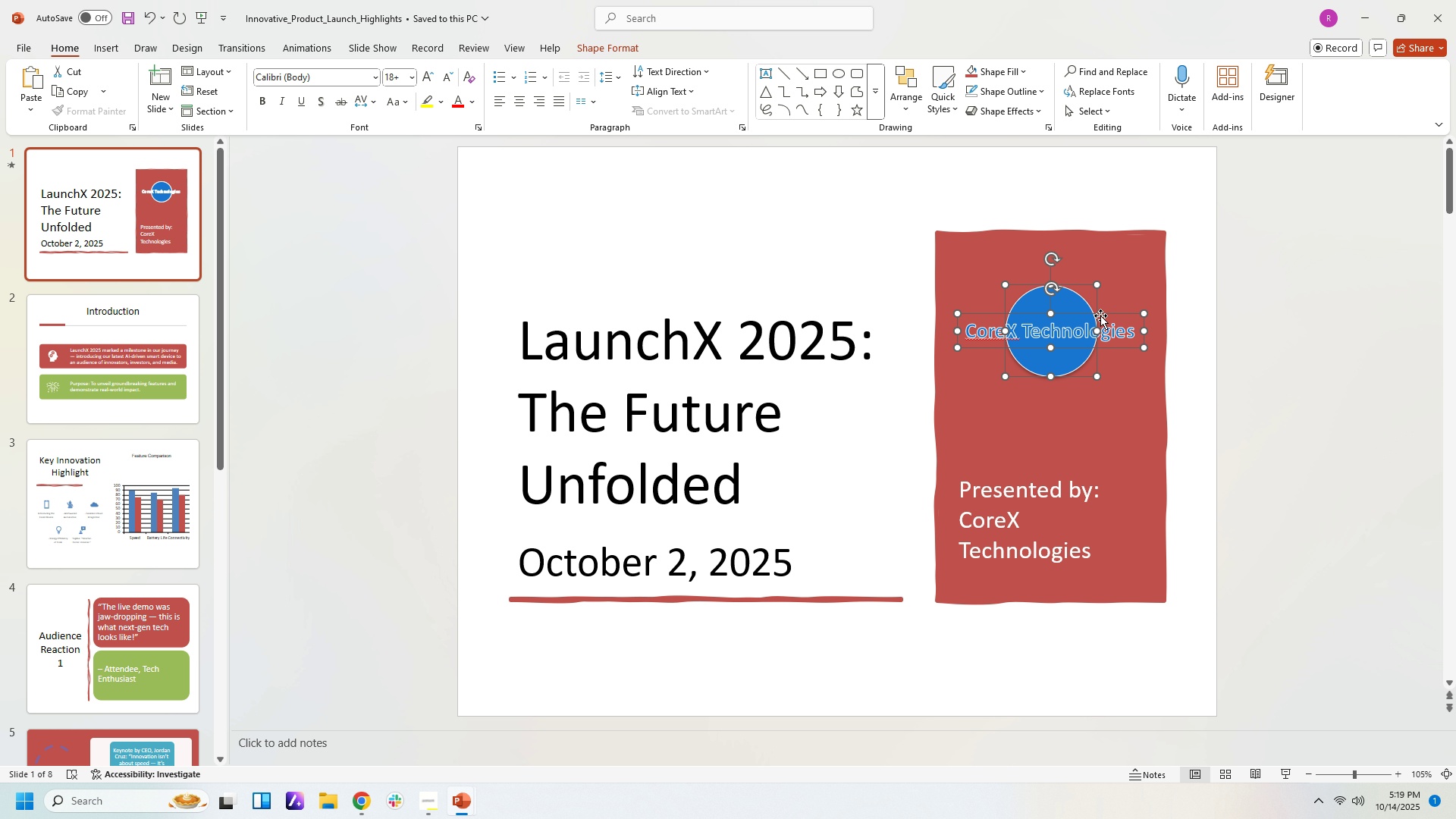 
left_click_drag(start_coordinate=[1269, 356], to_coordinate=[1264, 356])
 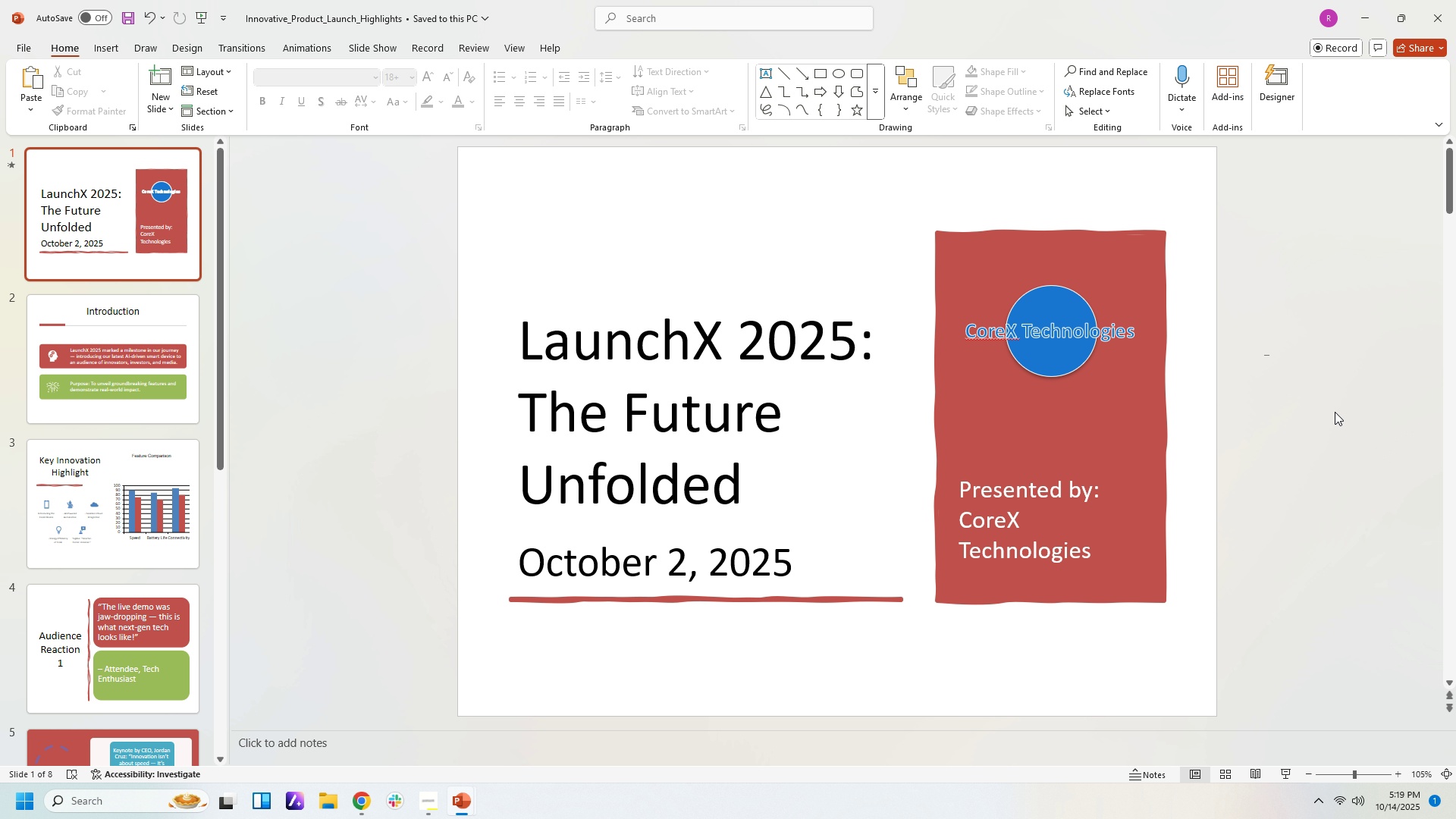 
scroll: coordinate [1385, 413], scroll_direction: down, amount: 14.0
 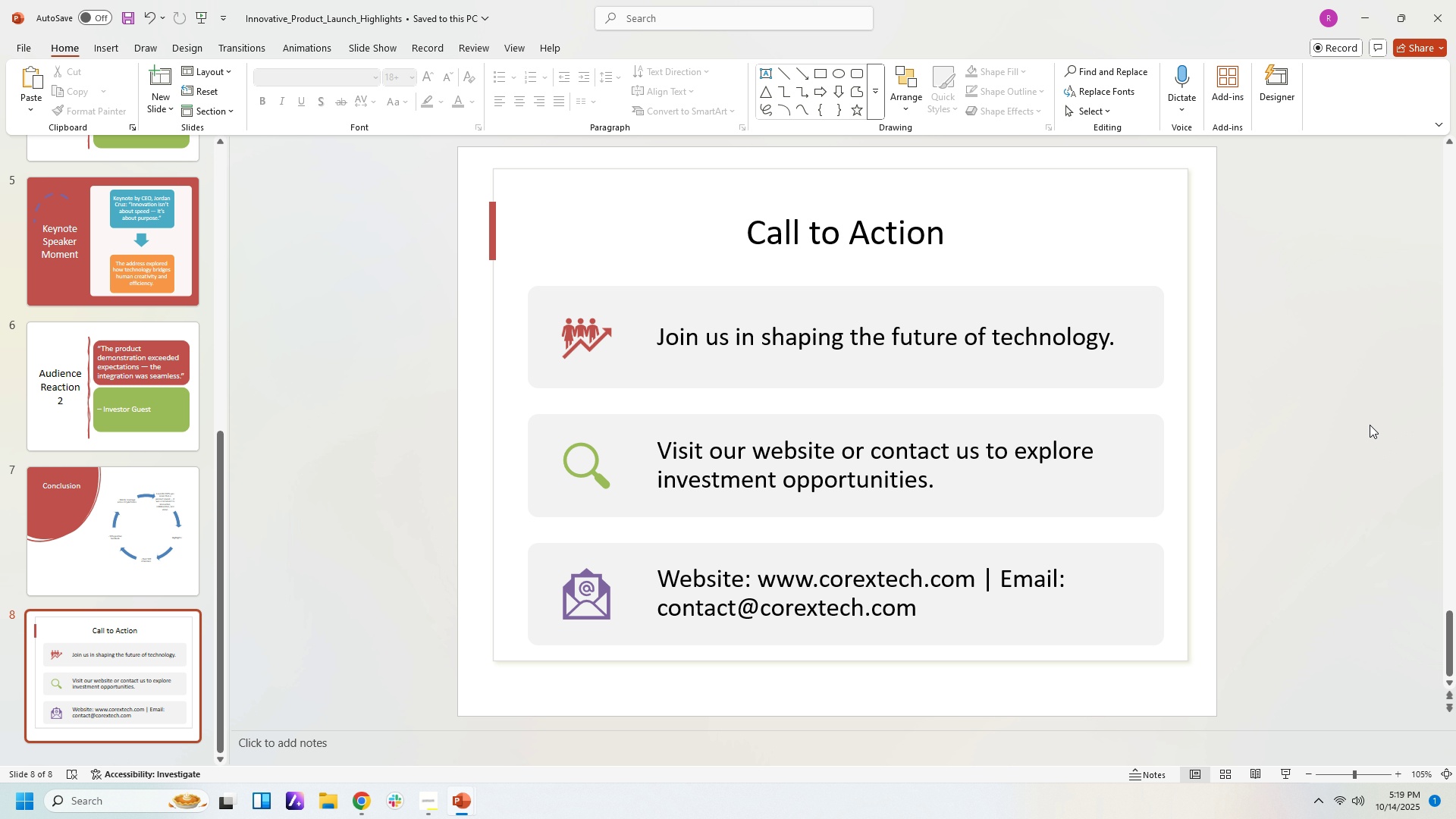 
scroll: coordinate [1369, 423], scroll_direction: up, amount: 17.0
 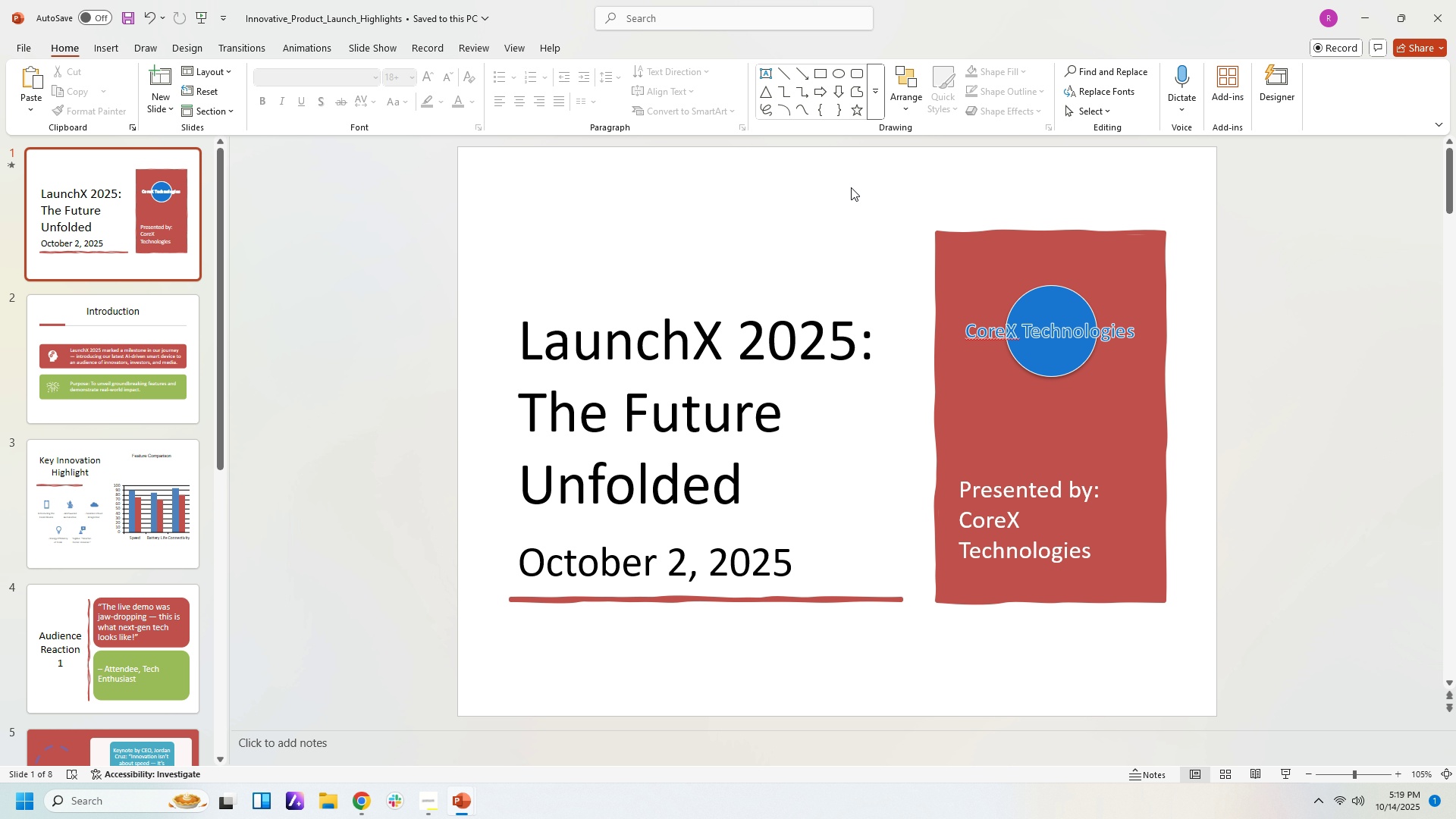 
left_click([851, 187])
 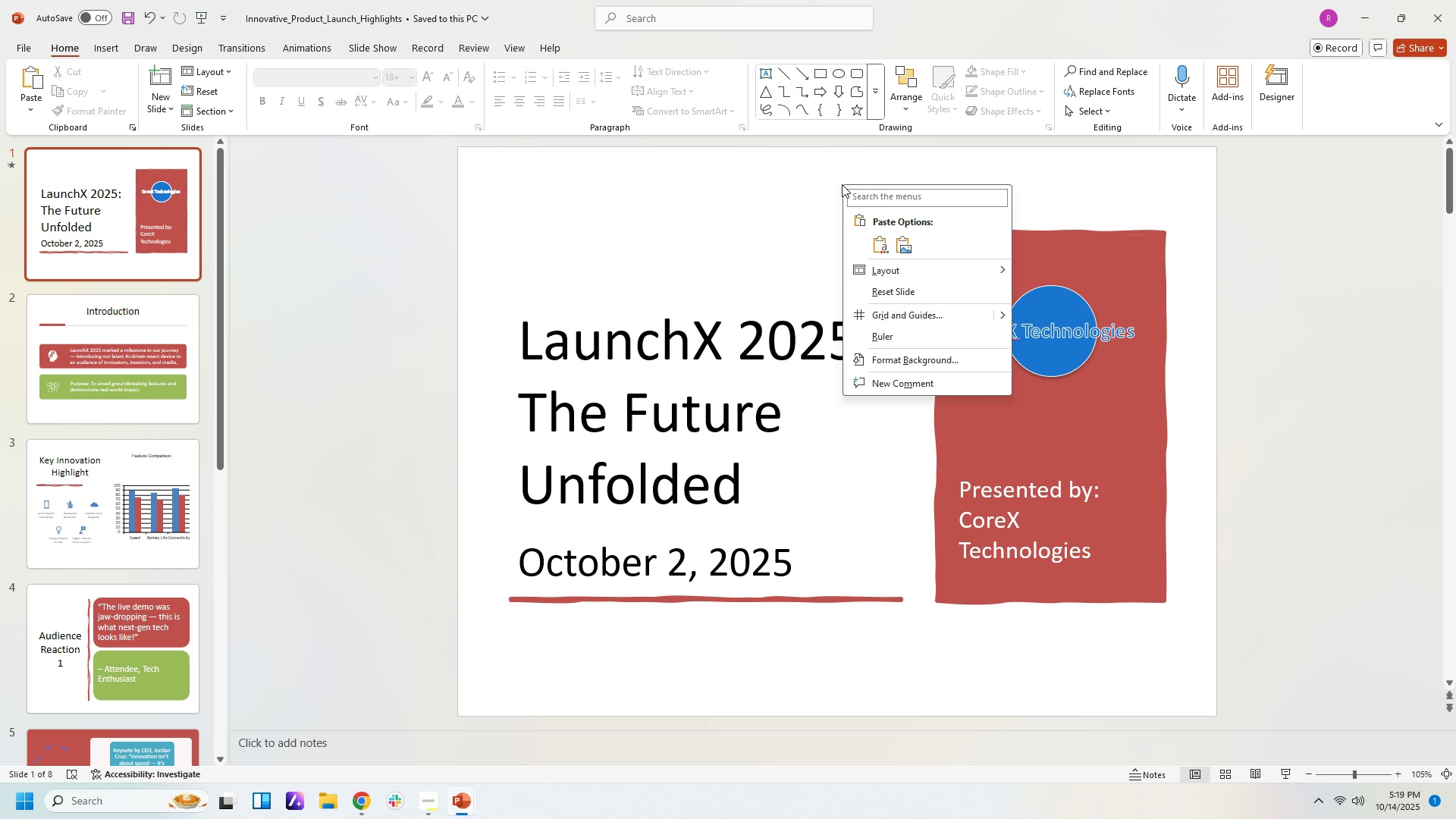 
right_click([842, 184])
 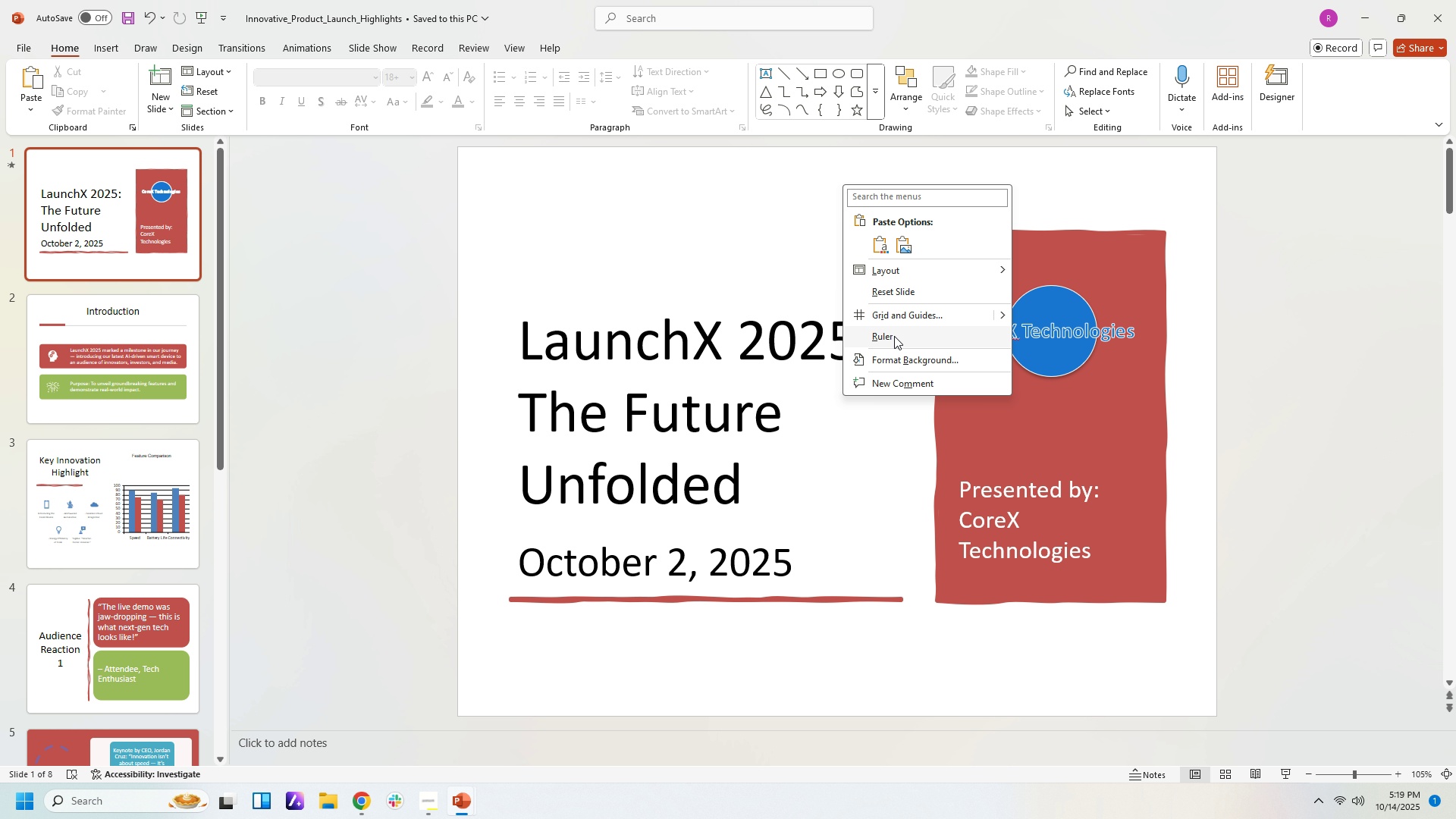 
left_click([794, 289])
 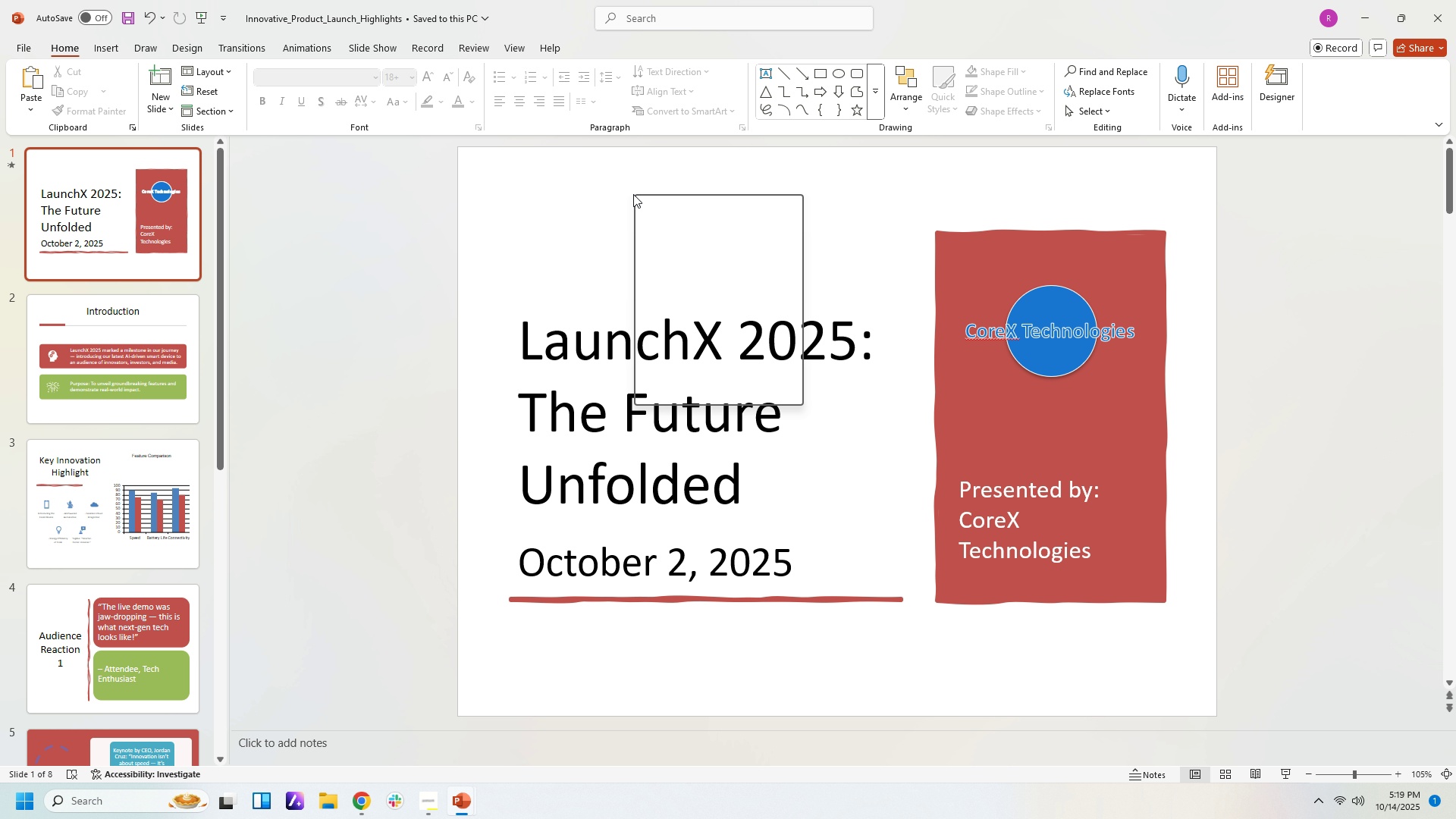 
right_click([633, 194])
 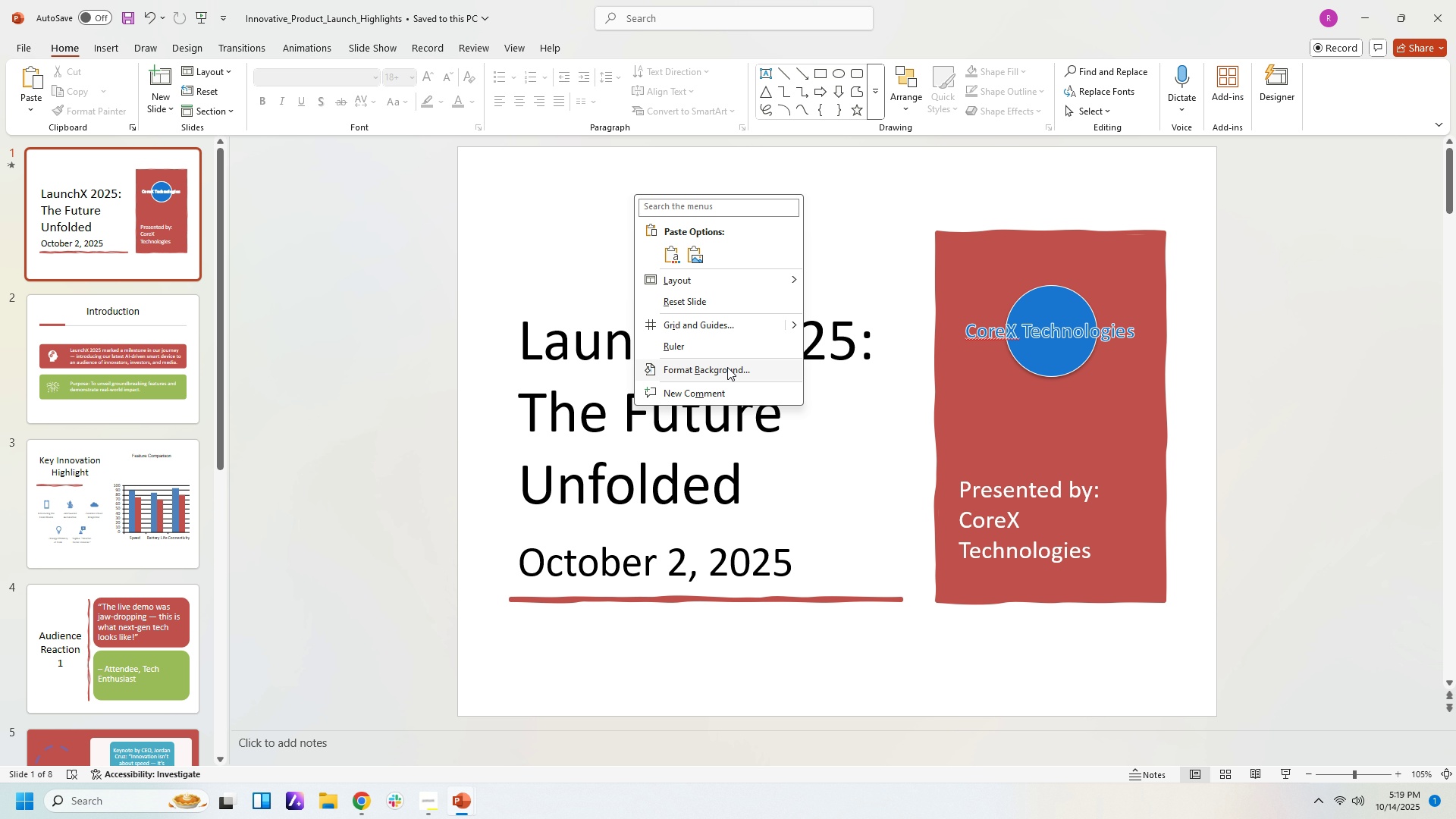 
left_click([727, 367])
 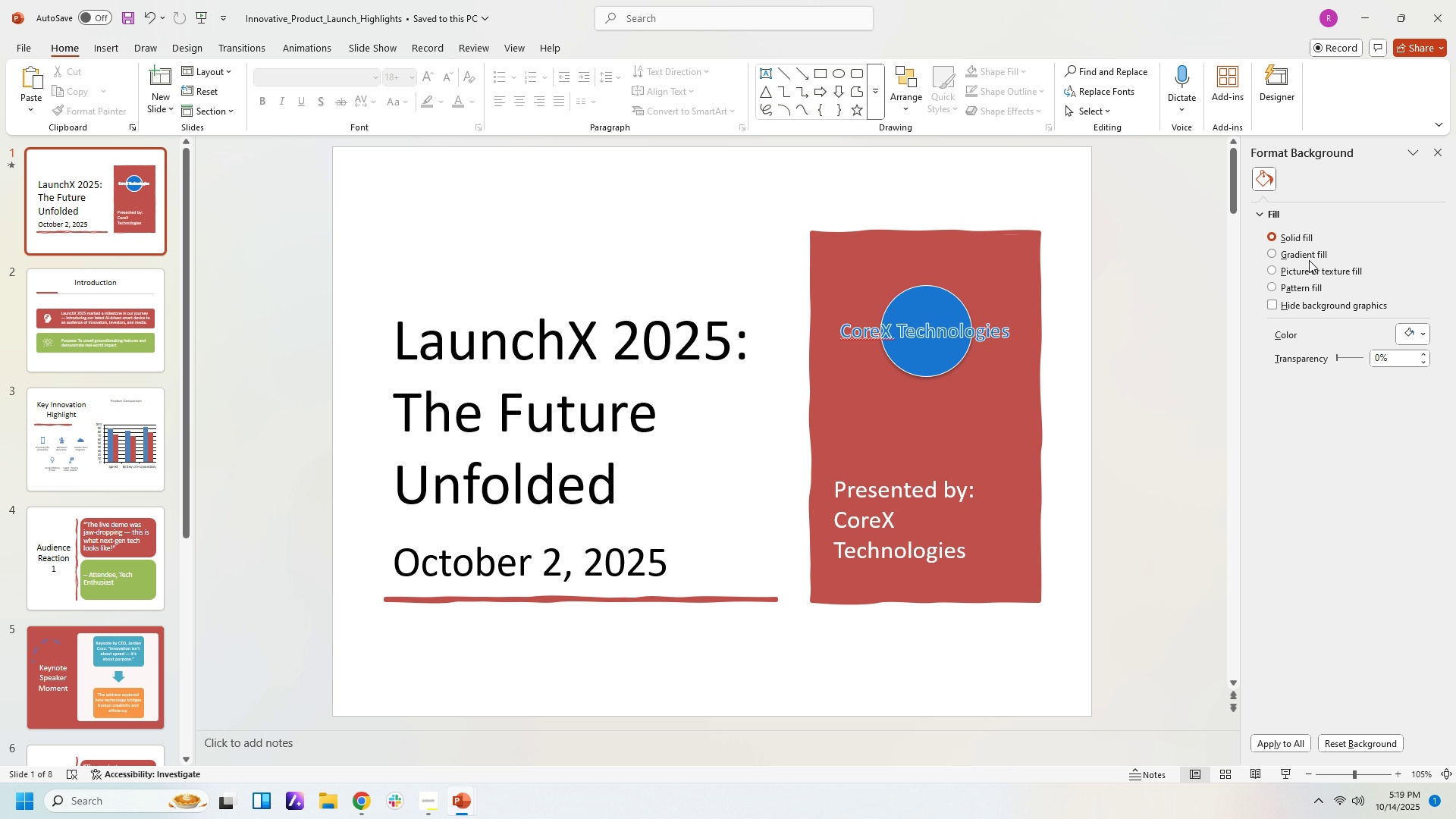 
left_click([1307, 257])
 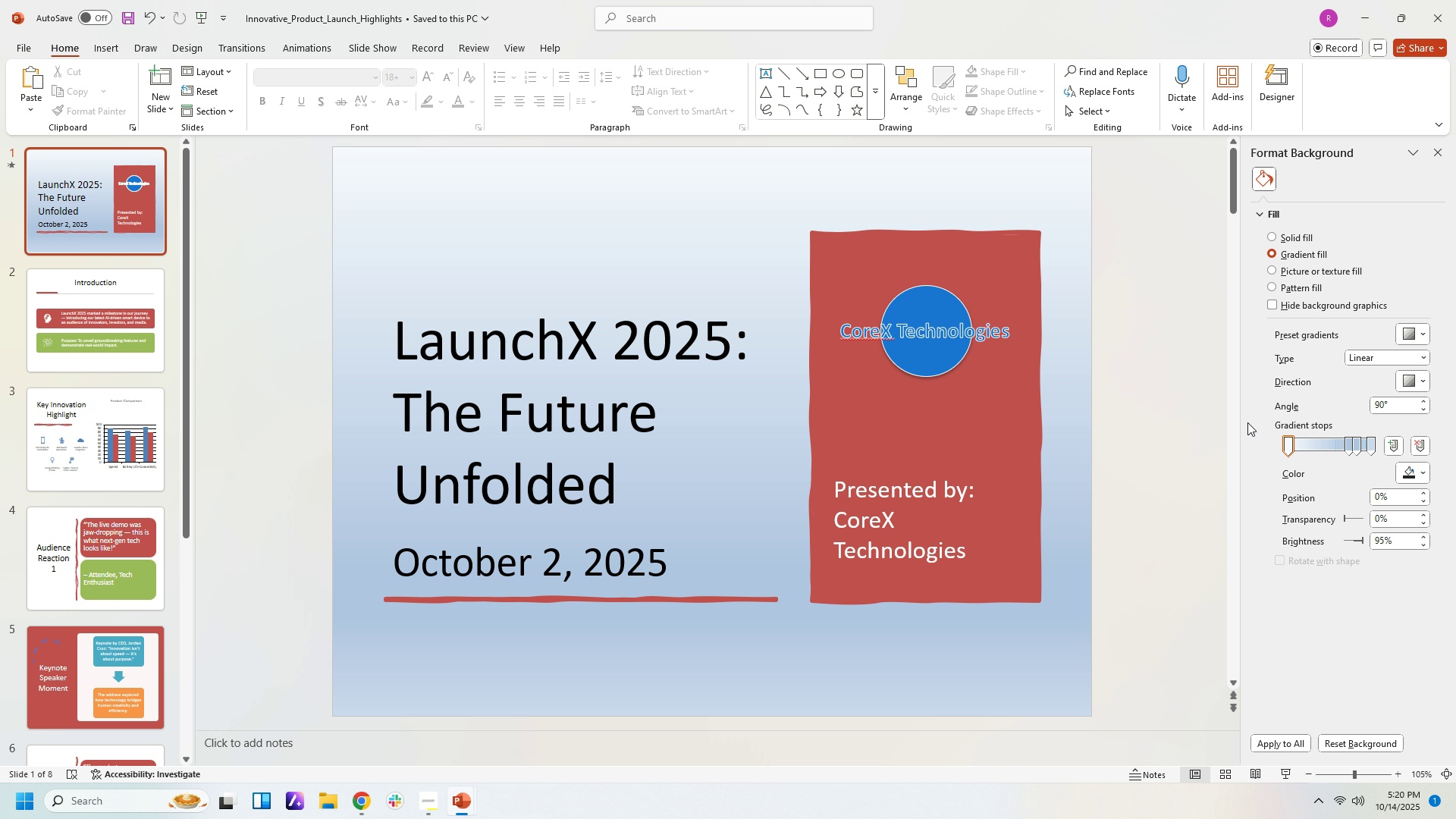 
left_click([1183, 425])
 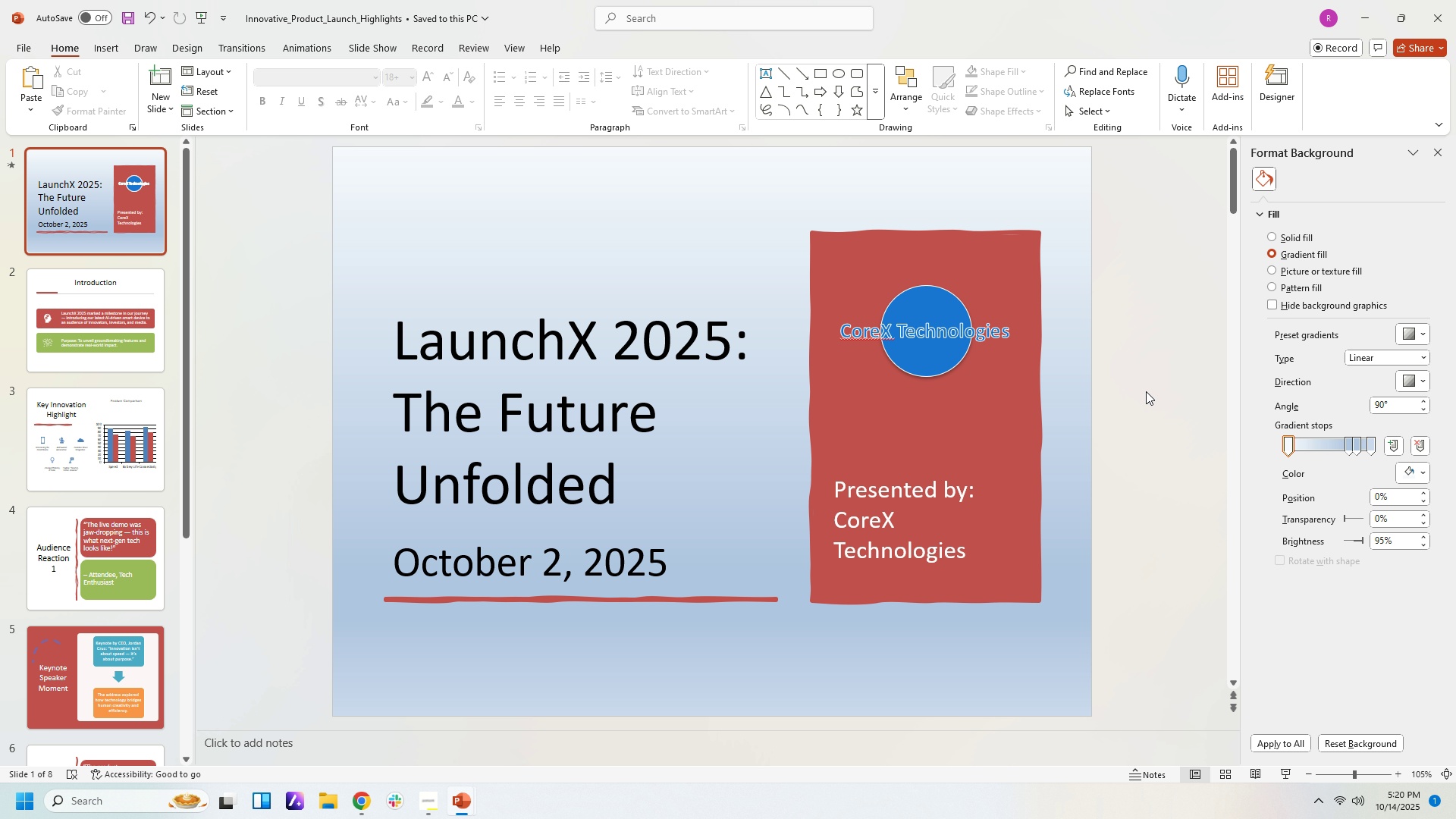 
scroll: coordinate [1146, 391], scroll_direction: down, amount: 1.0
 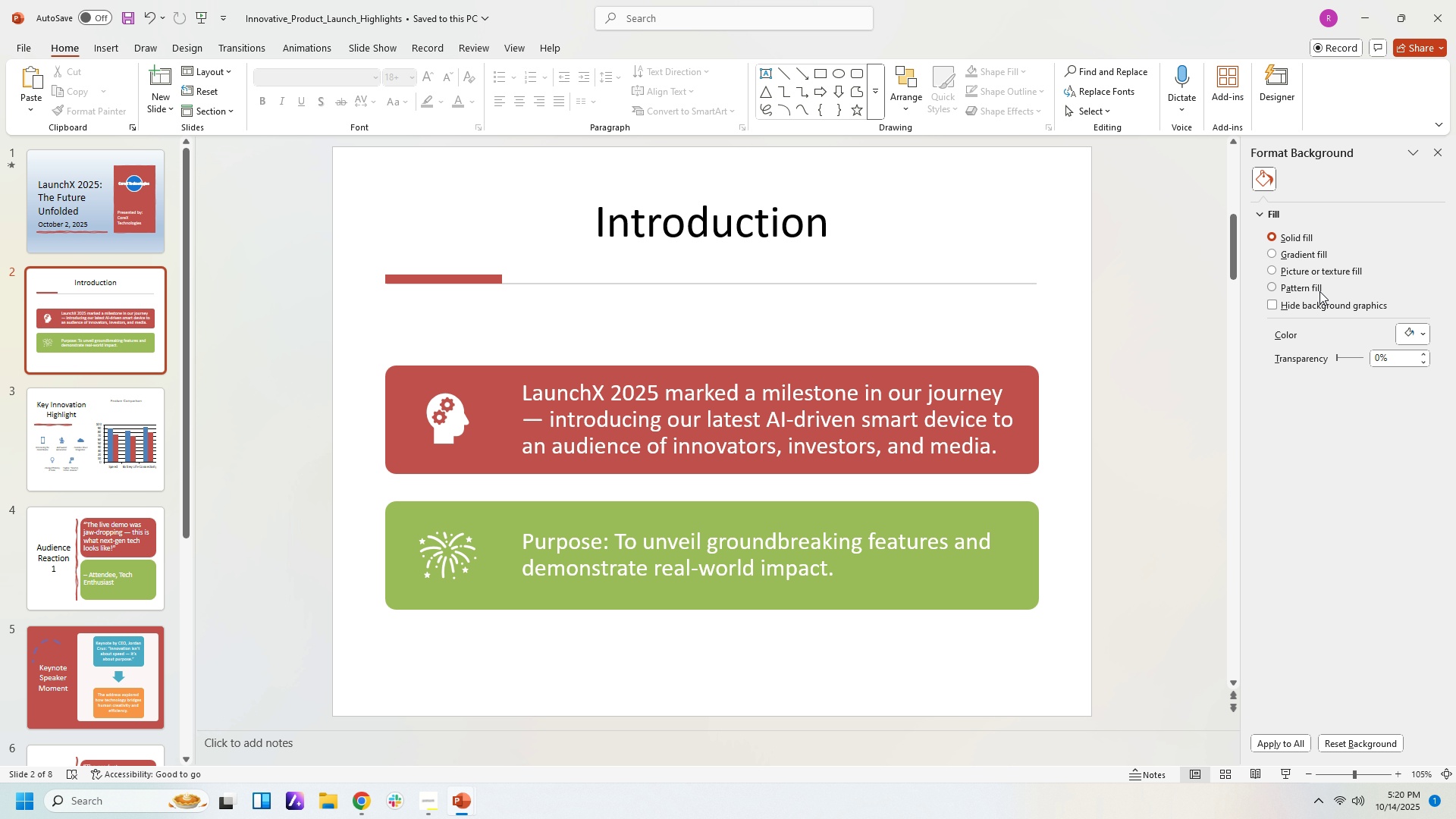 
left_click([1313, 255])
 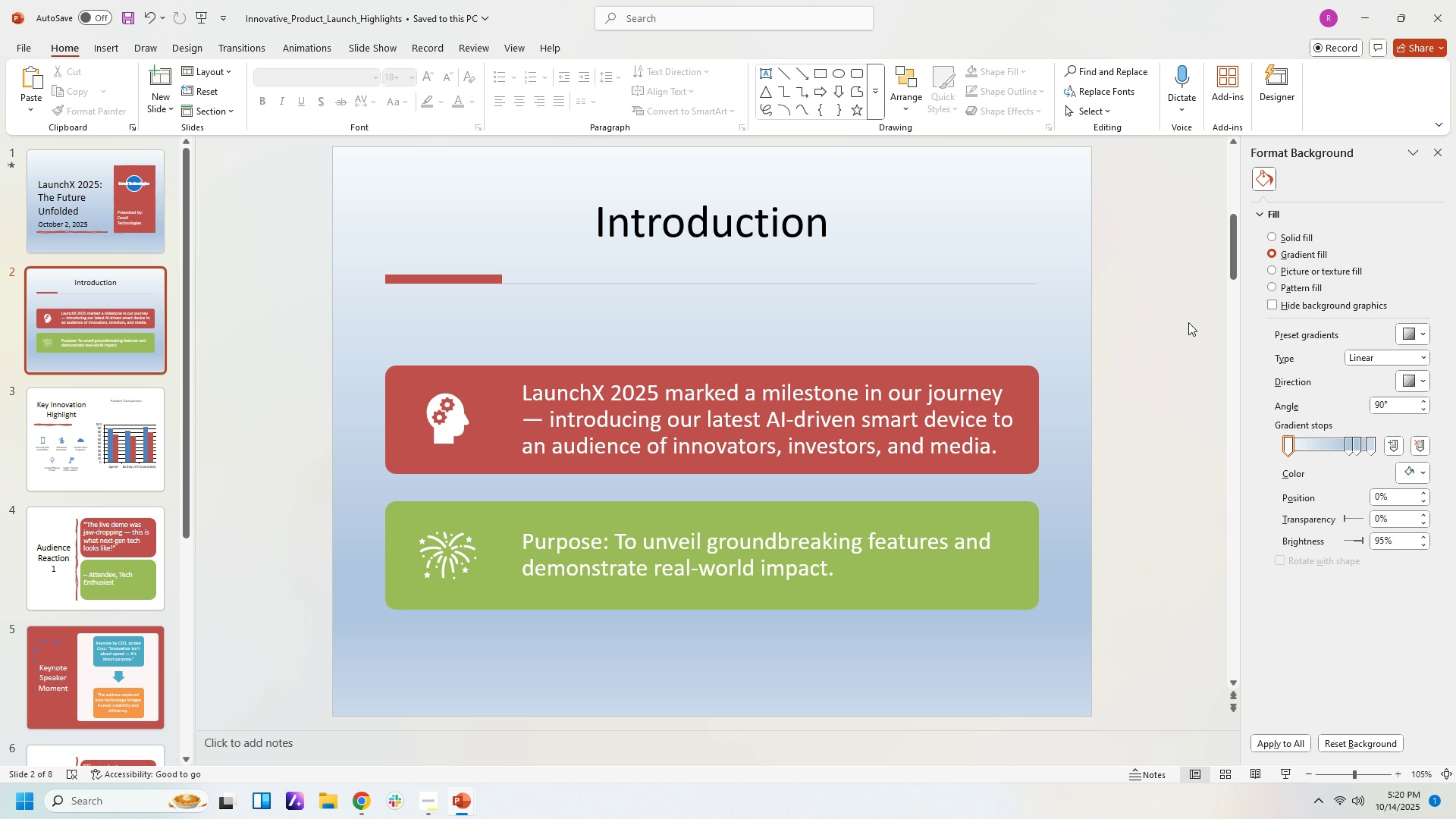 
scroll: coordinate [1188, 323], scroll_direction: down, amount: 1.0
 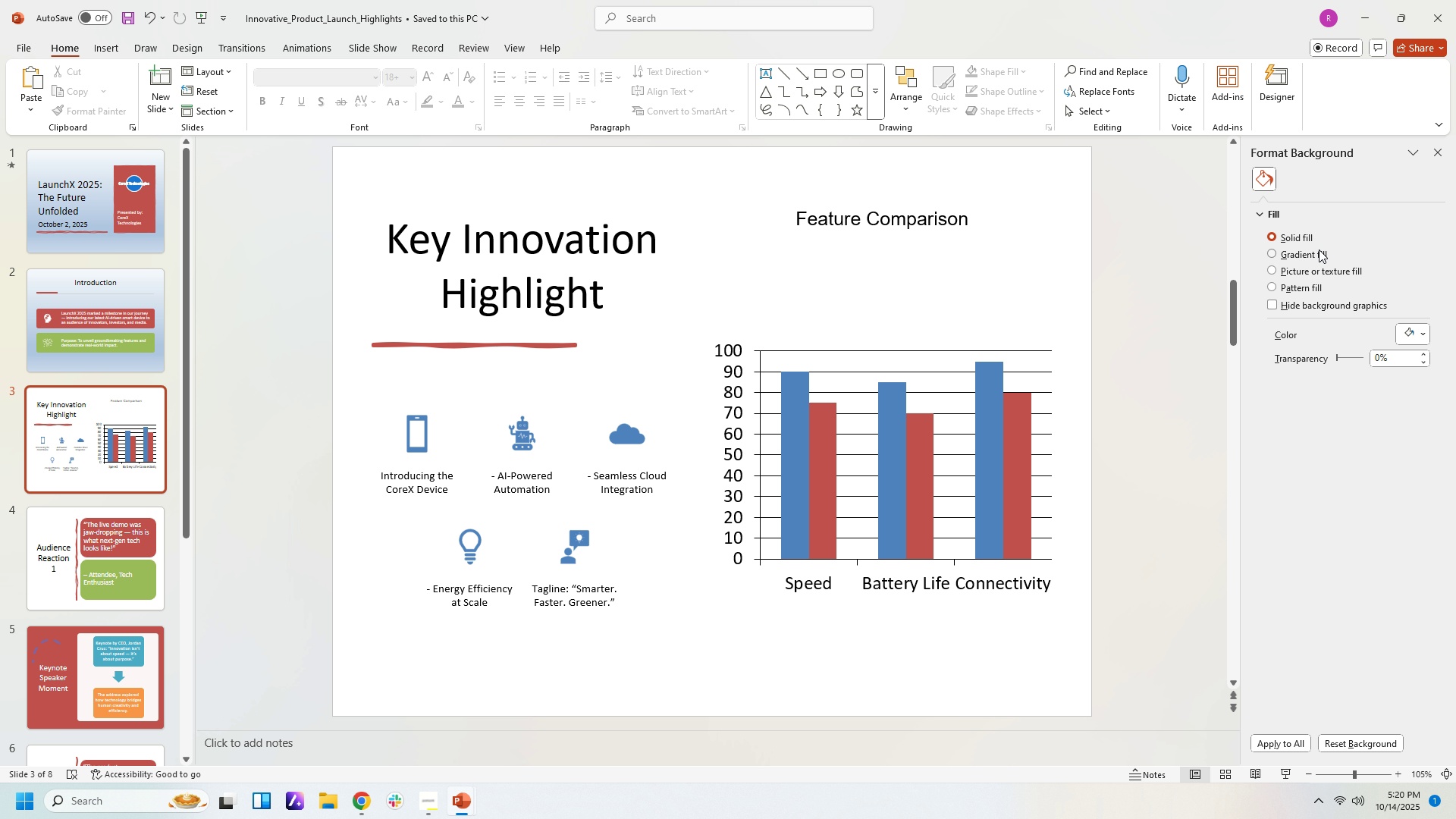 
left_click([1319, 250])
 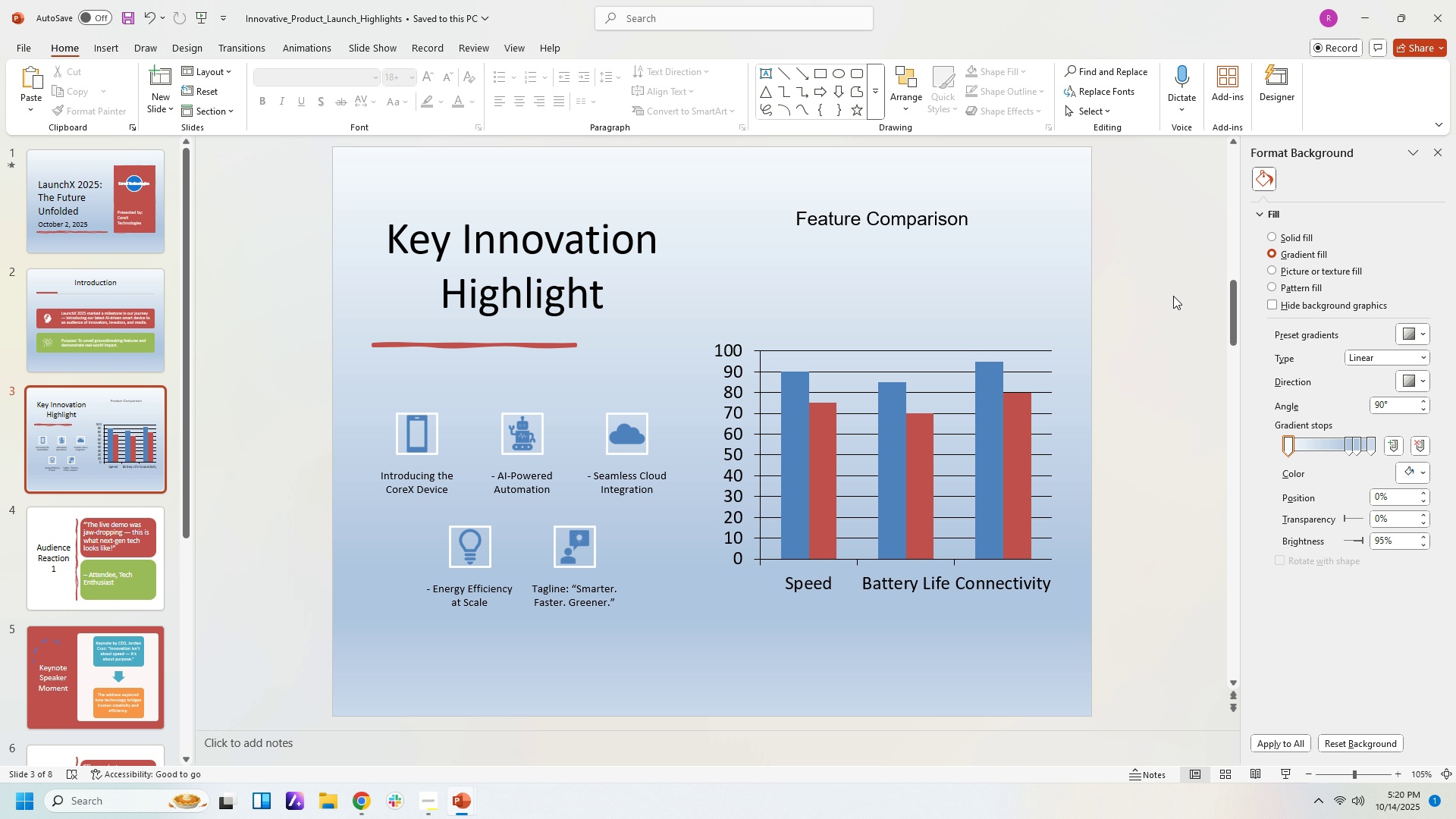 
scroll: coordinate [1149, 280], scroll_direction: down, amount: 2.0
 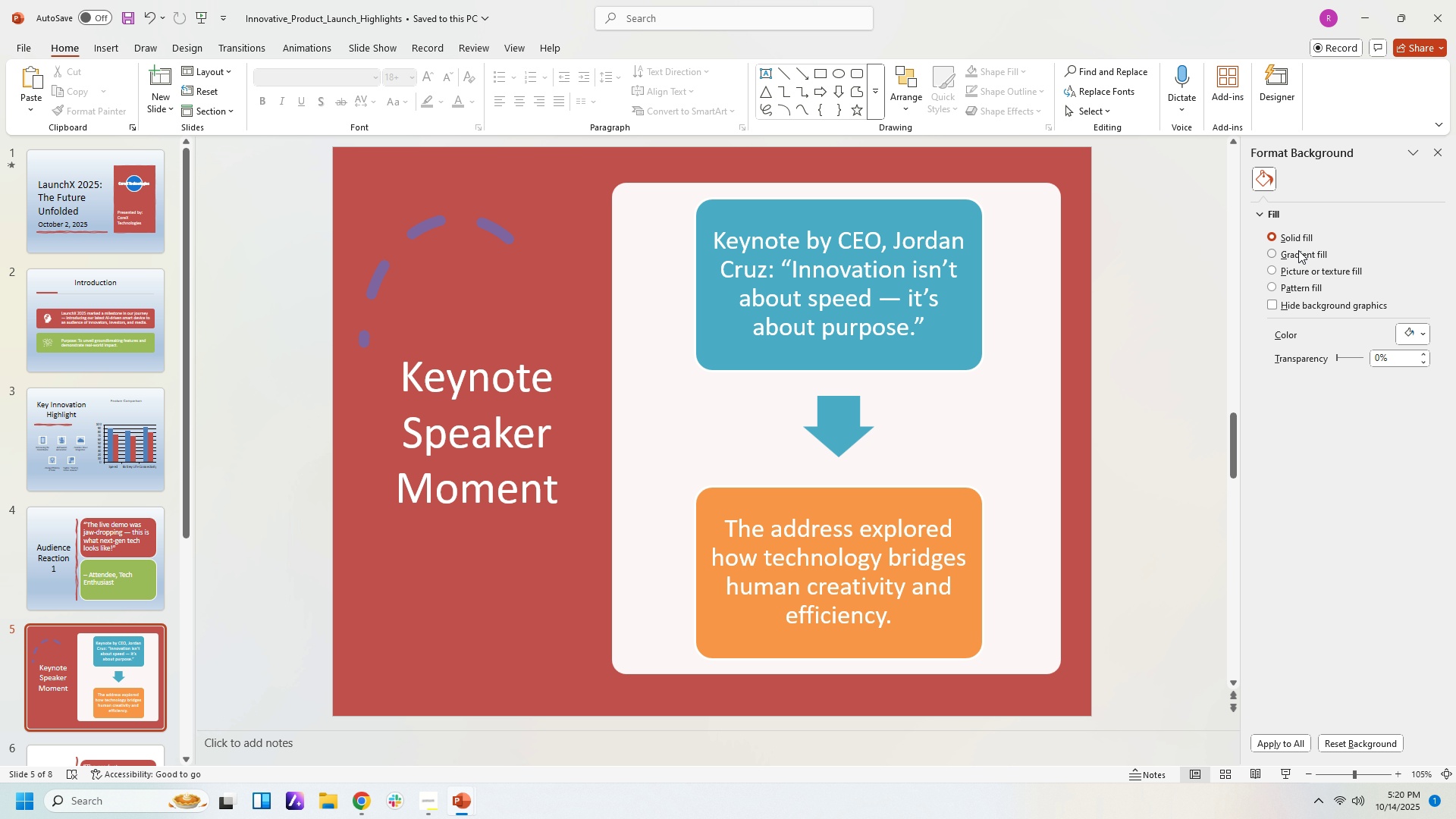 
left_click([1298, 252])
 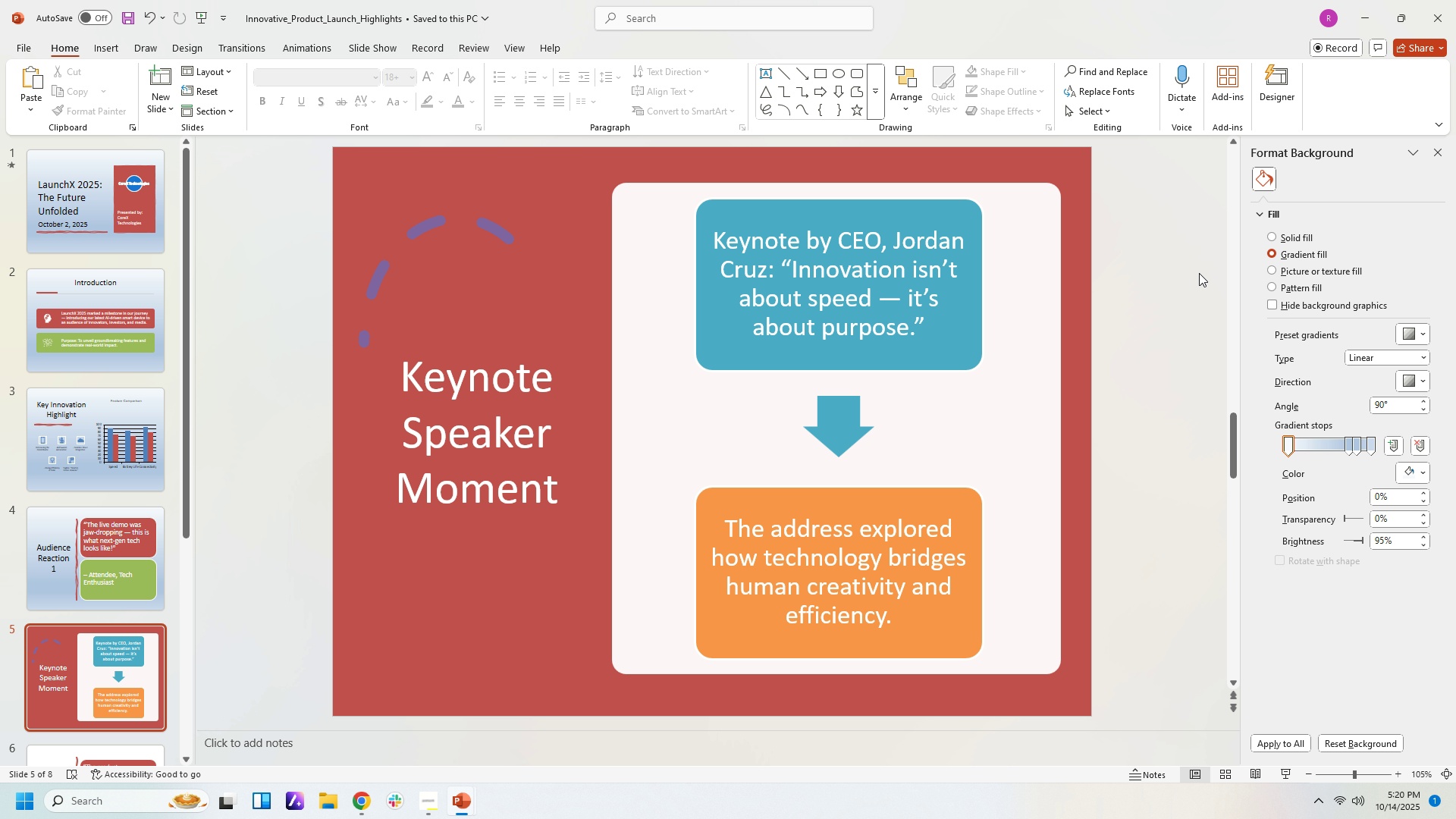 
scroll: coordinate [1198, 273], scroll_direction: down, amount: 2.0
 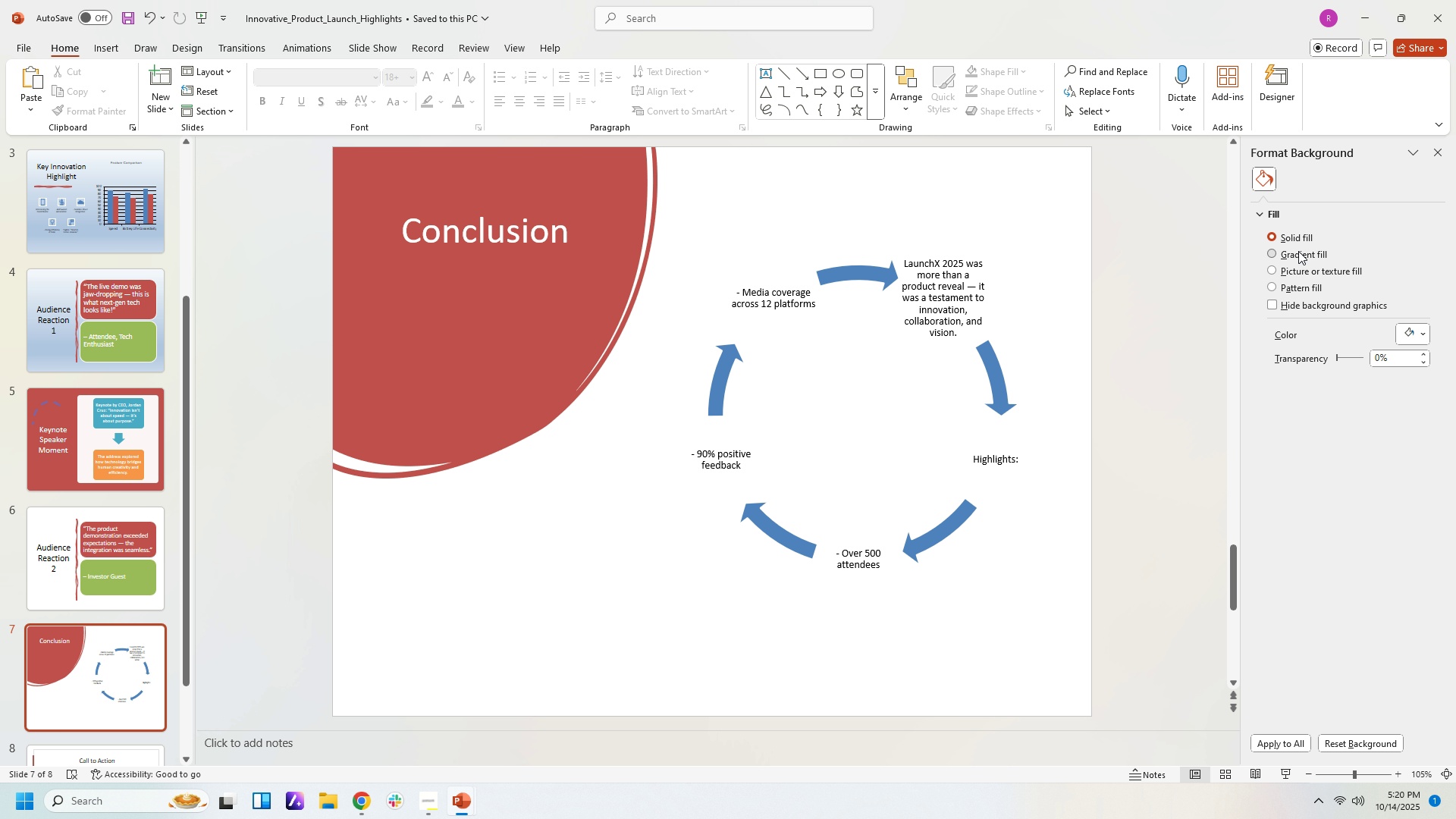 
left_click([1298, 251])
 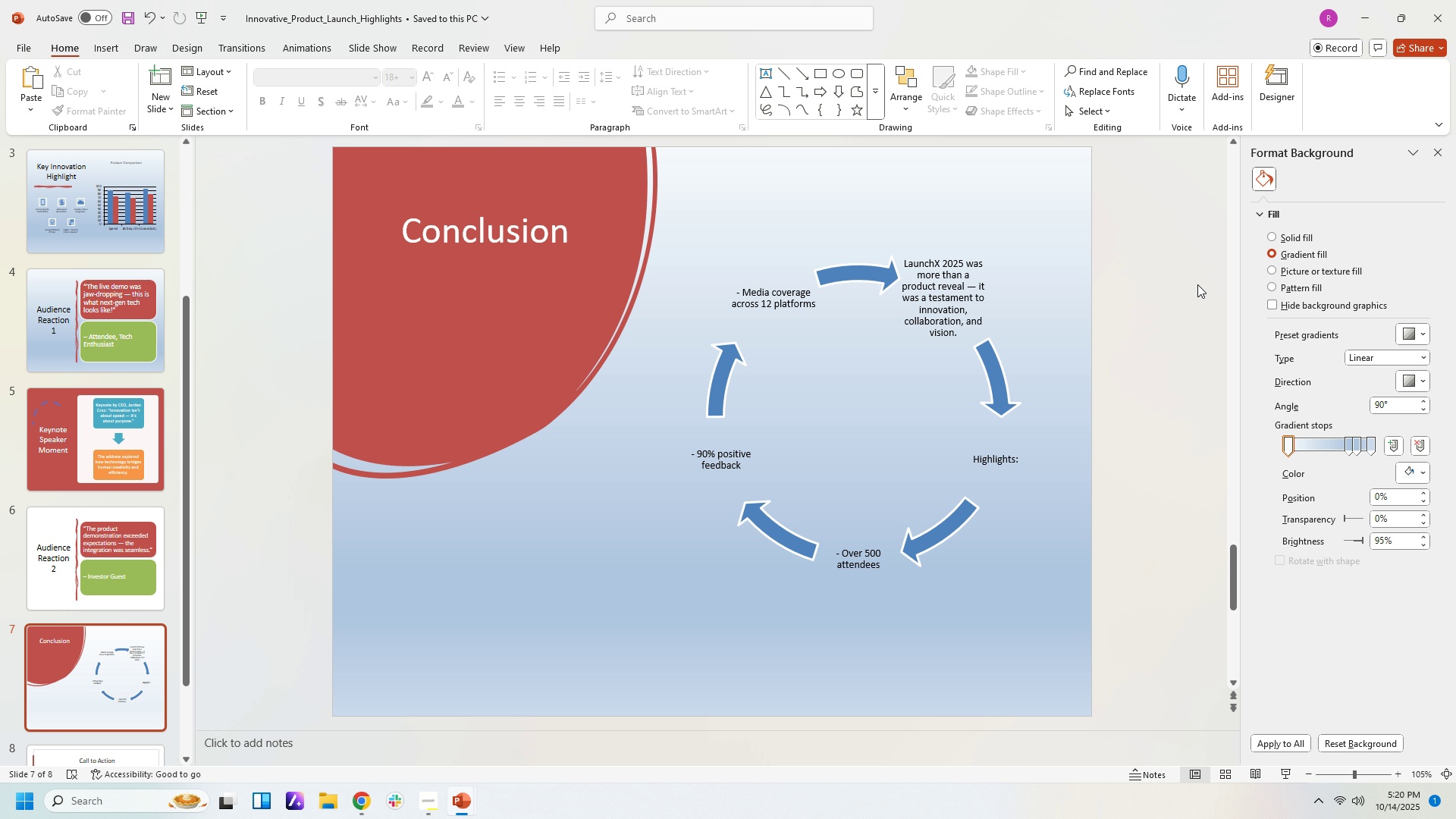 
scroll: coordinate [1197, 284], scroll_direction: down, amount: 1.0
 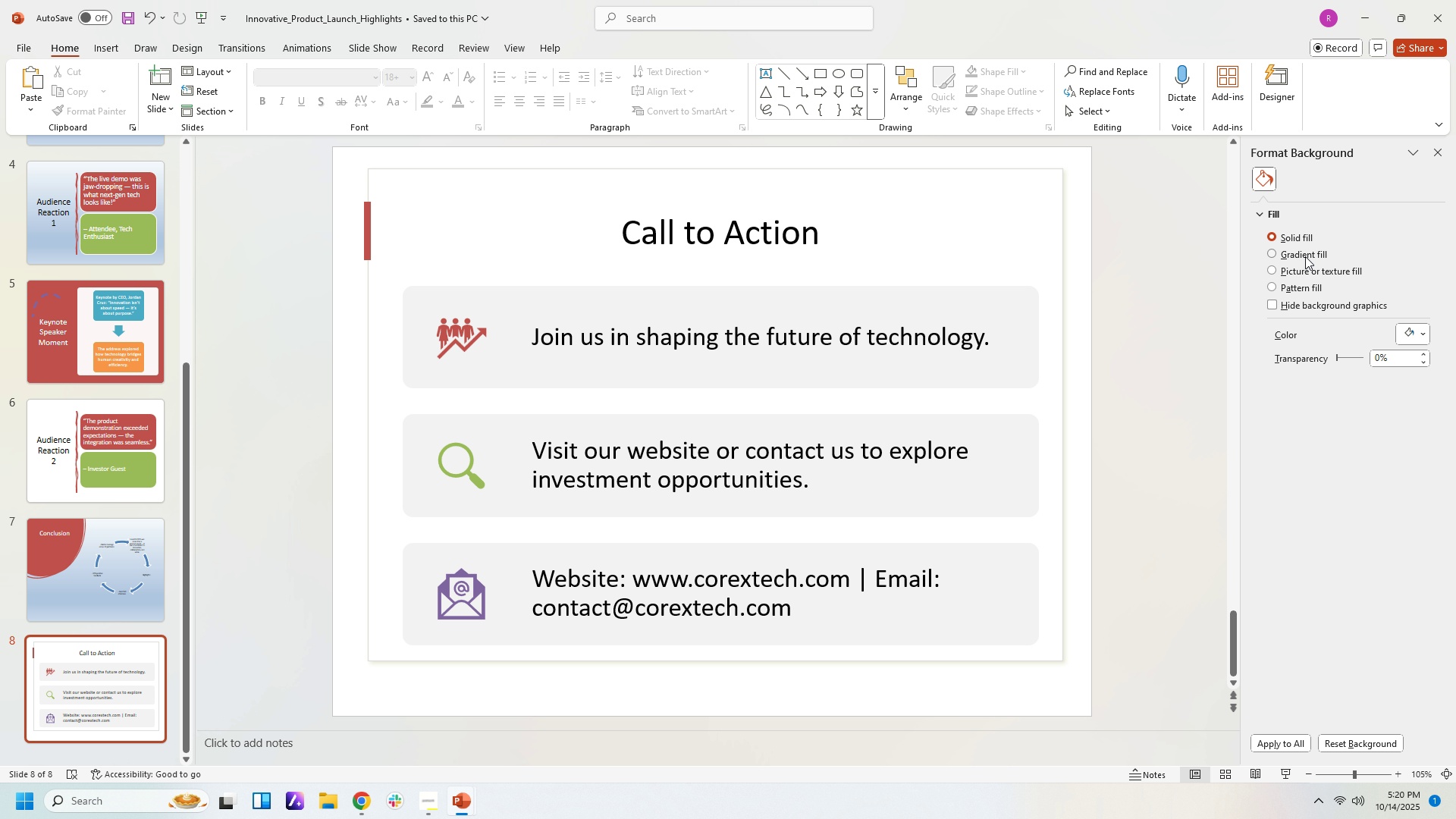 
left_click([1305, 256])
 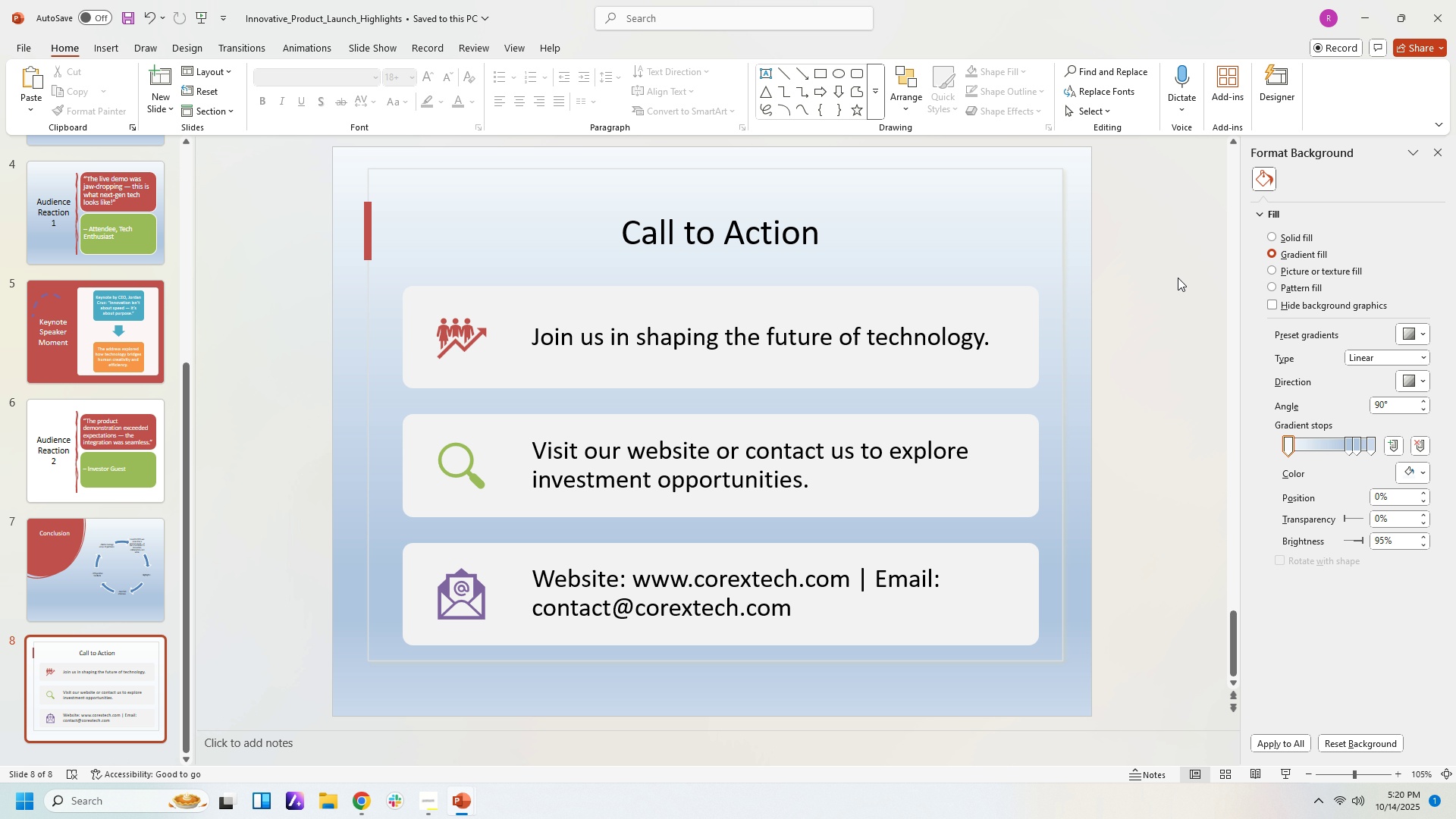 
scroll: coordinate [1176, 278], scroll_direction: down, amount: 5.0
 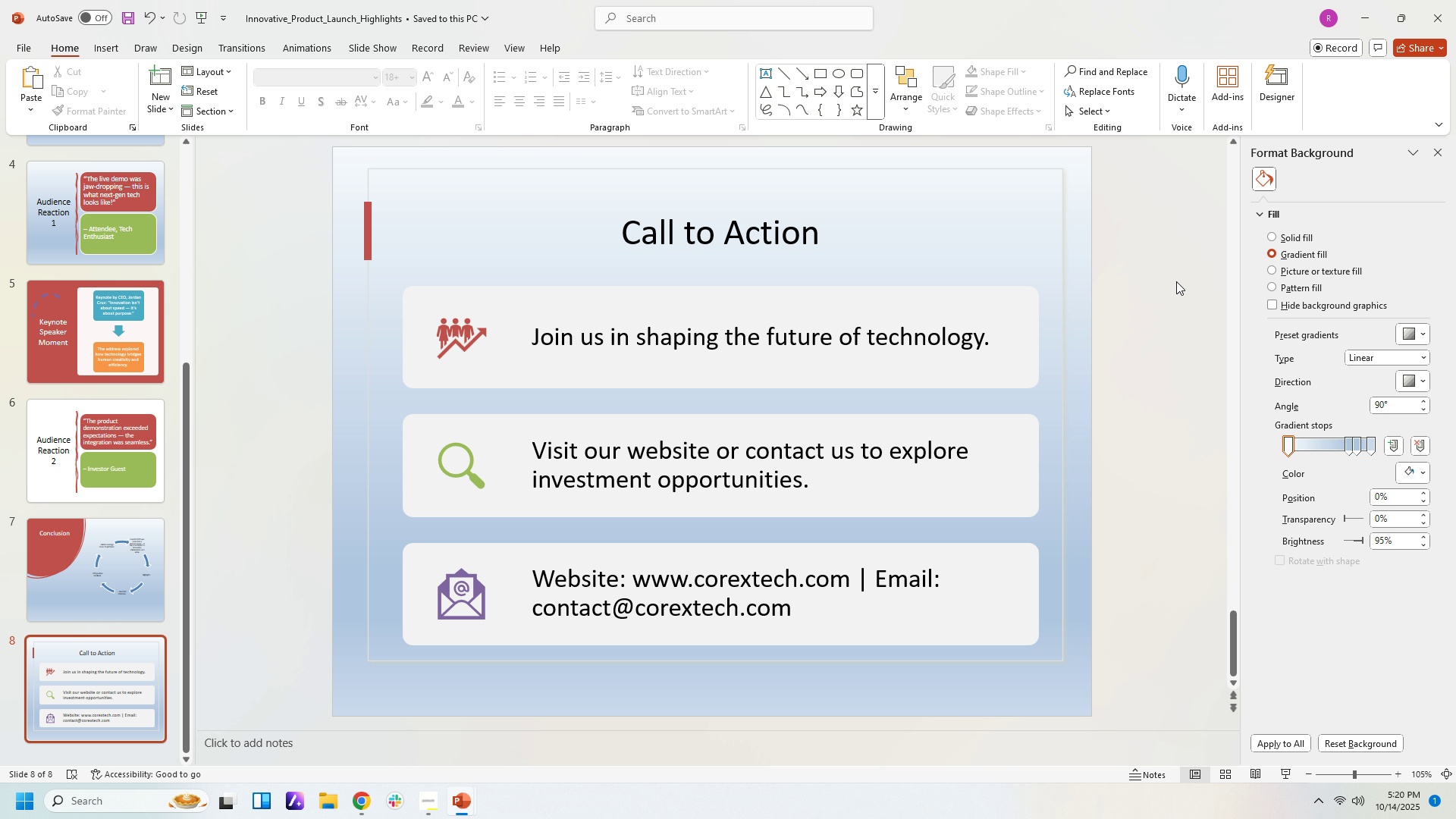 
scroll: coordinate [1176, 282], scroll_direction: up, amount: 1.0
 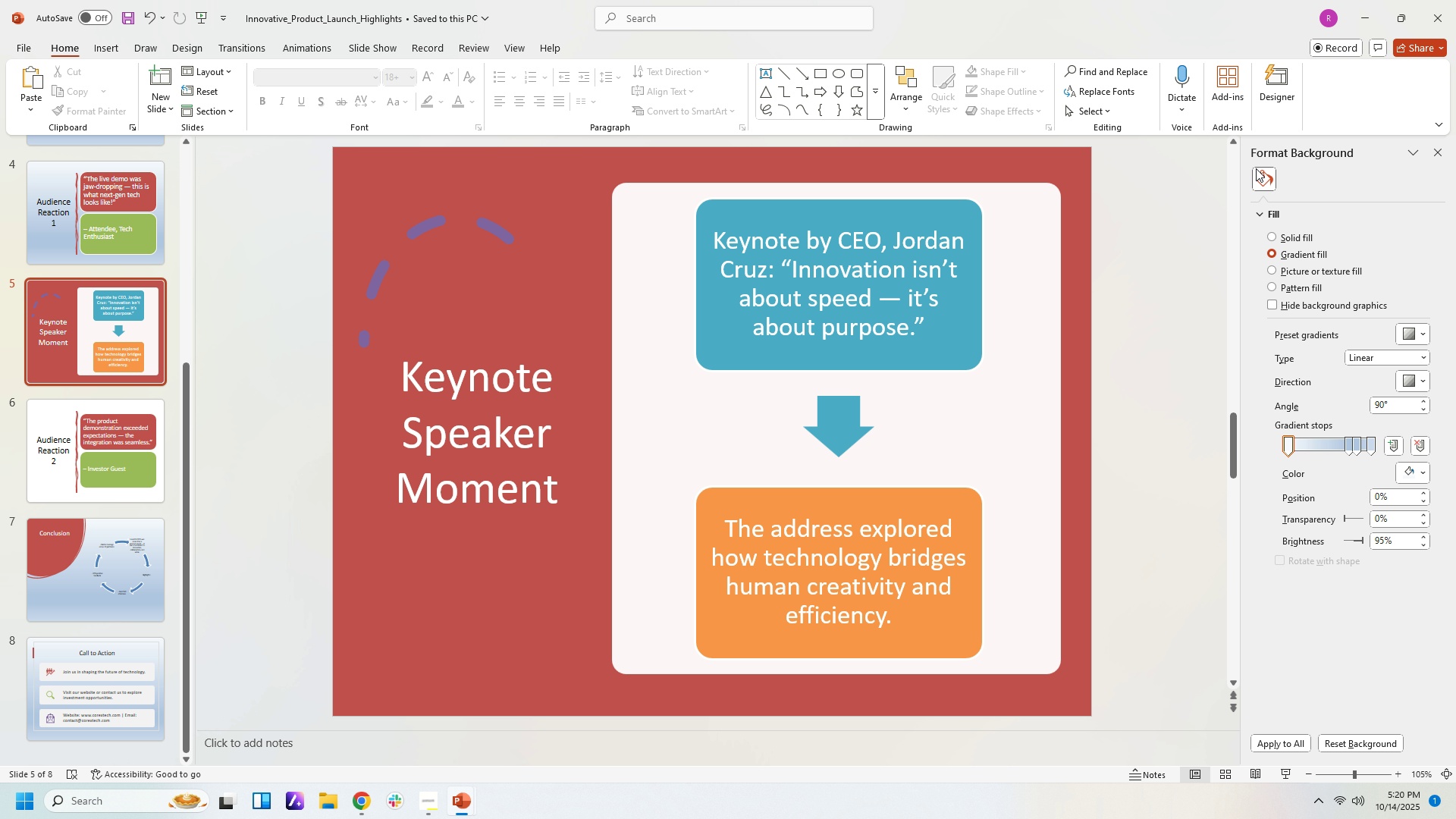 
left_click_drag(start_coordinate=[1293, 108], to_coordinate=[1290, 111])
 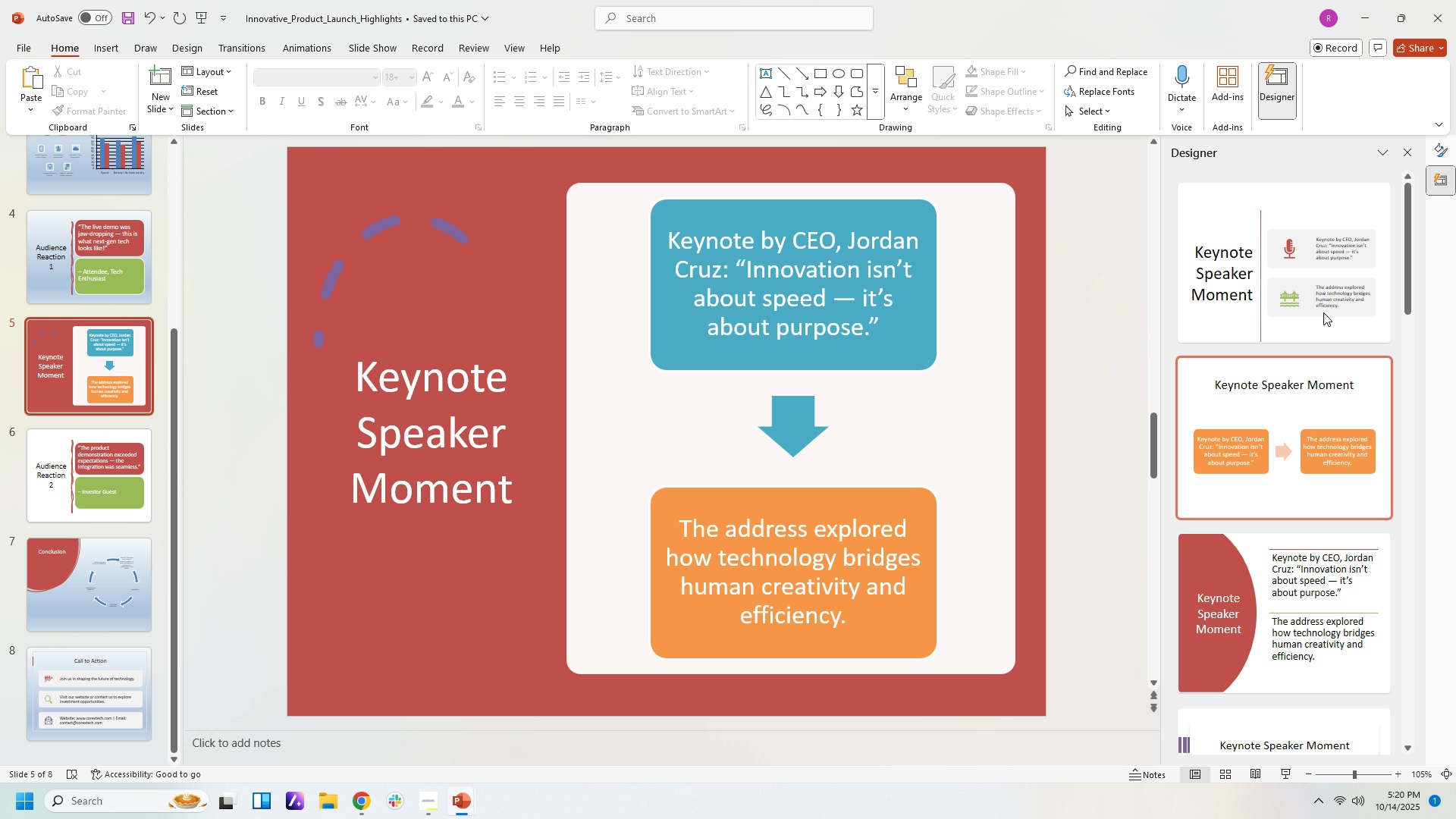 
left_click([1345, 269])
 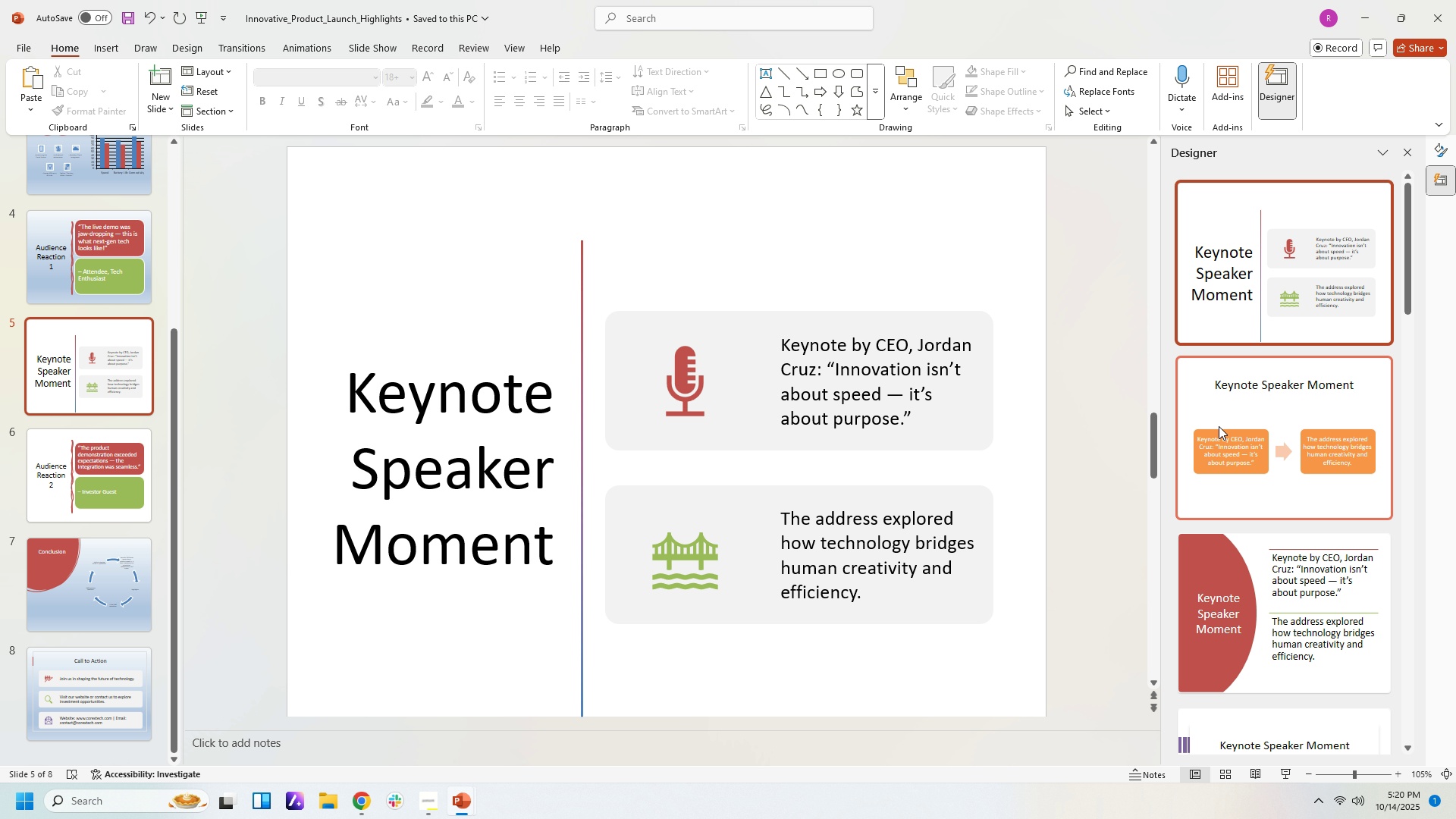 
scroll: coordinate [1268, 601], scroll_direction: down, amount: 15.0
 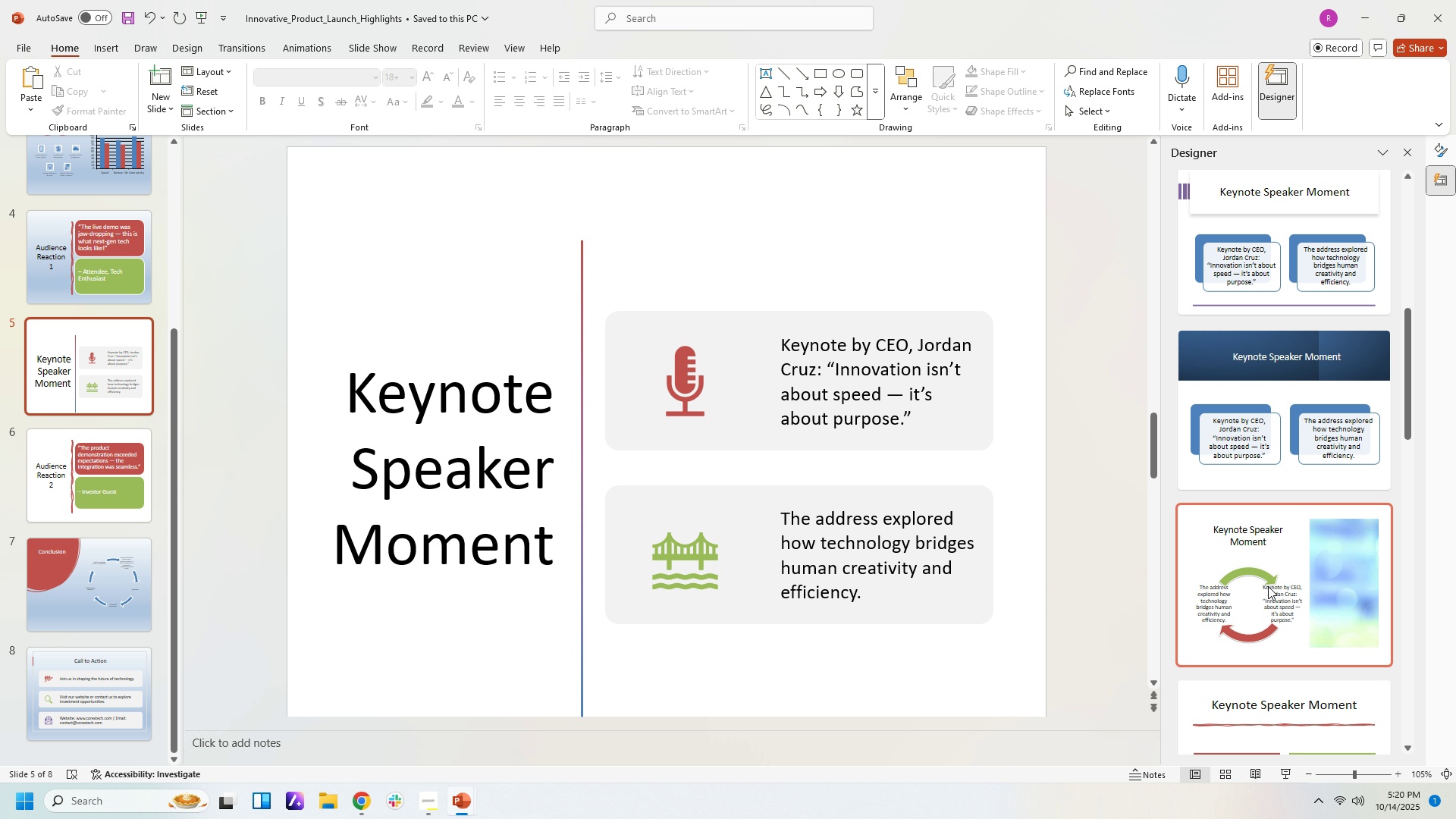 
left_click([1268, 586])
 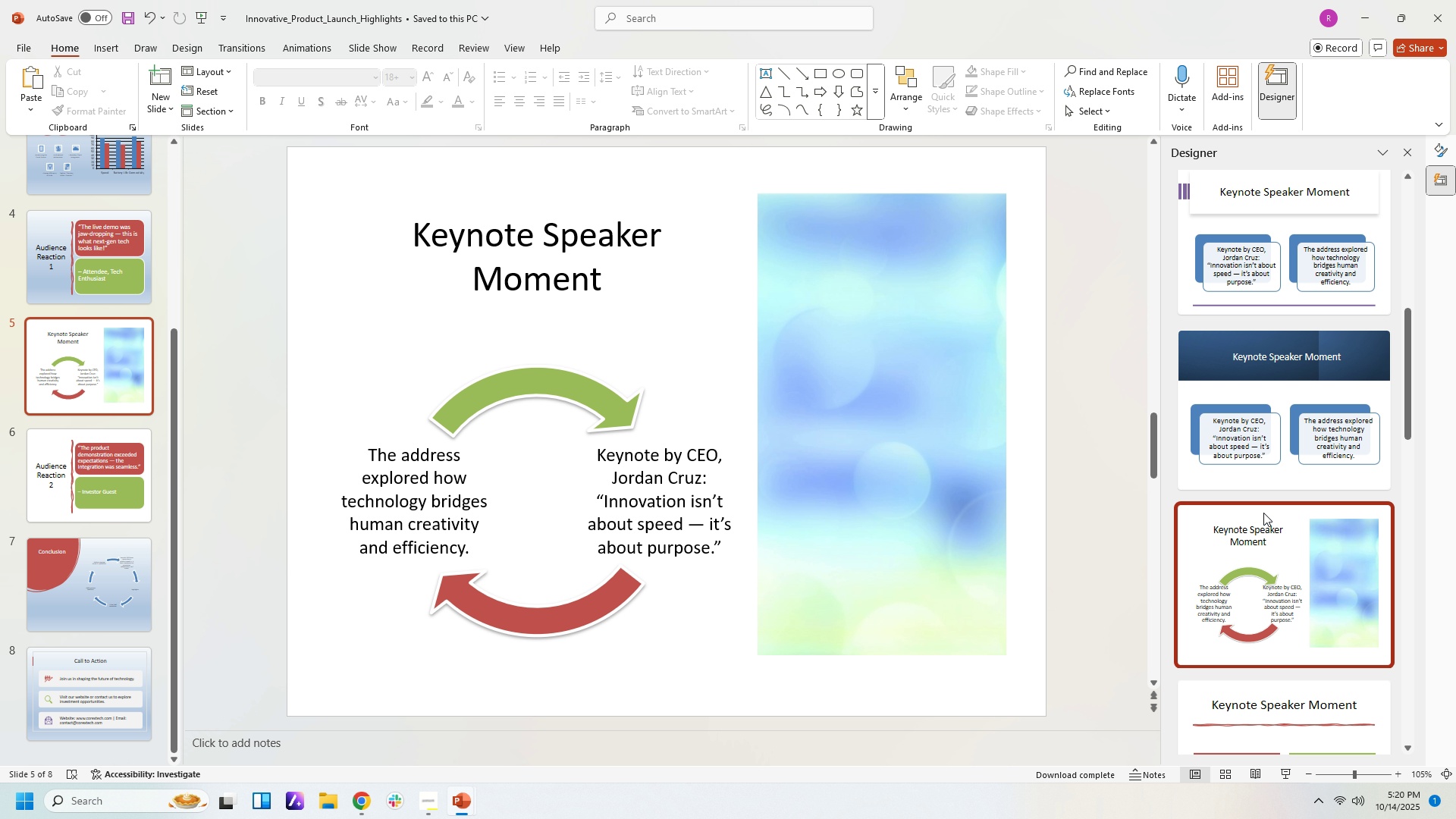 
scroll: coordinate [1312, 576], scroll_direction: down, amount: 27.0
 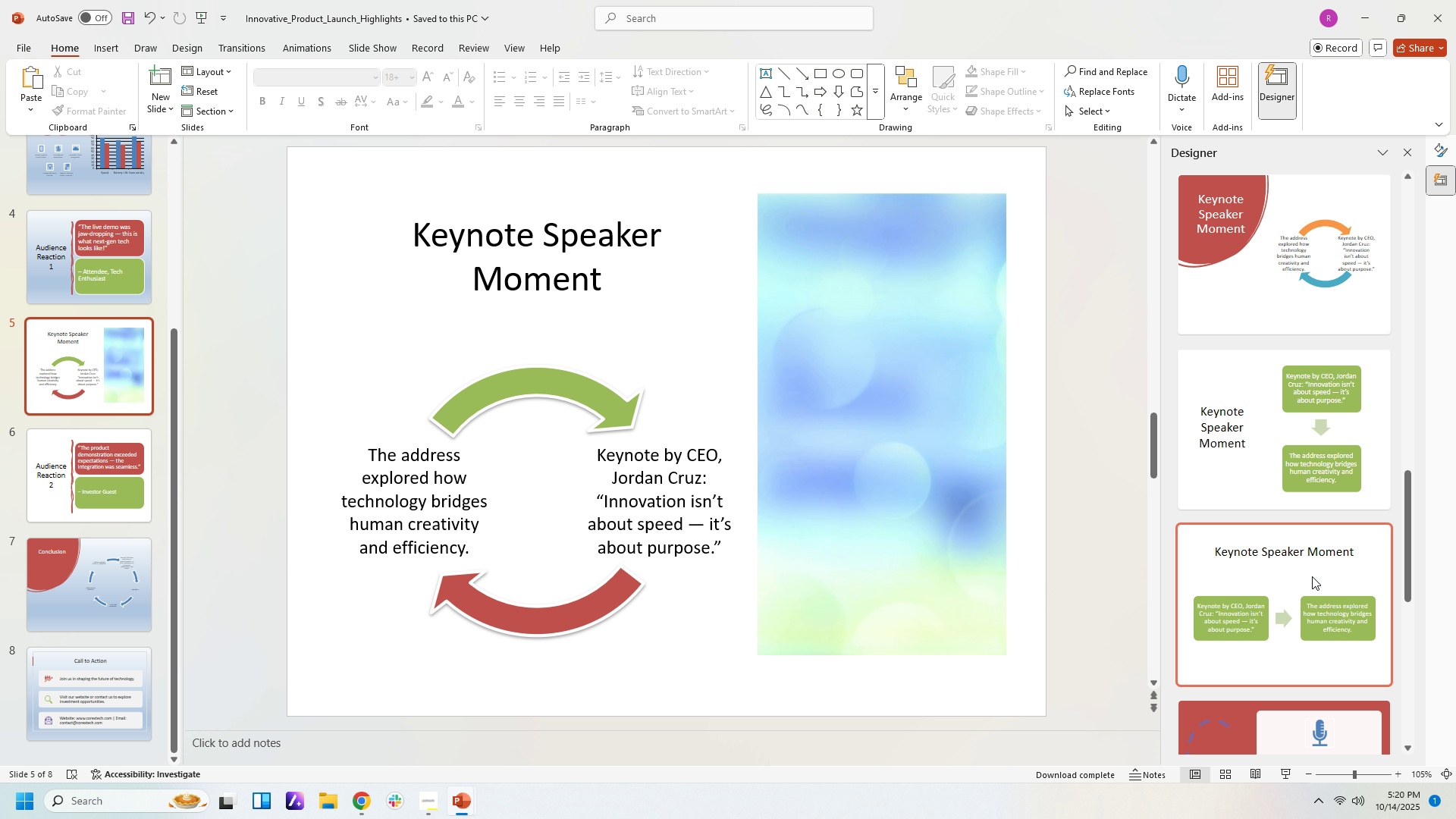 
scroll: coordinate [1330, 490], scroll_direction: up, amount: 35.0
 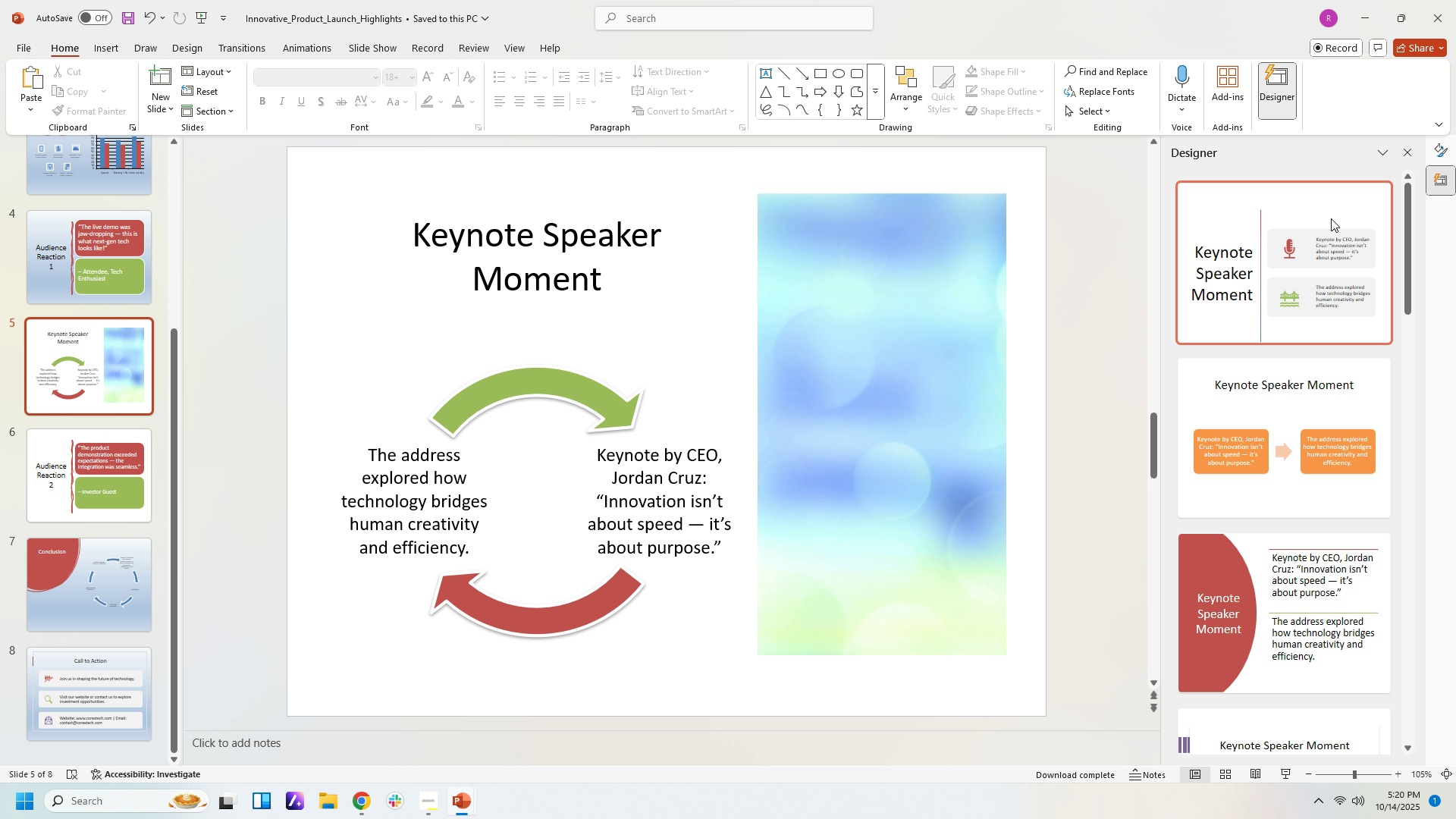 
left_click([1331, 218])
 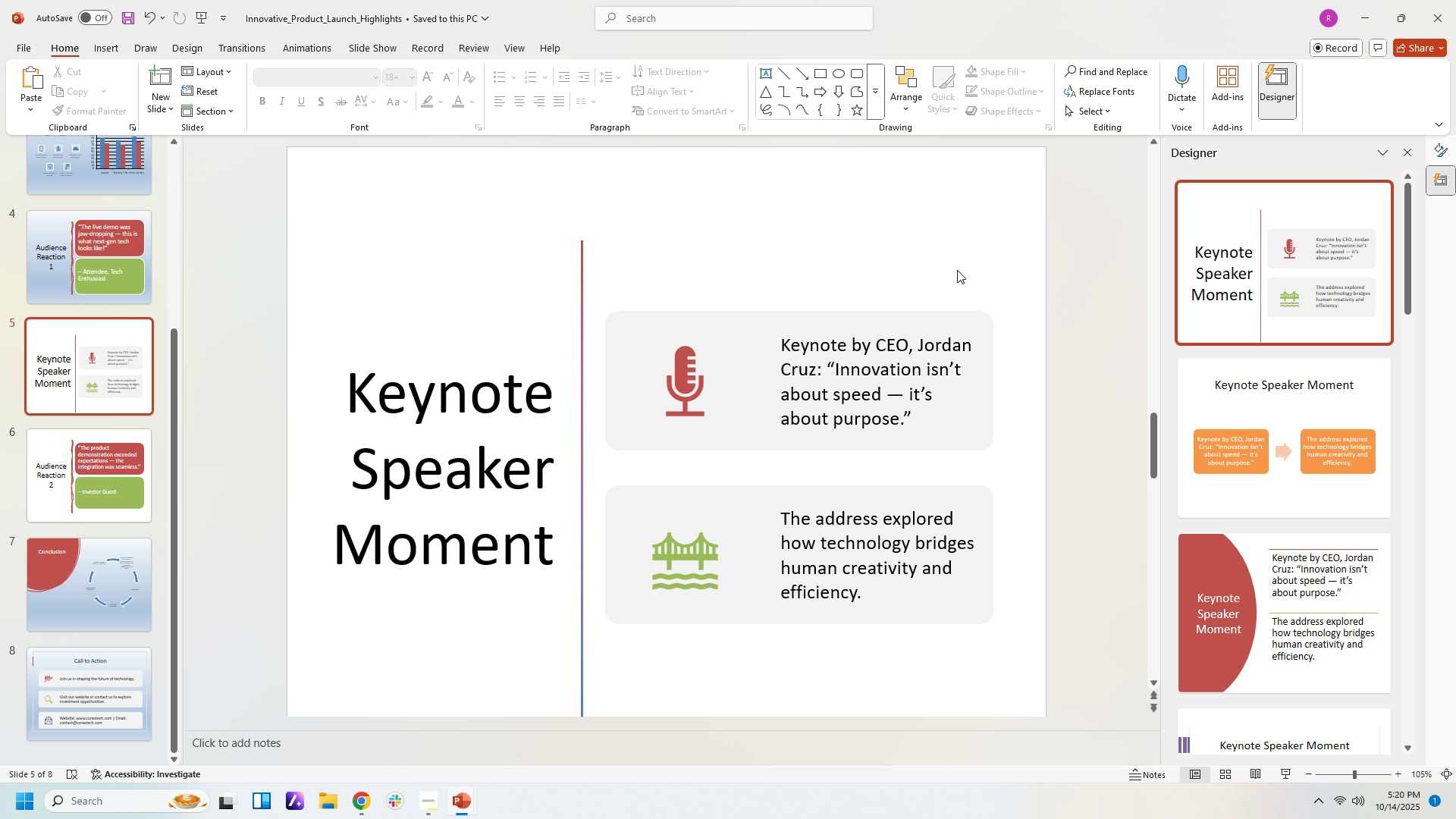 
left_click([952, 271])
 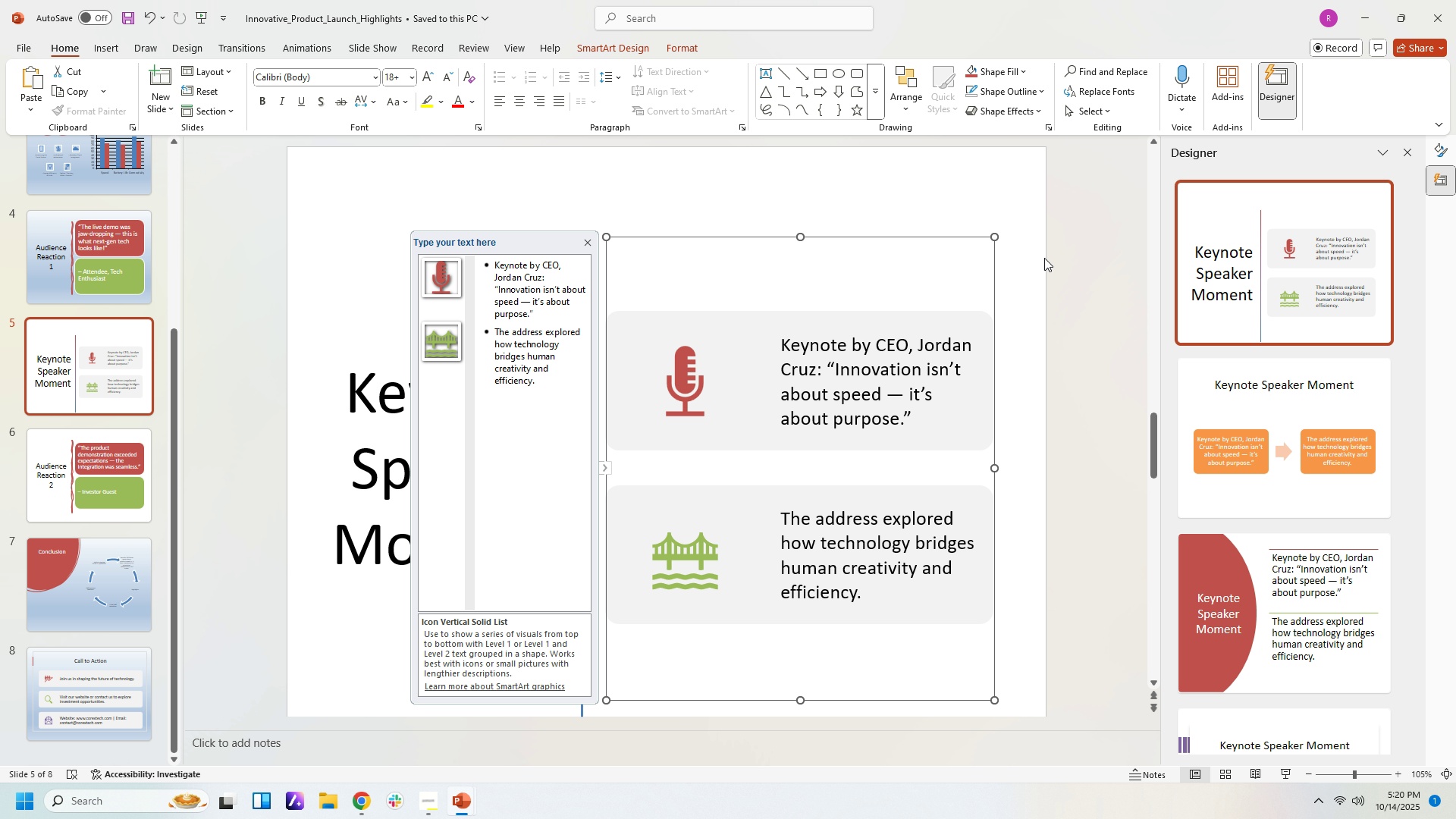 
left_click([1046, 258])
 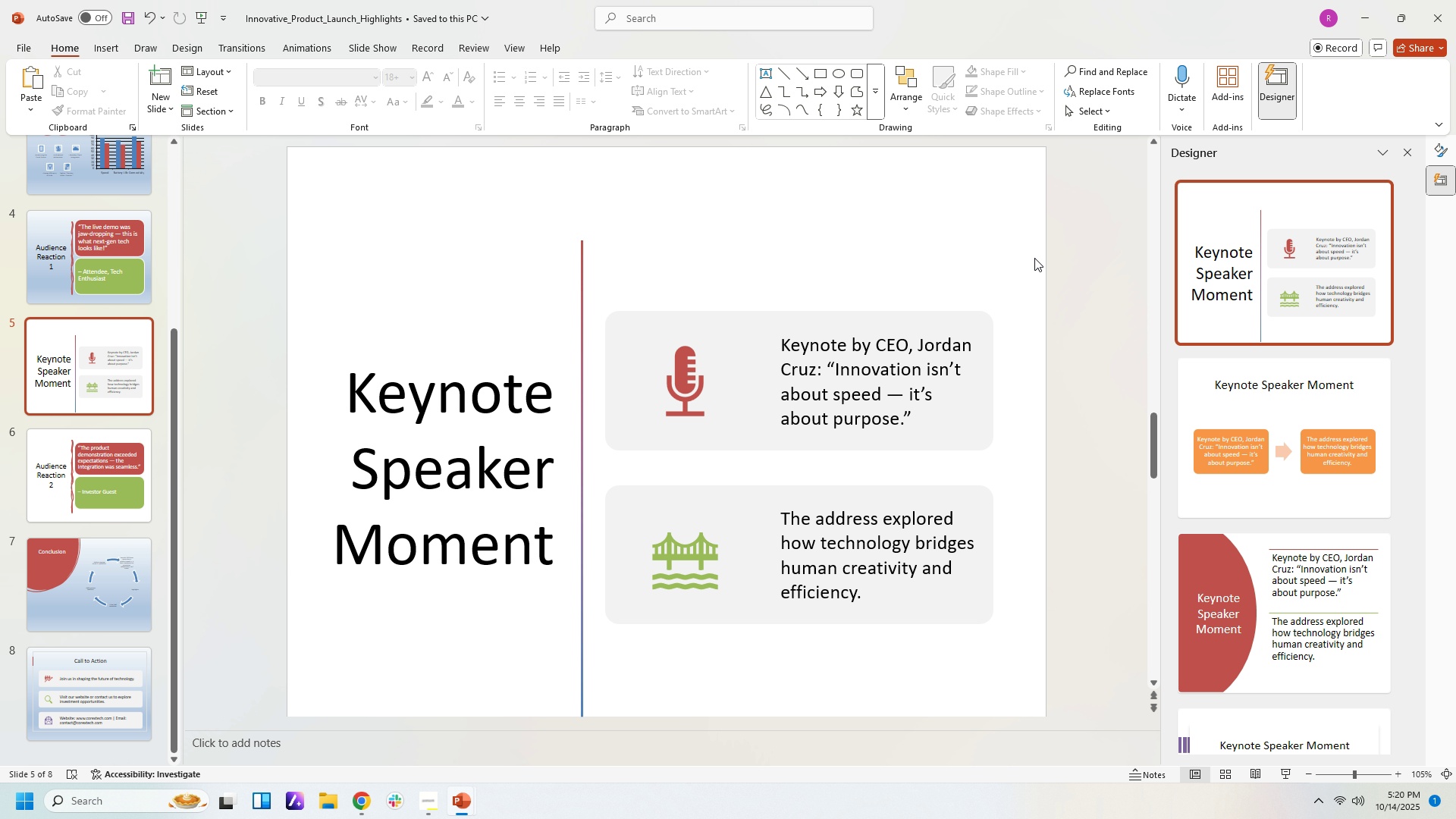 
left_click([1034, 258])
 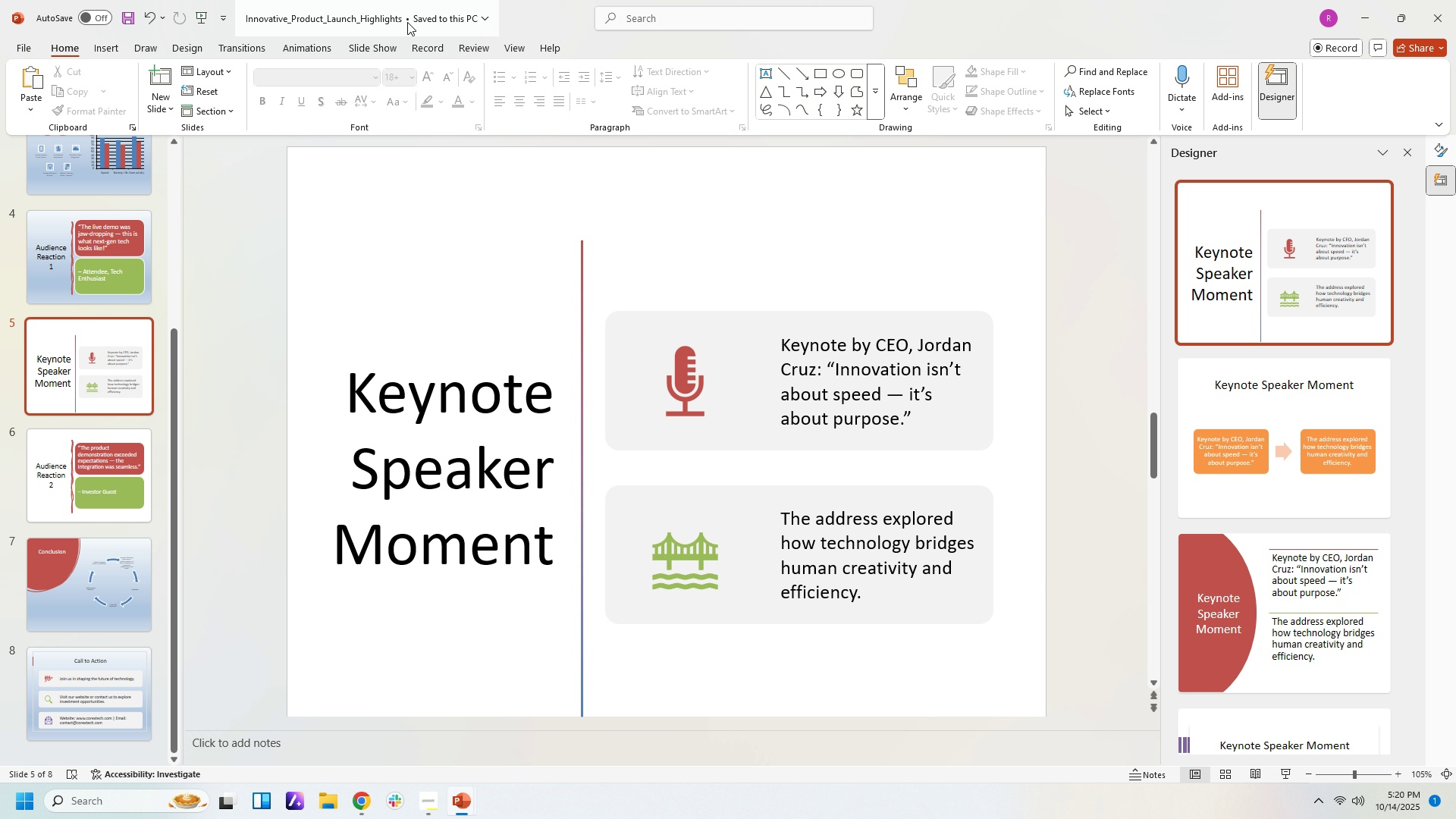 
wait(5.45)
 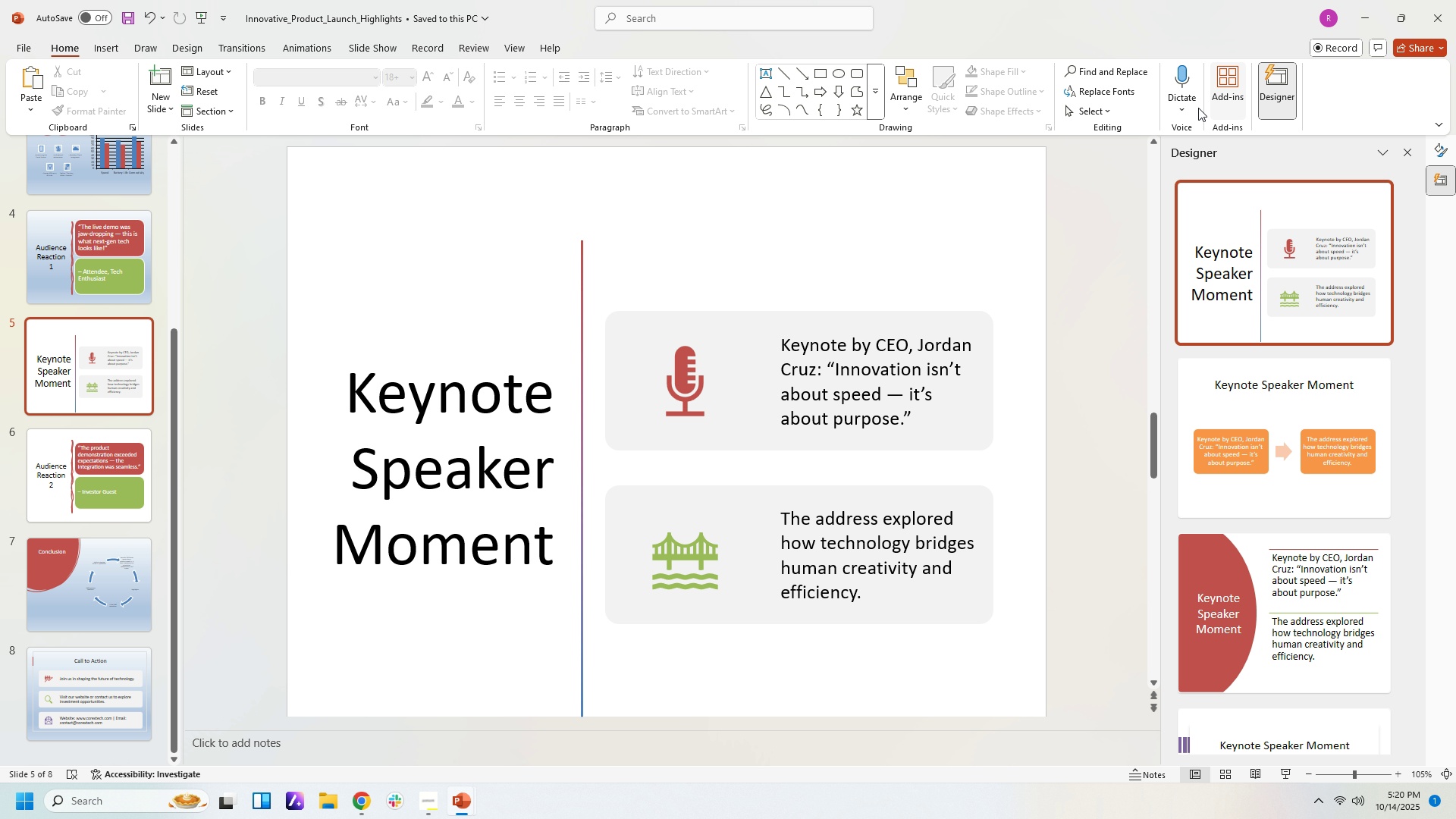 
left_click([116, 47])
 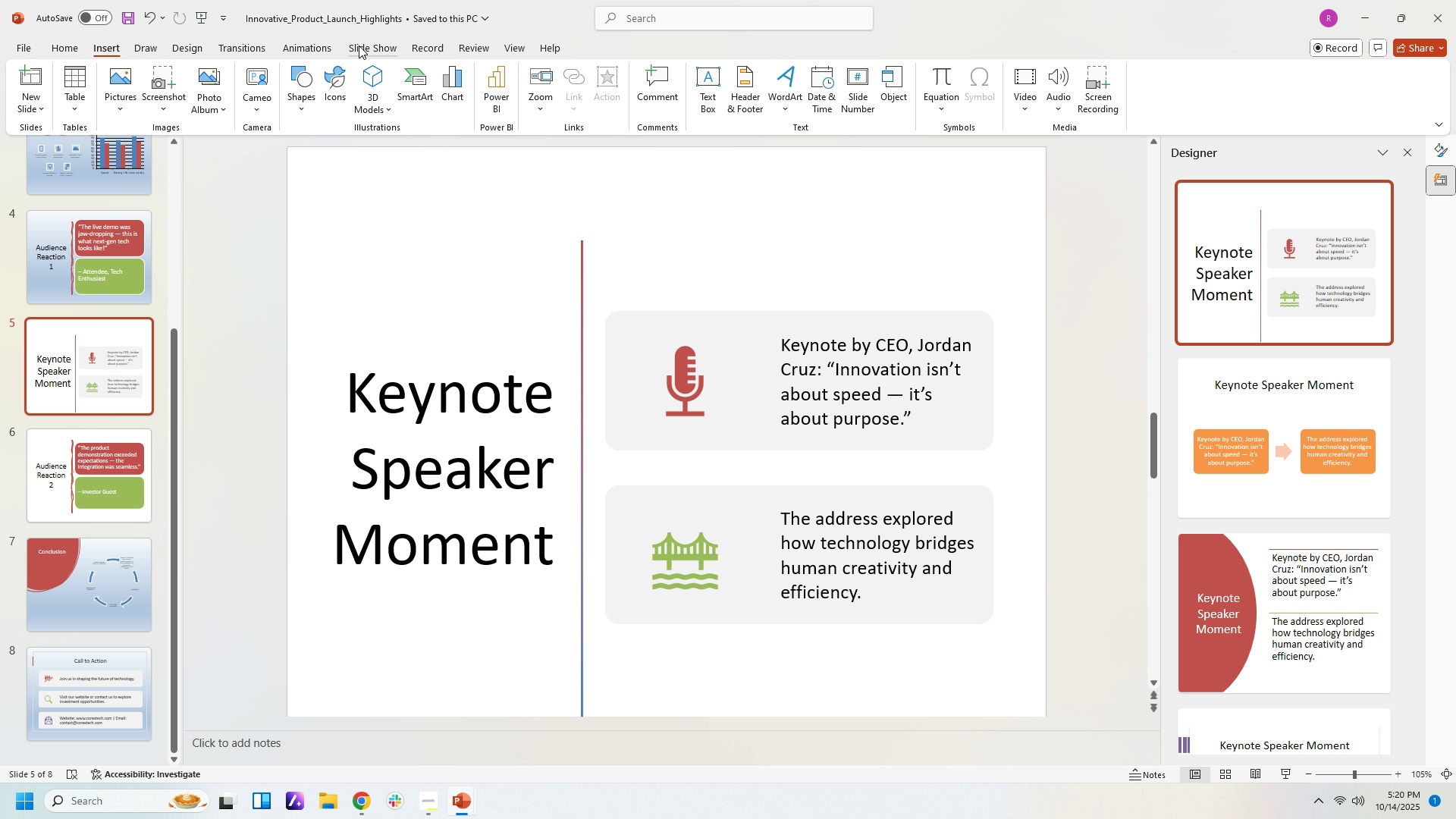 
left_click([152, 43])
 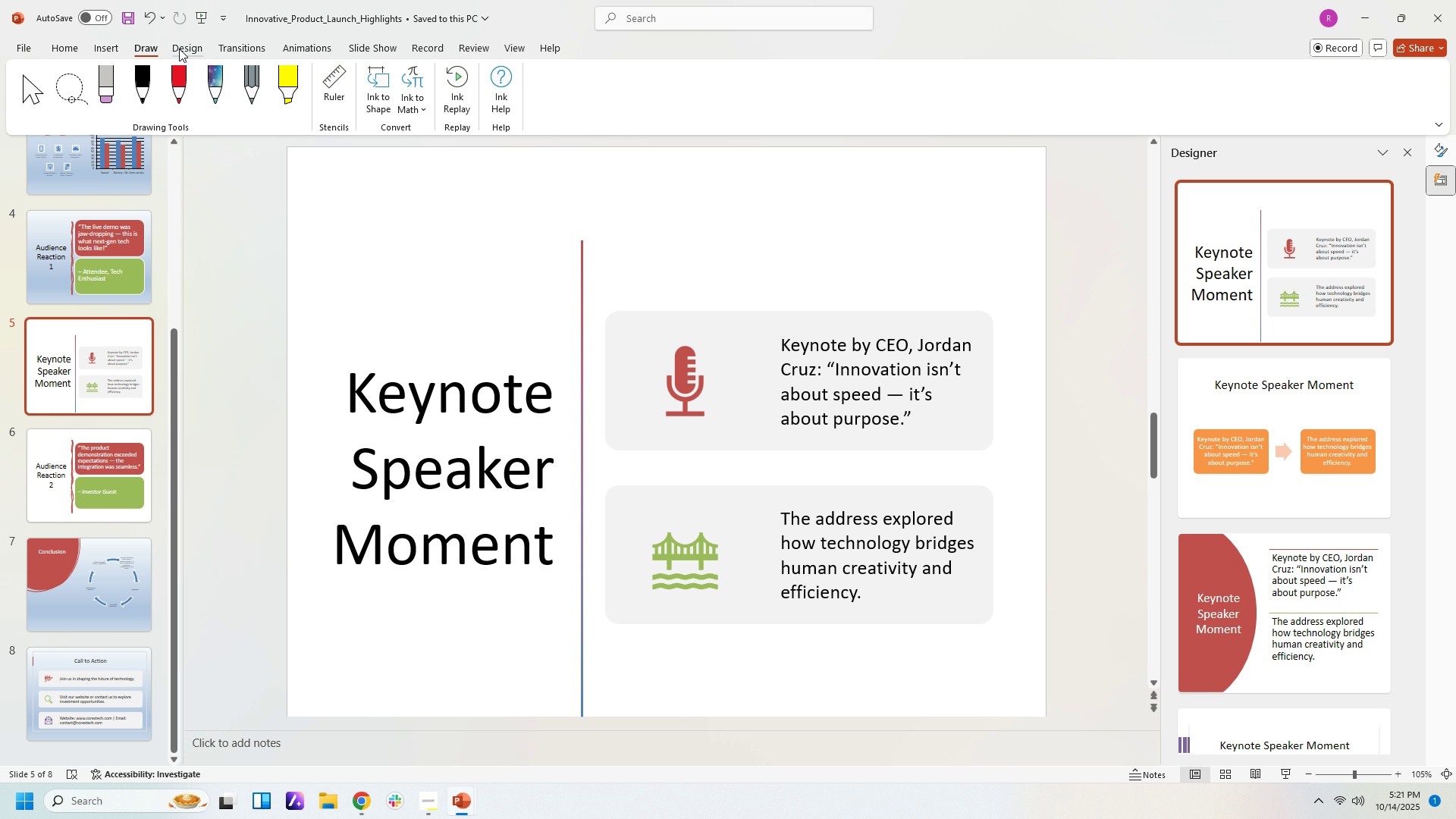 
left_click([179, 49])
 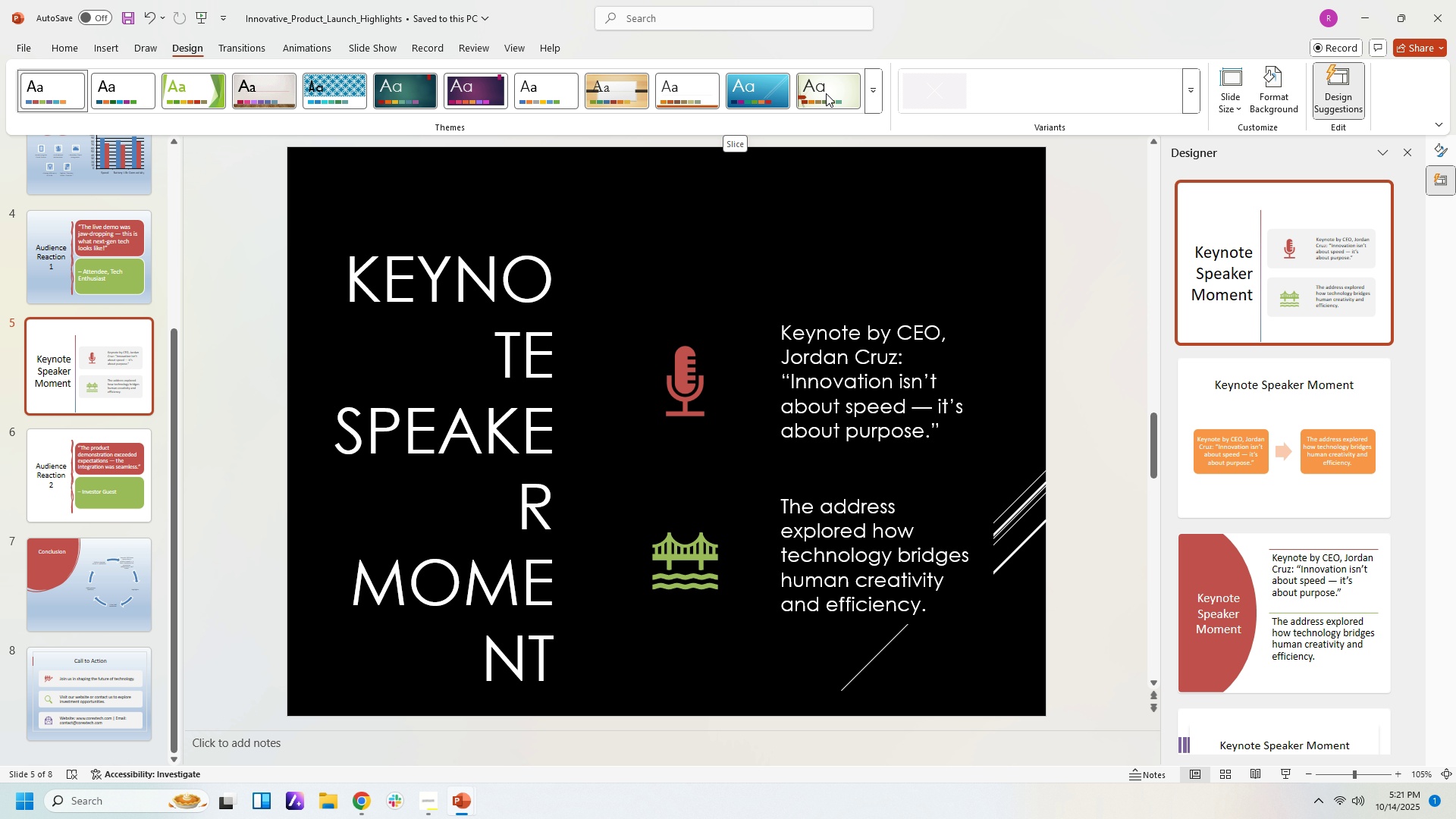 
wait(18.9)
 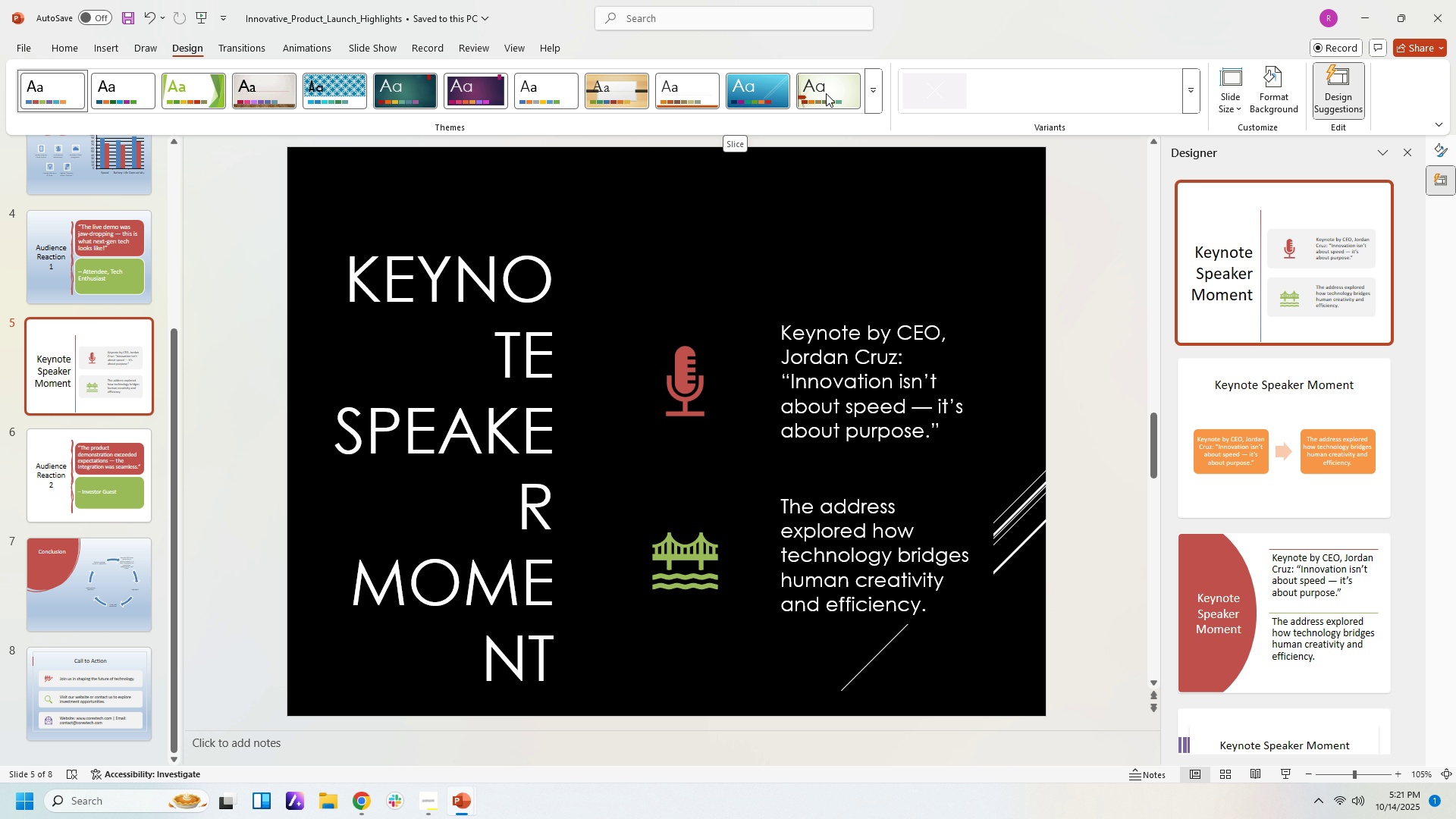 
left_click([111, 265])
 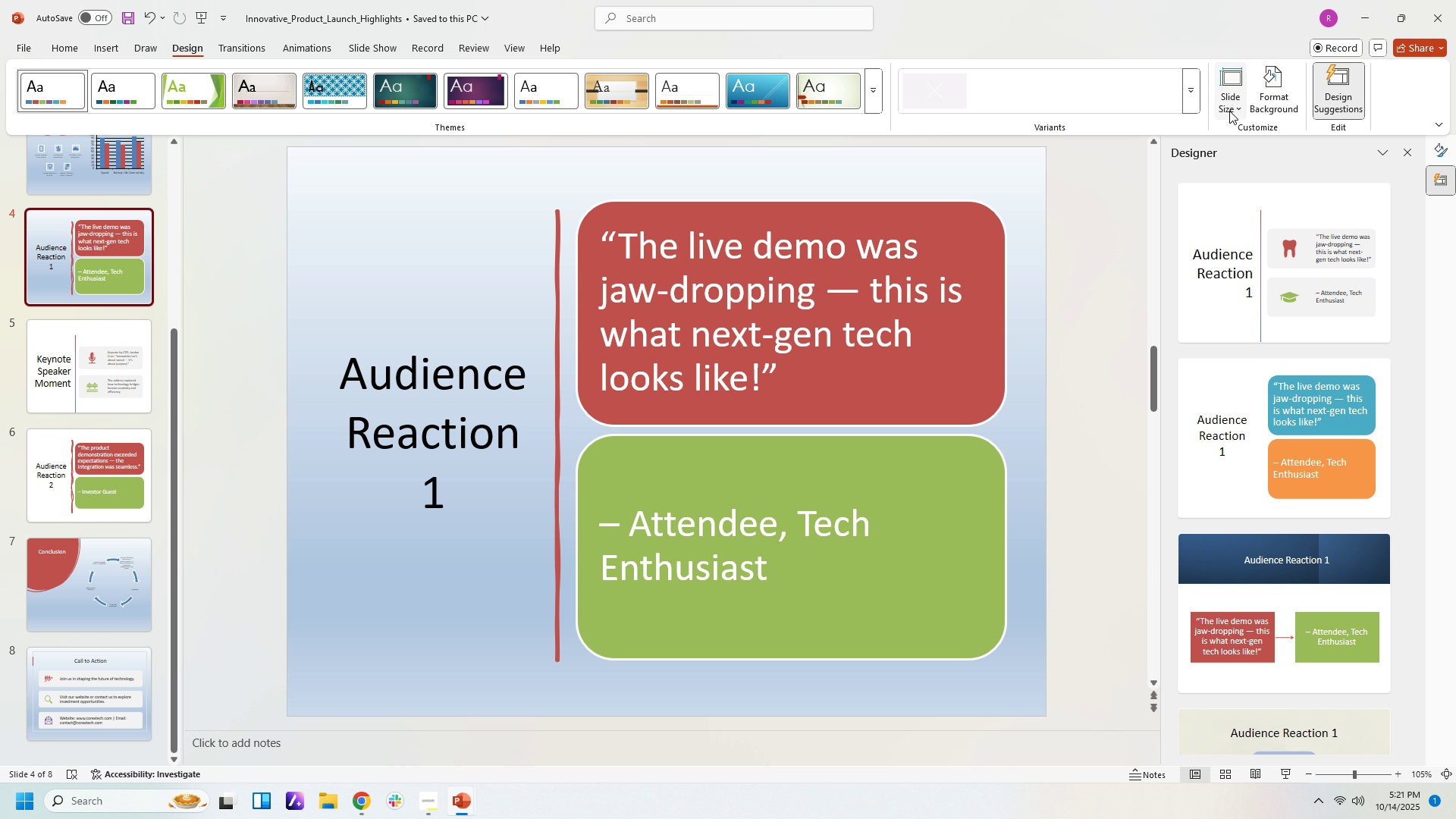 
wait(7.54)
 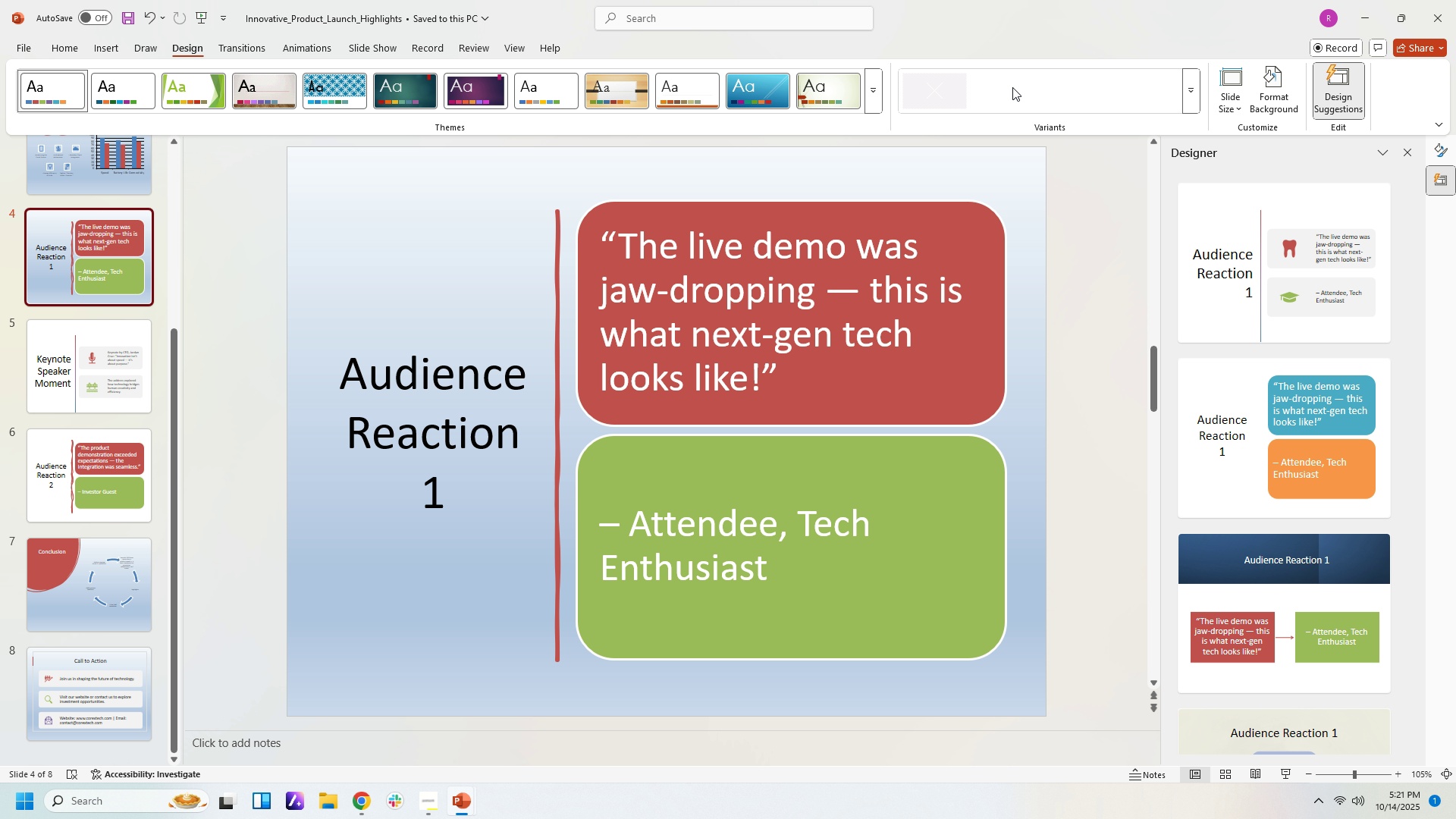 
left_click([154, 42])
 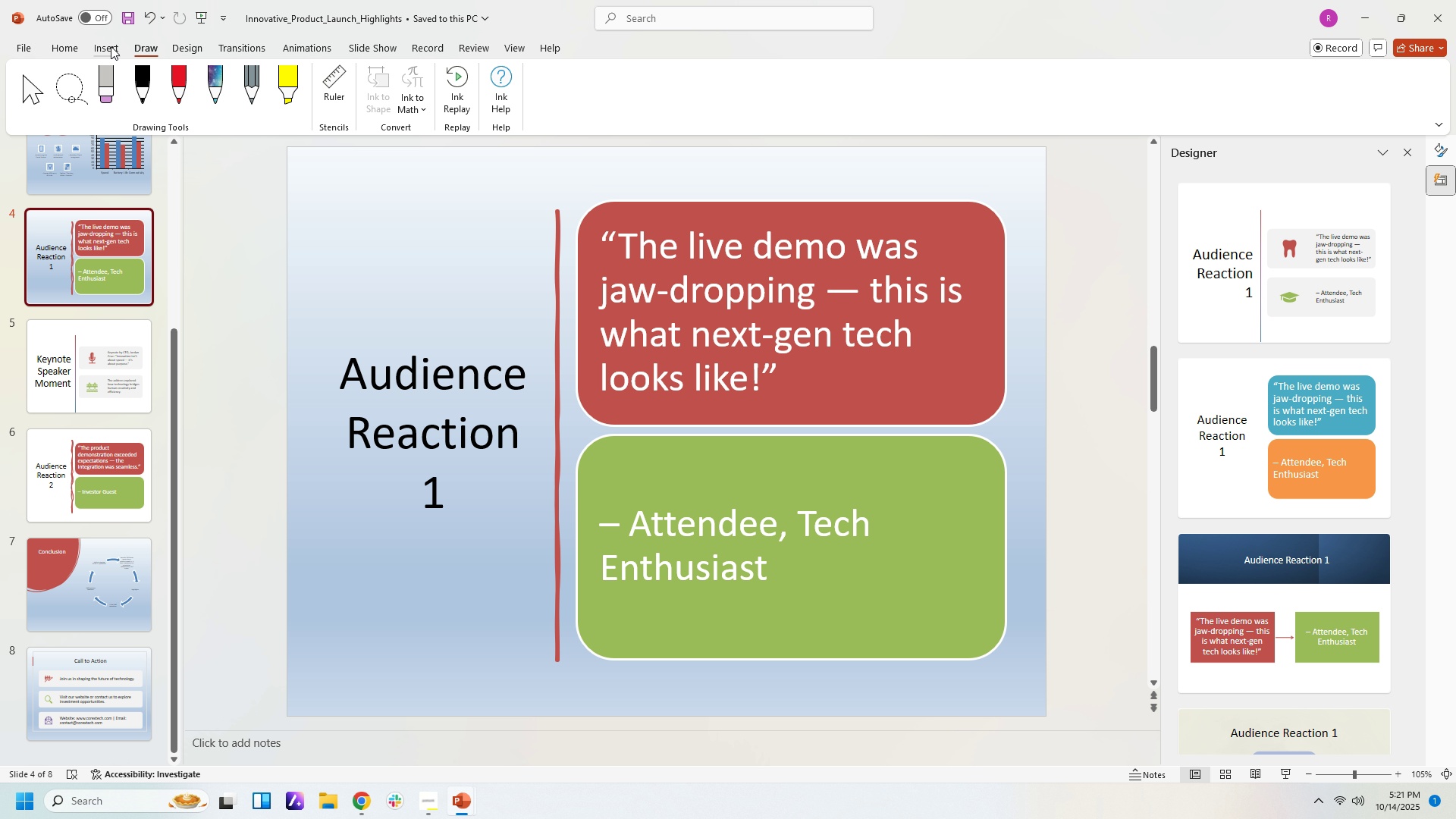 
left_click([111, 46])
 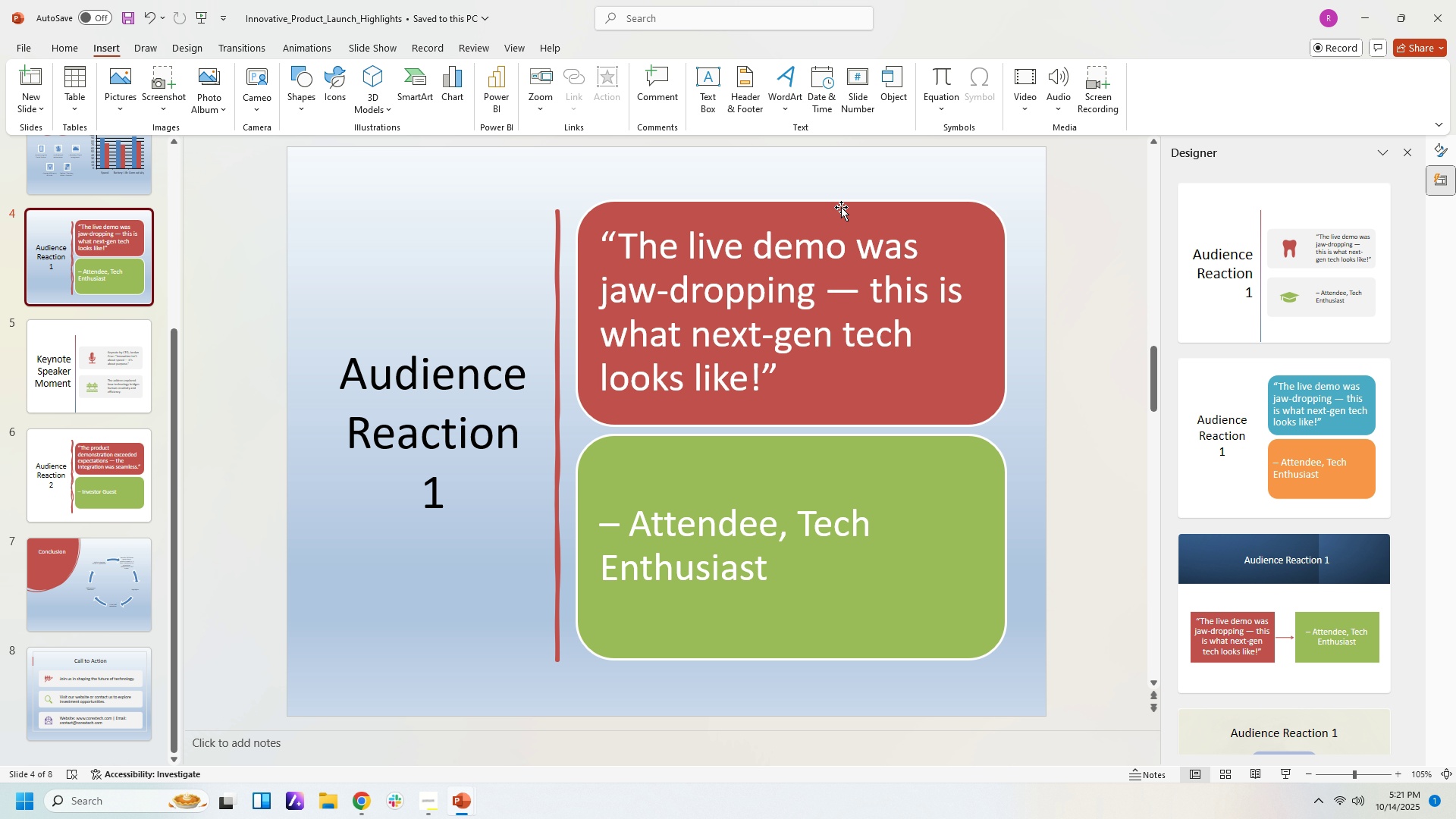 
left_click([98, 375])
 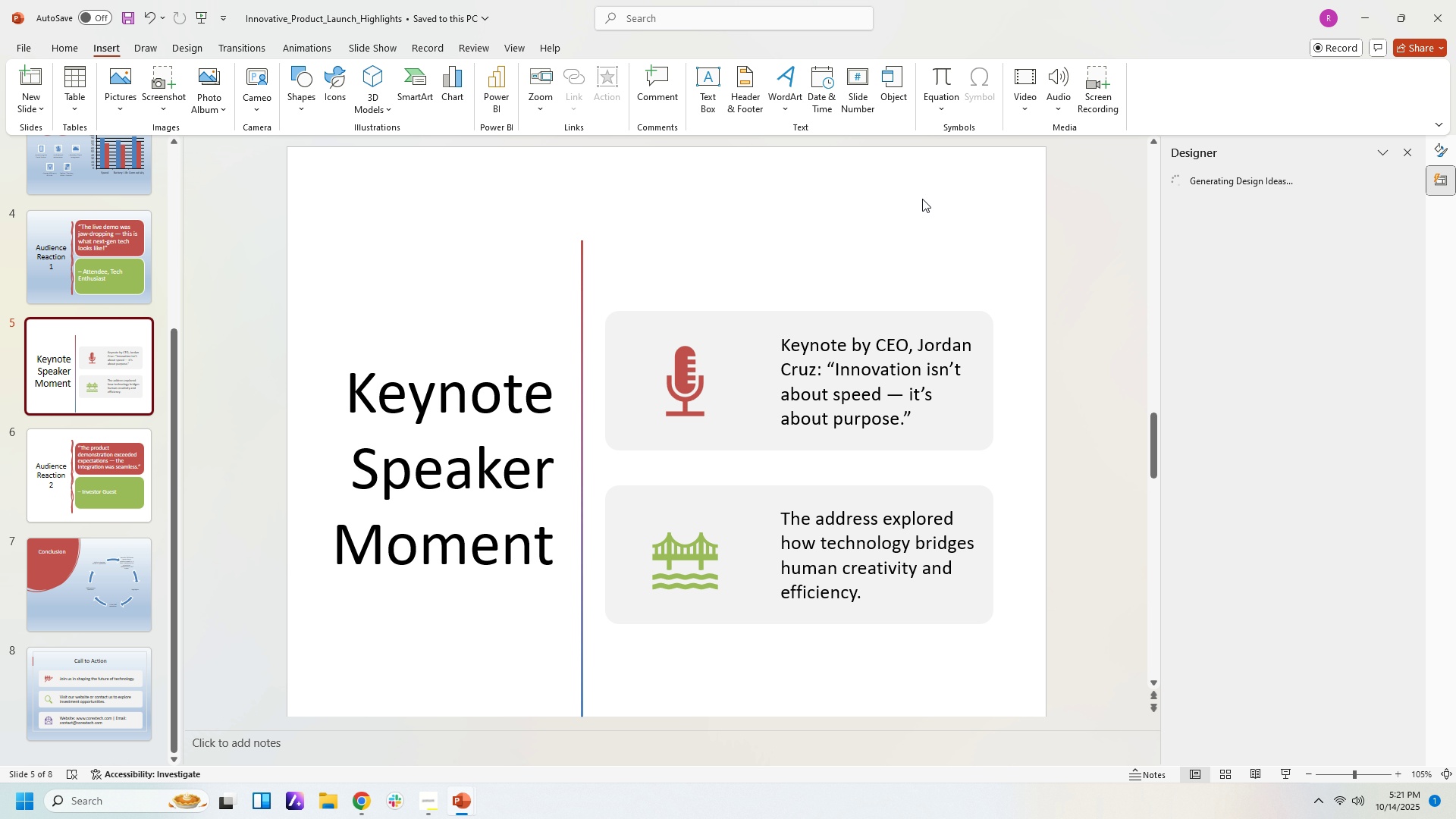 
right_click([922, 199])
 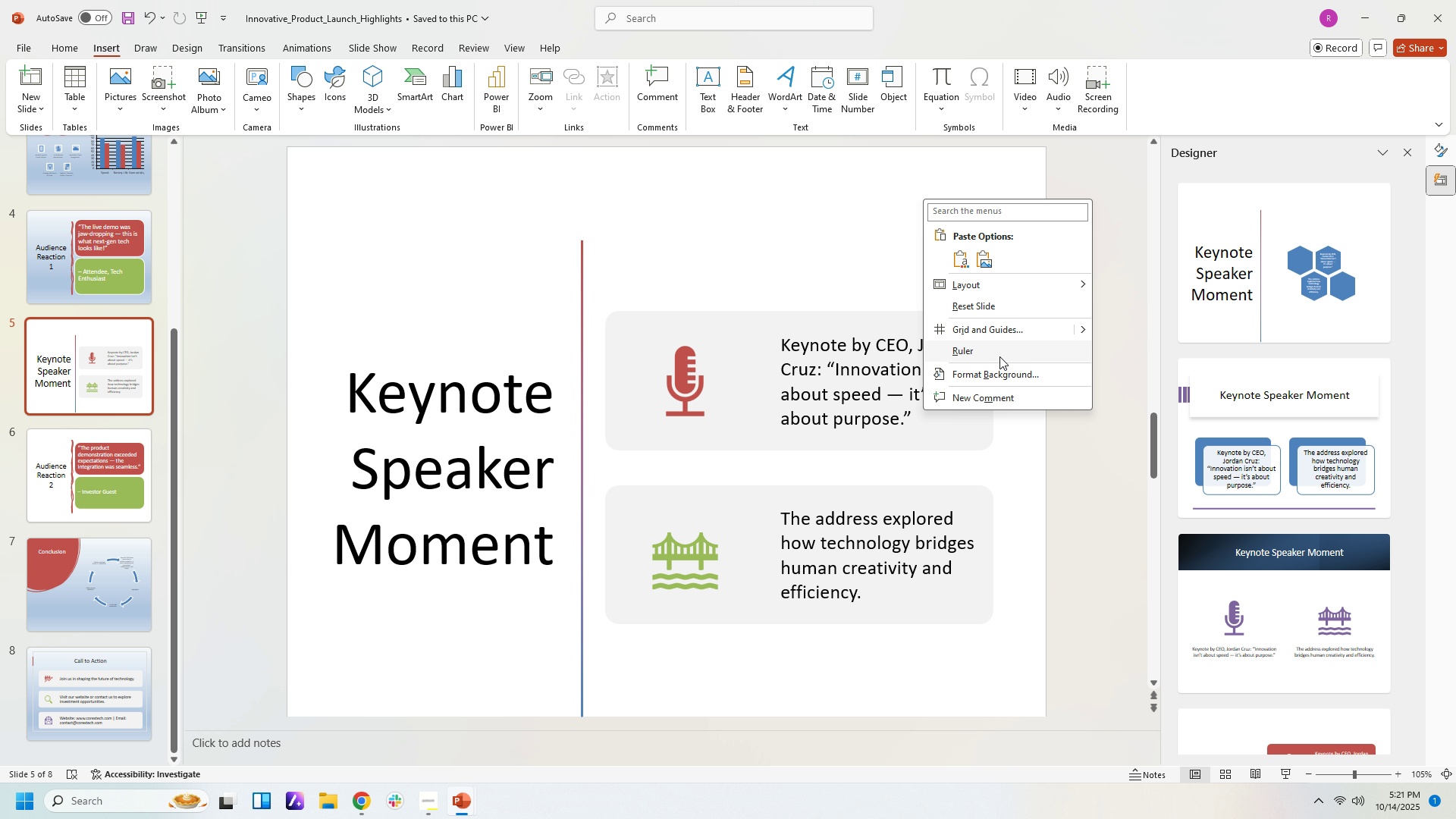 
left_click([1000, 375])
 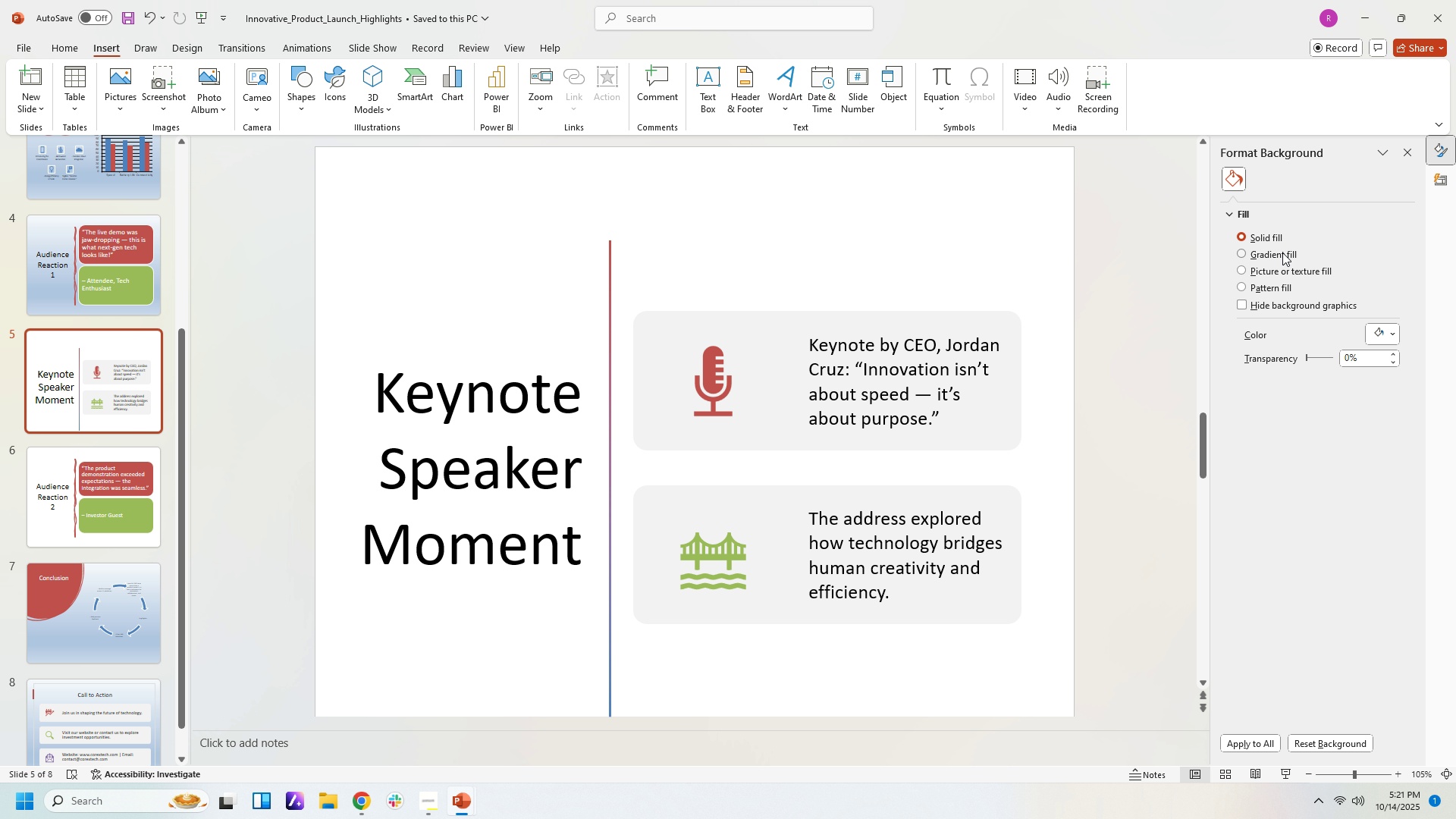 
left_click([1282, 252])
 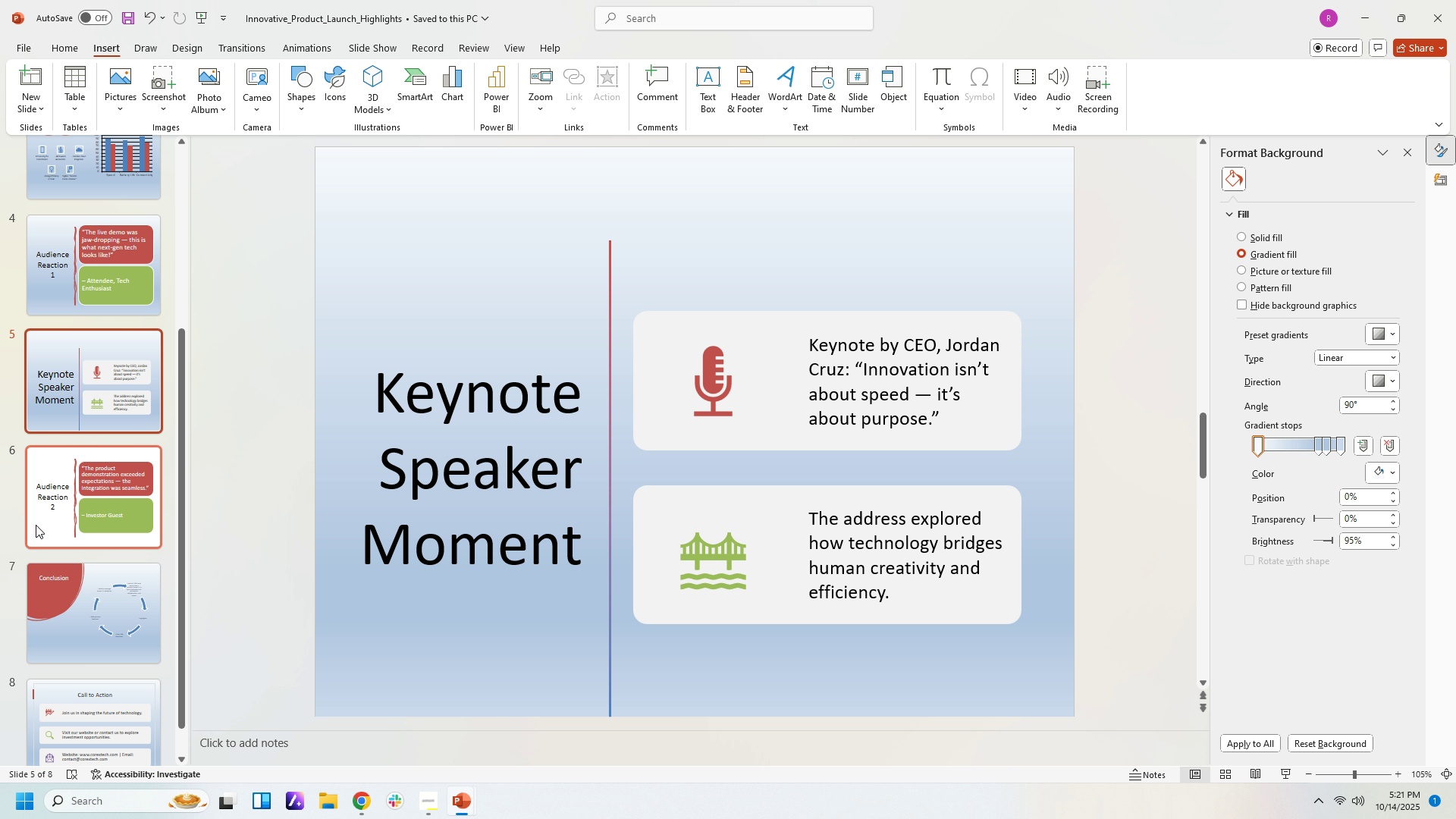 
left_click([36, 524])
 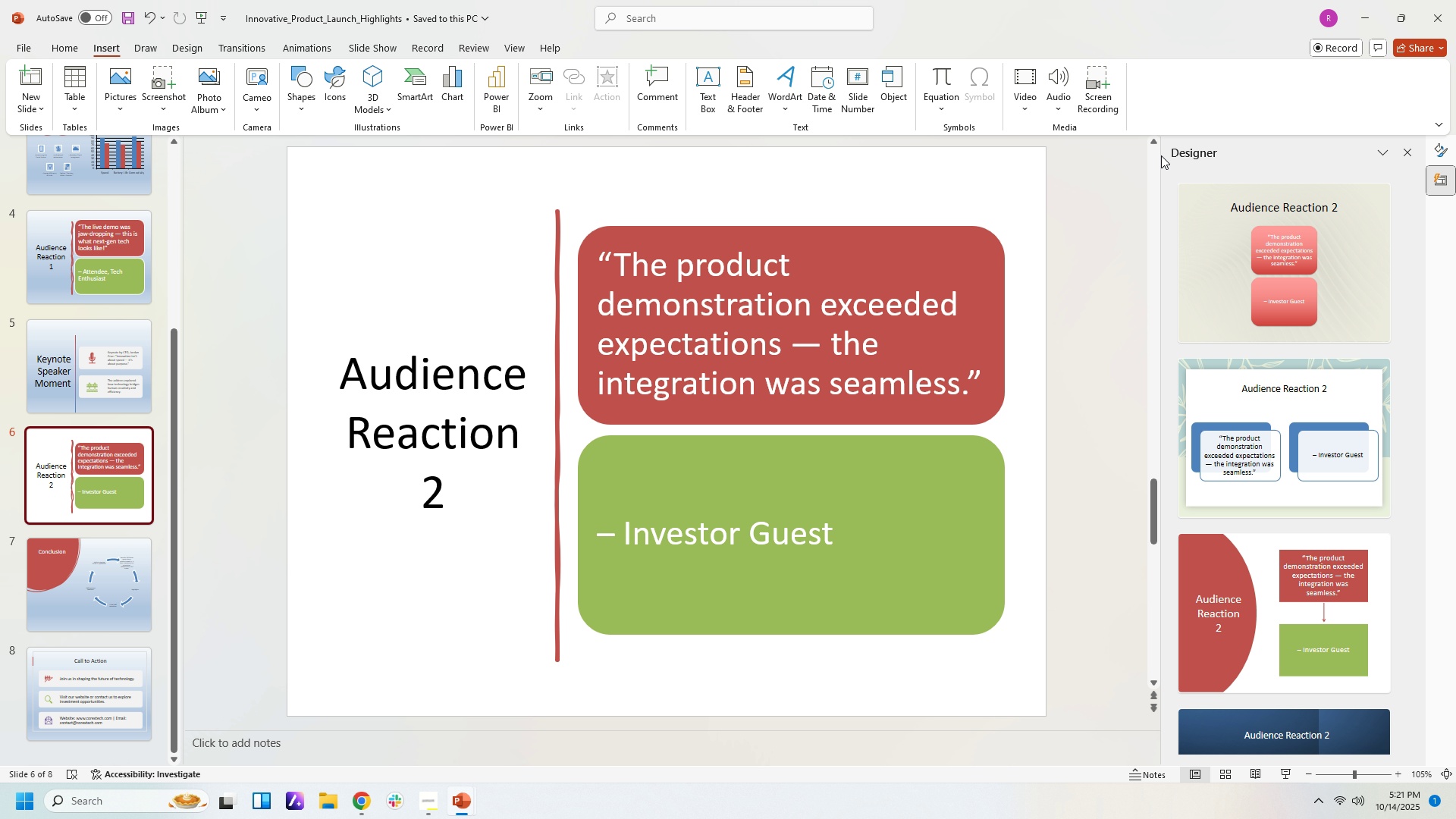 
right_click([935, 203])
 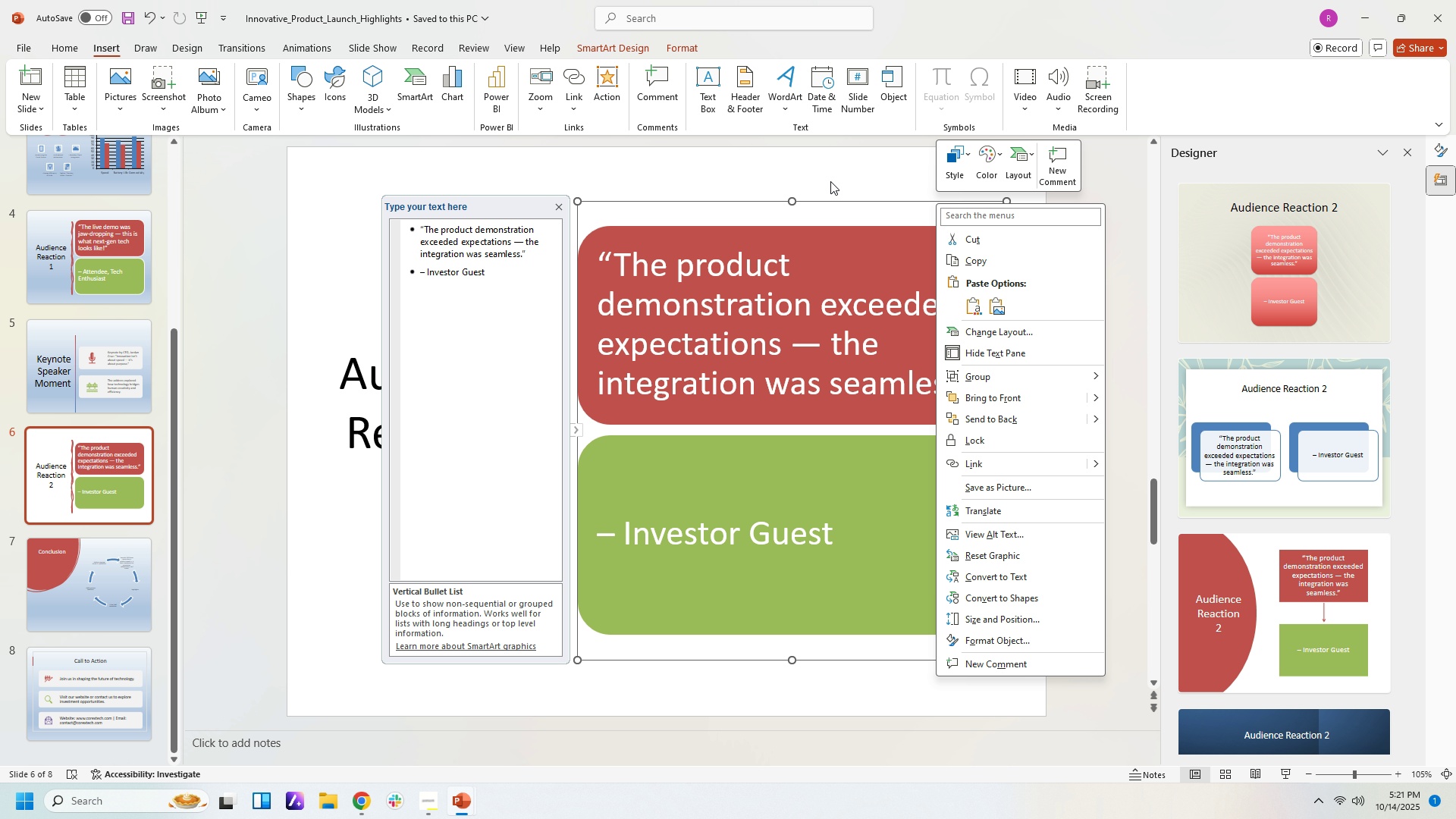 
right_click([830, 180])
 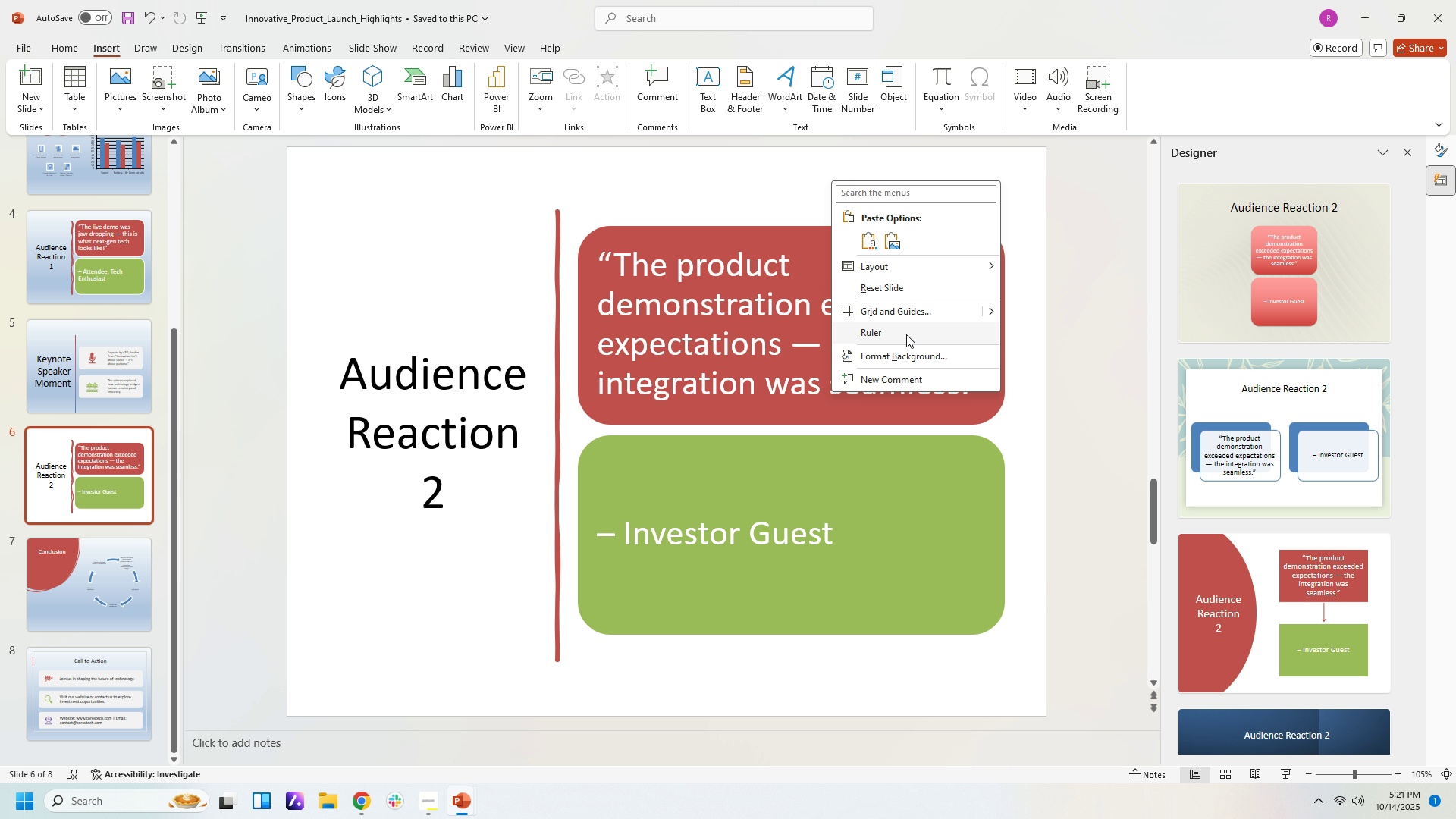 
left_click([908, 355])
 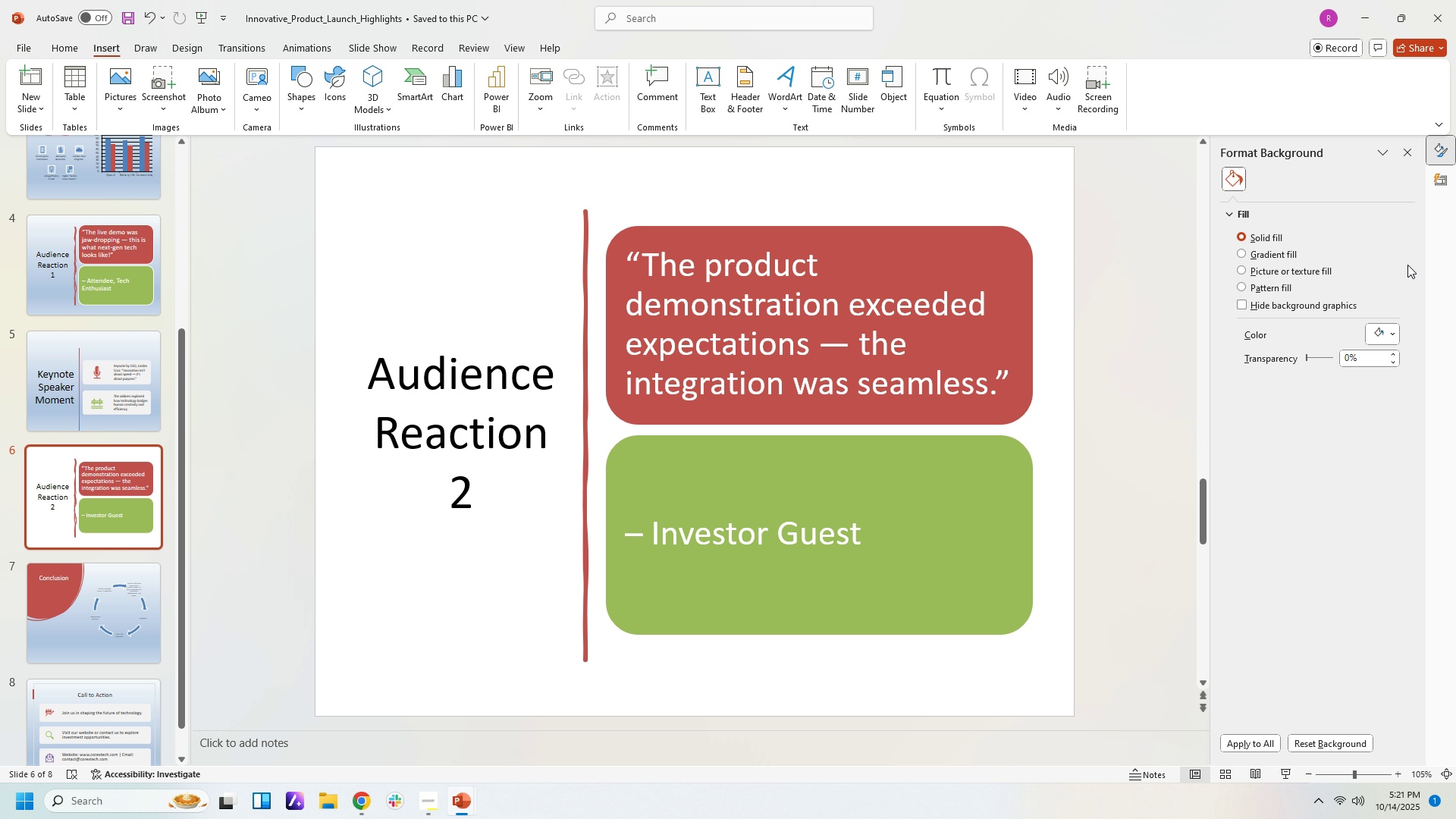 
mouse_move([1350, 256])
 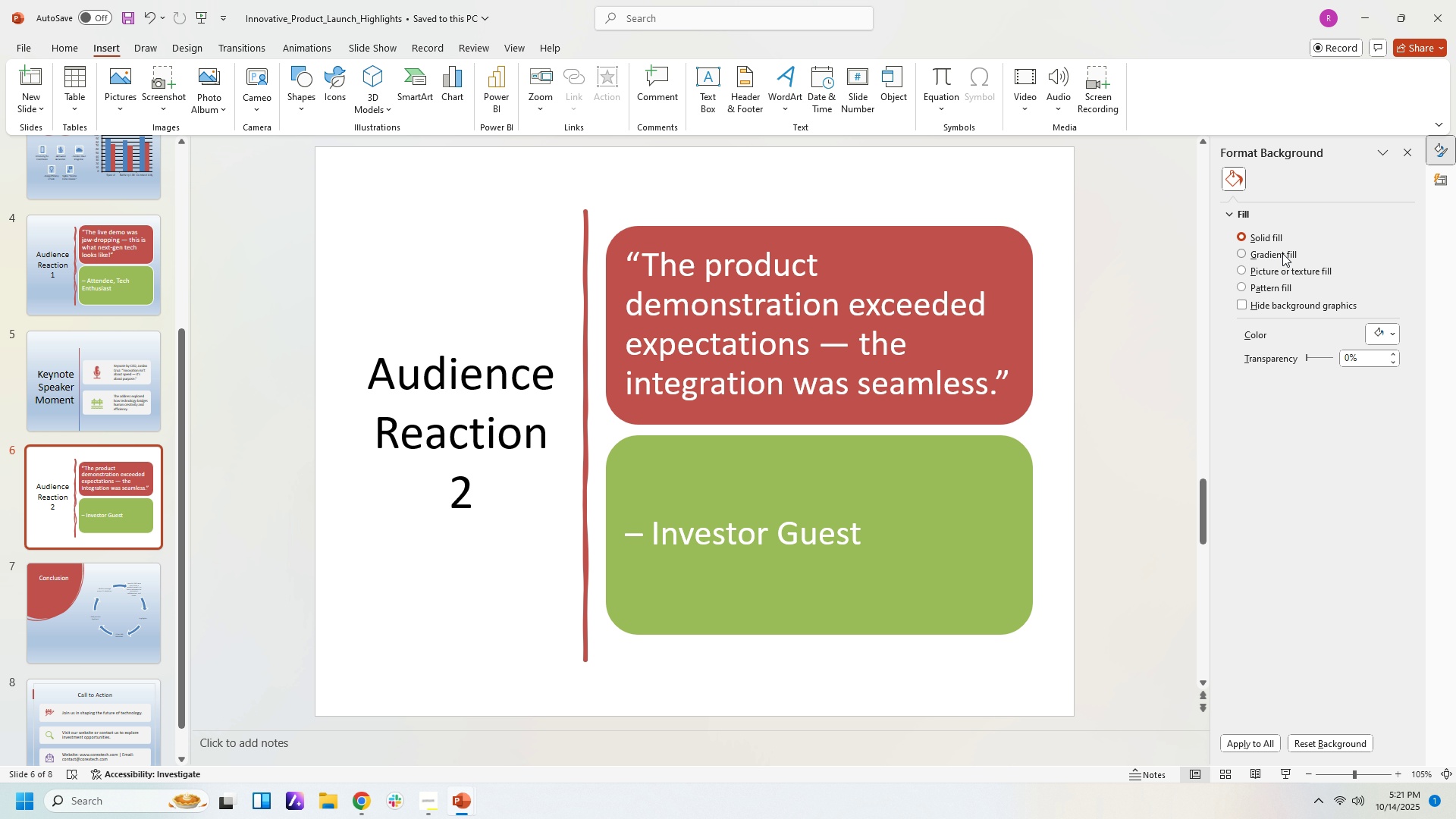 
left_click([1282, 250])
 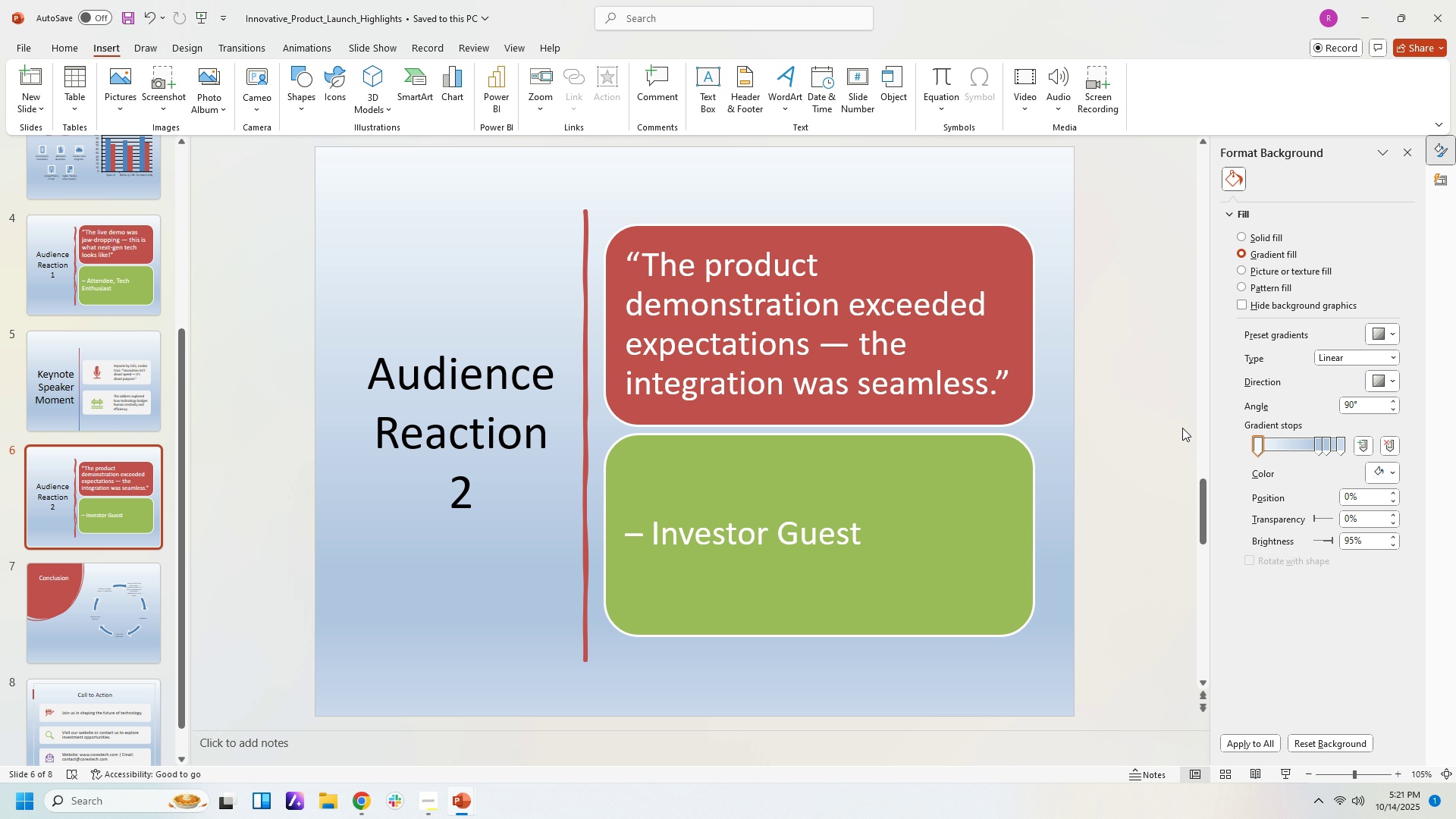 
scroll: coordinate [1154, 450], scroll_direction: down, amount: 3.0
 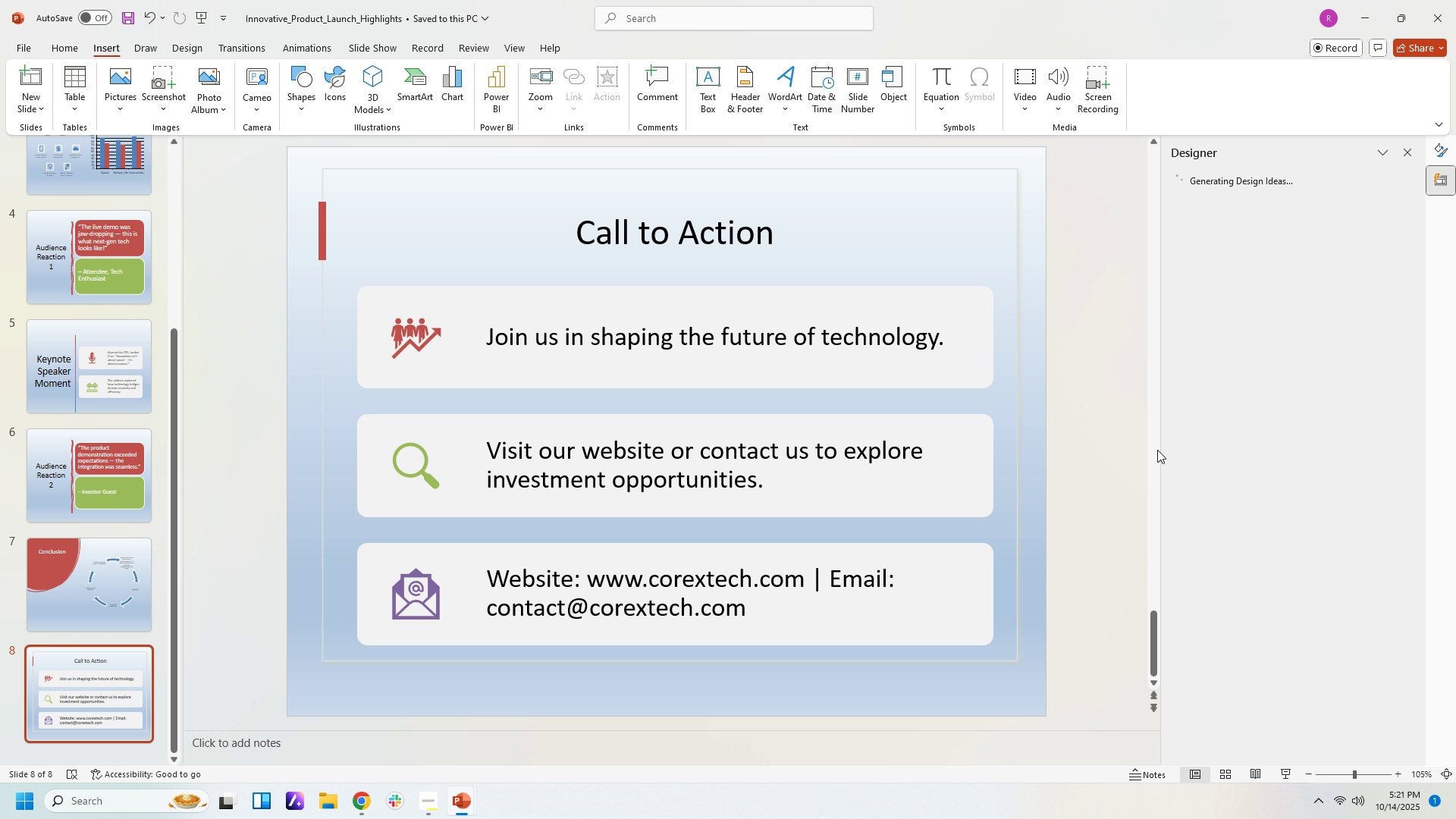 
scroll: coordinate [1158, 450], scroll_direction: up, amount: 8.0
 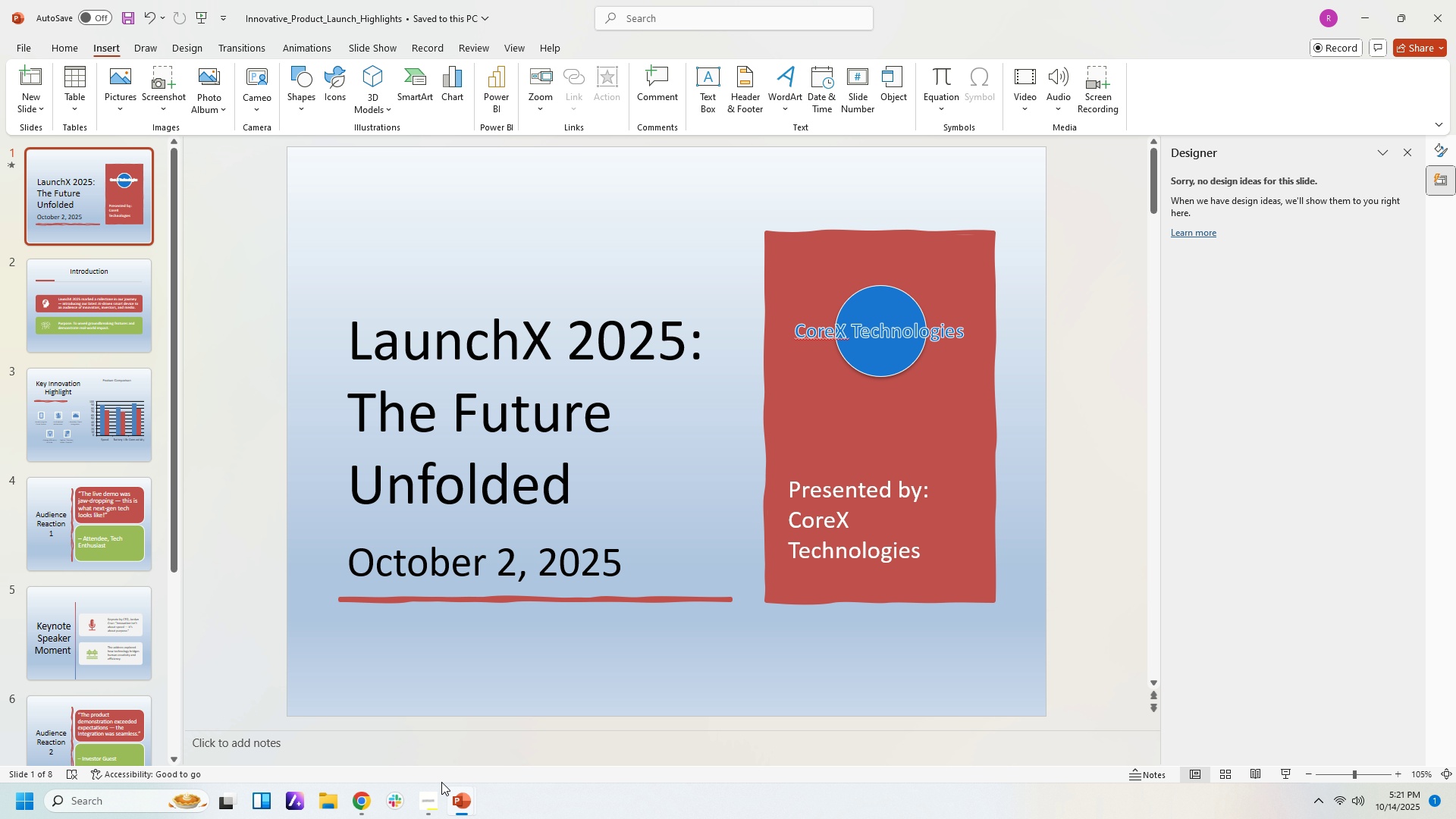 
left_click([418, 808])